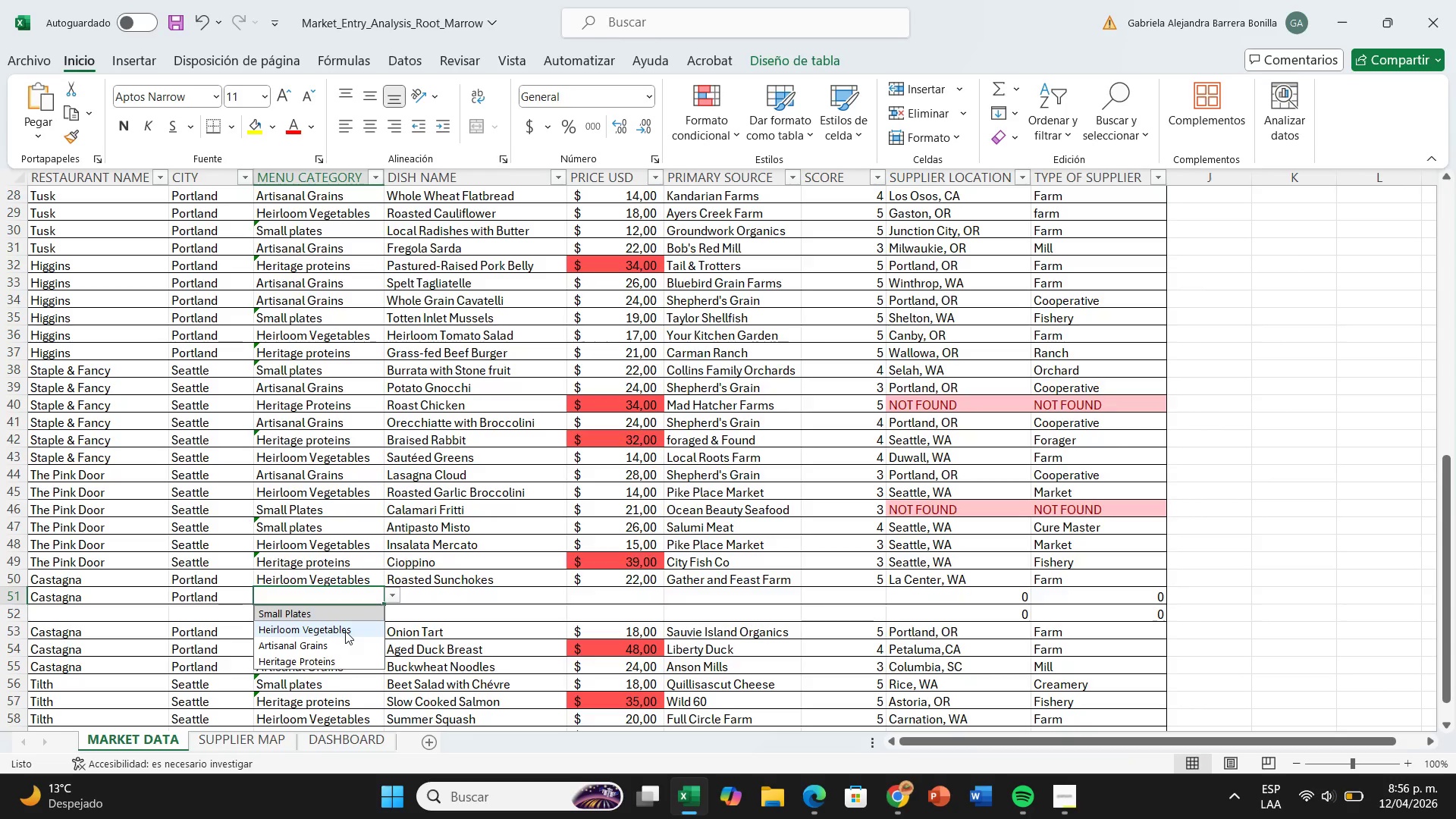 
left_click([345, 631])
 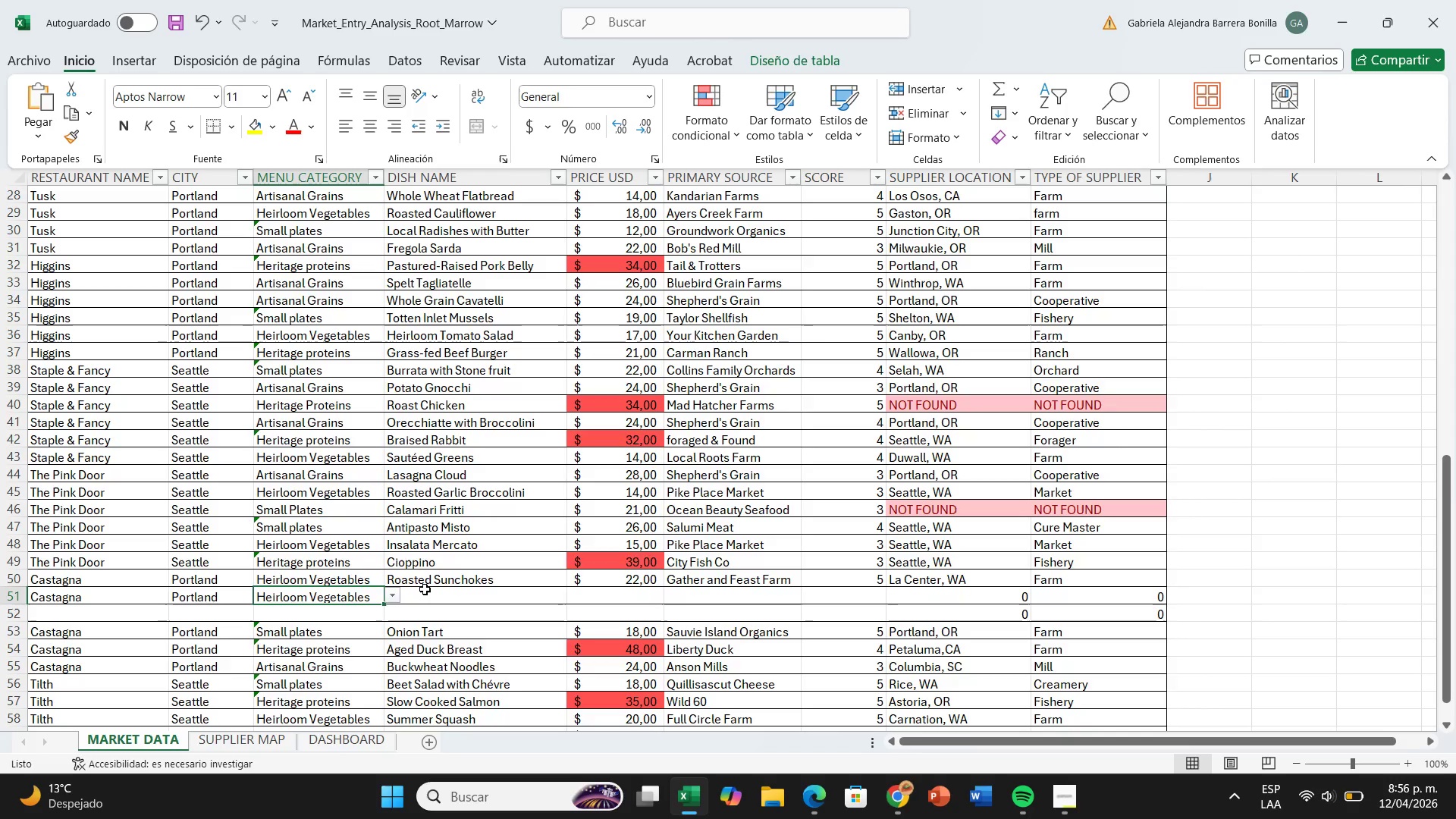 
left_click([425, 589])
 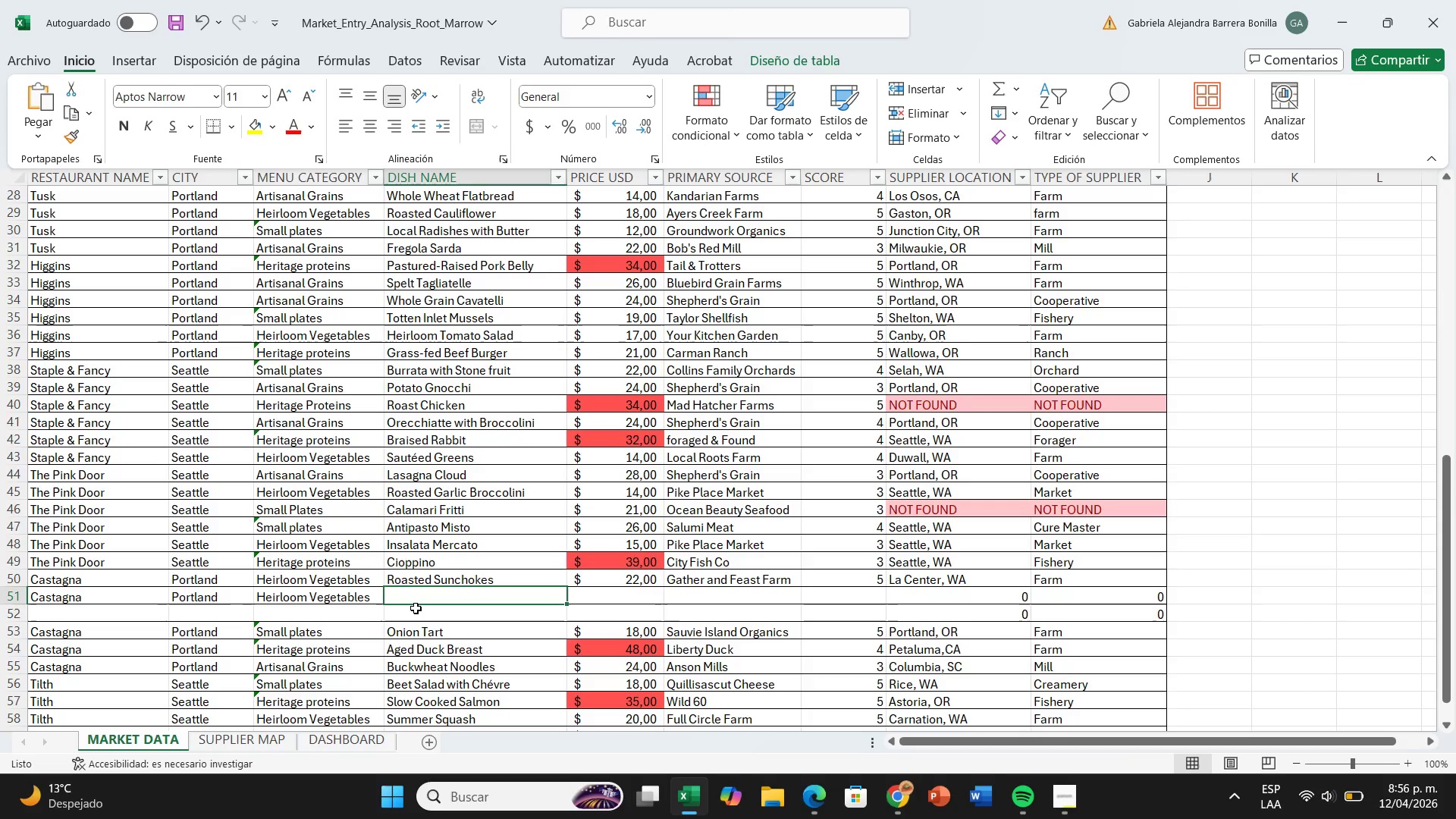 
wait(6.06)
 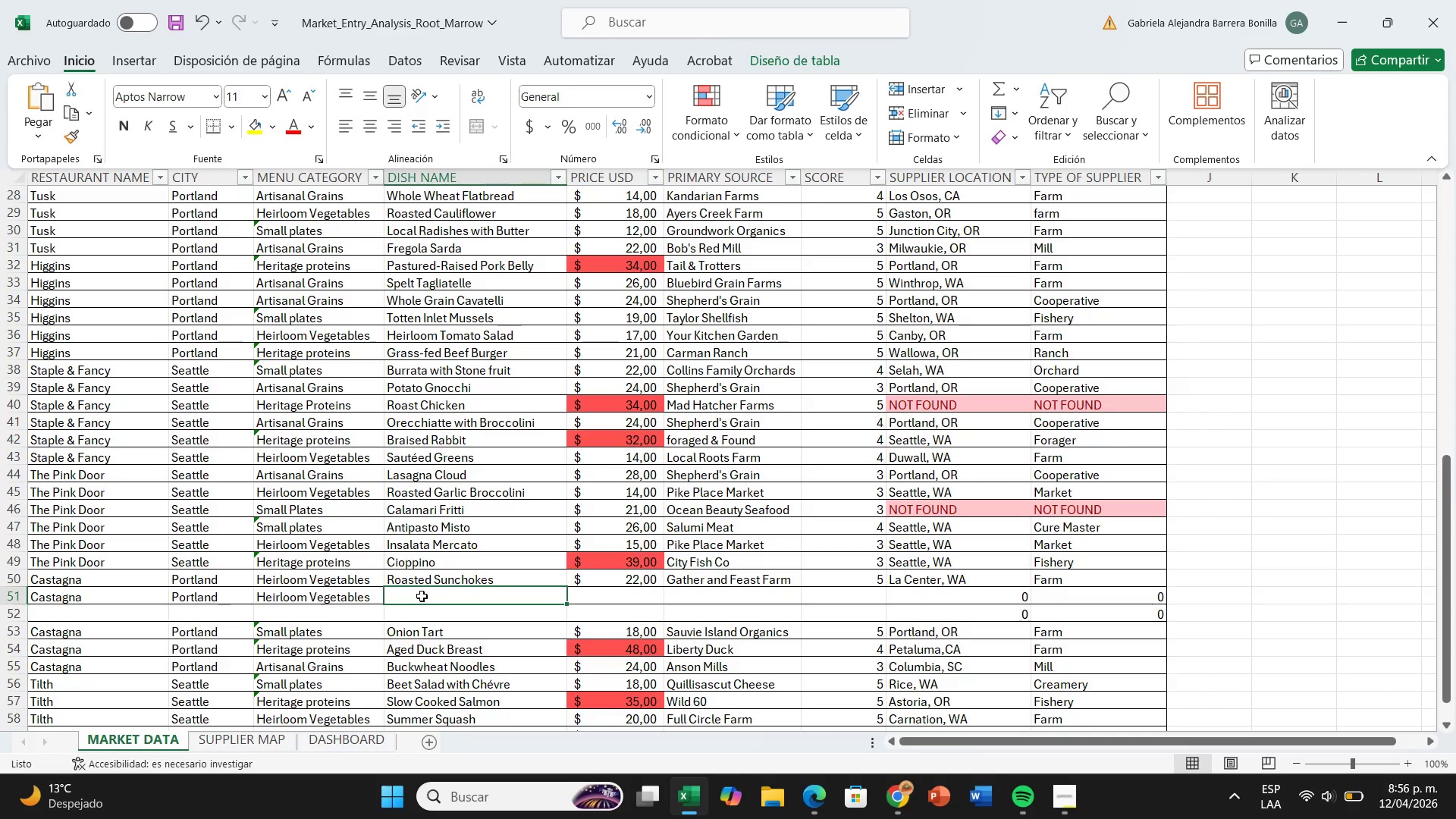 
type(Fermented Cabbage)
 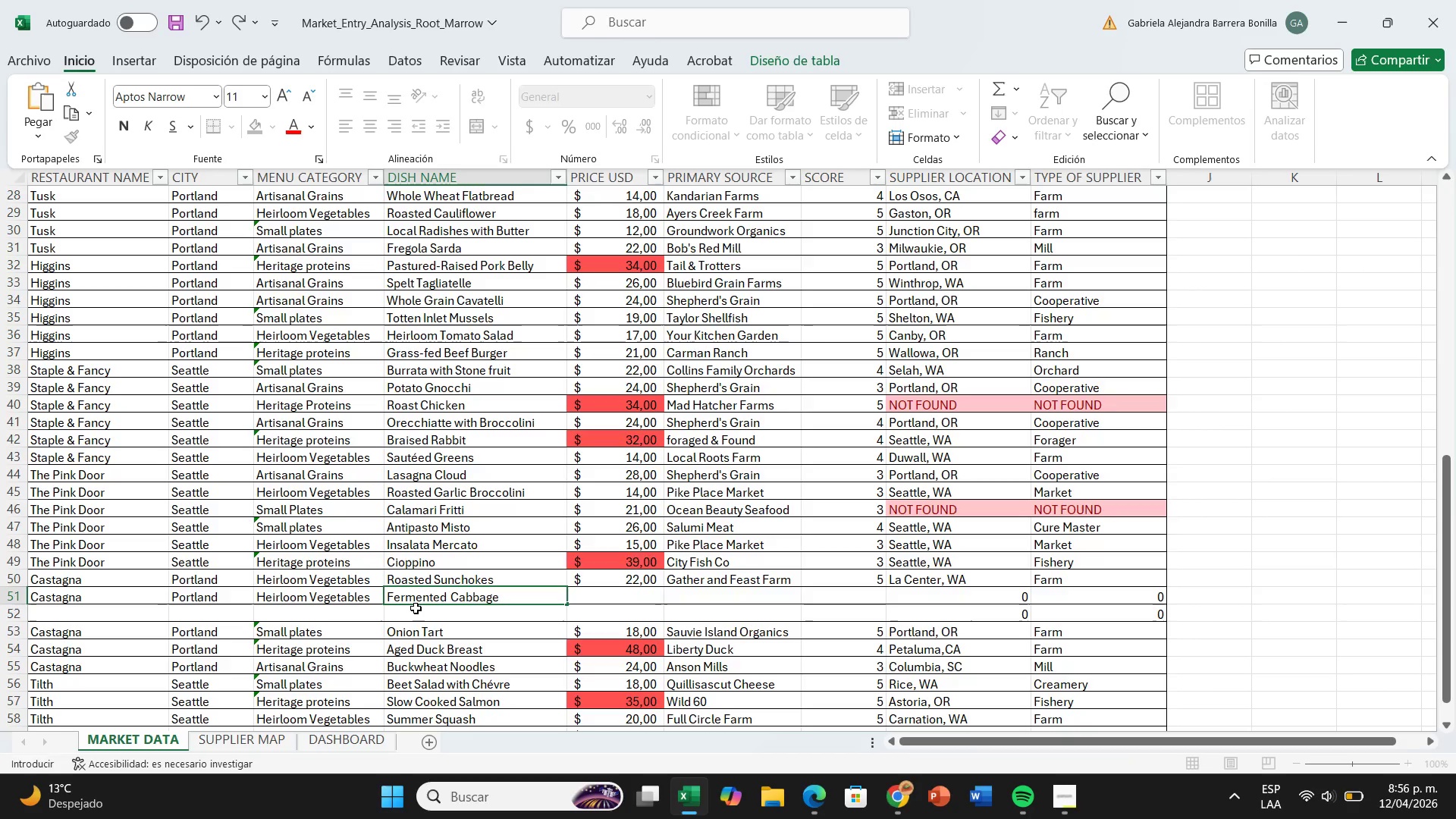 
key(ArrowRight)
 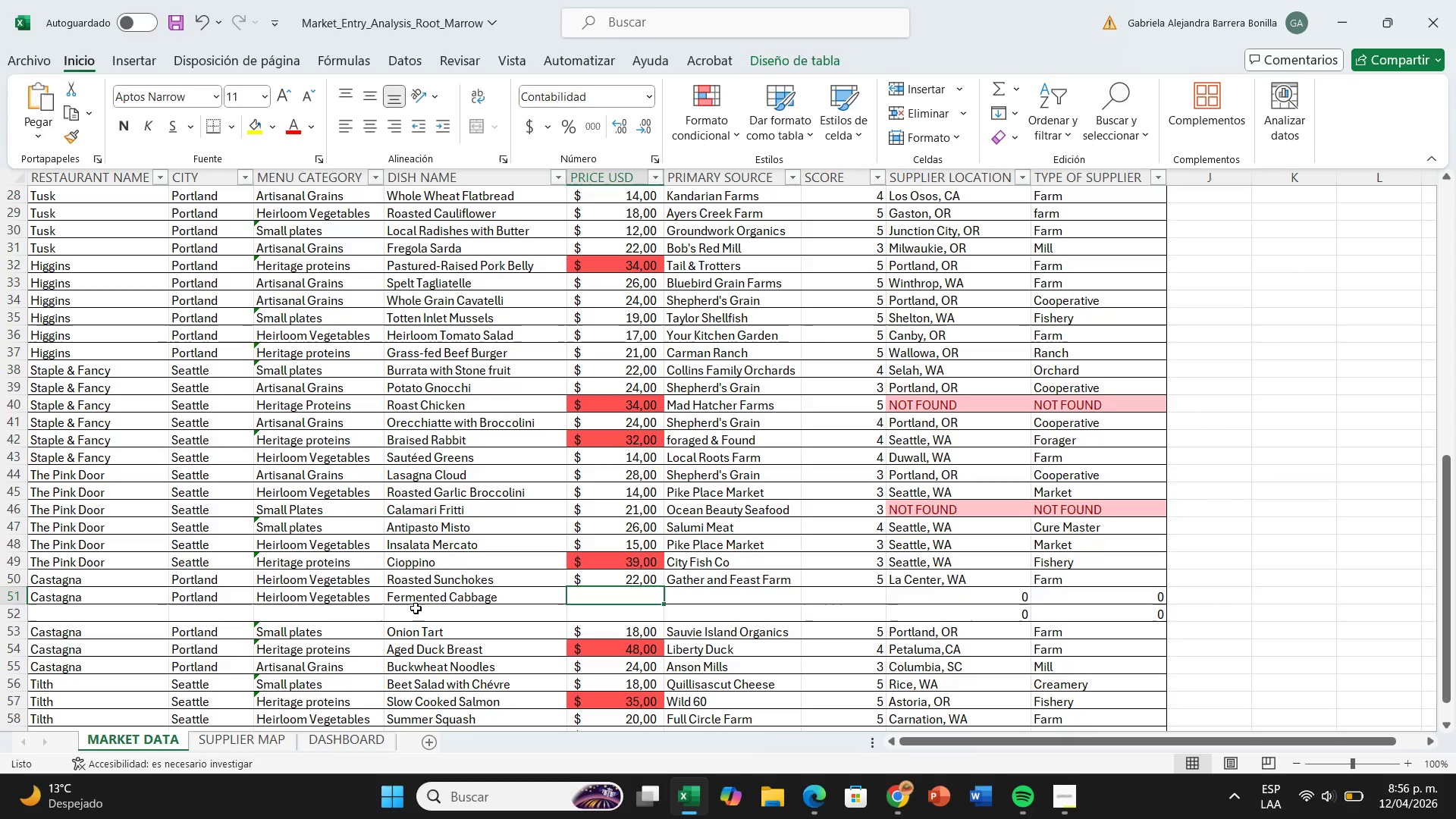 
type(16)
 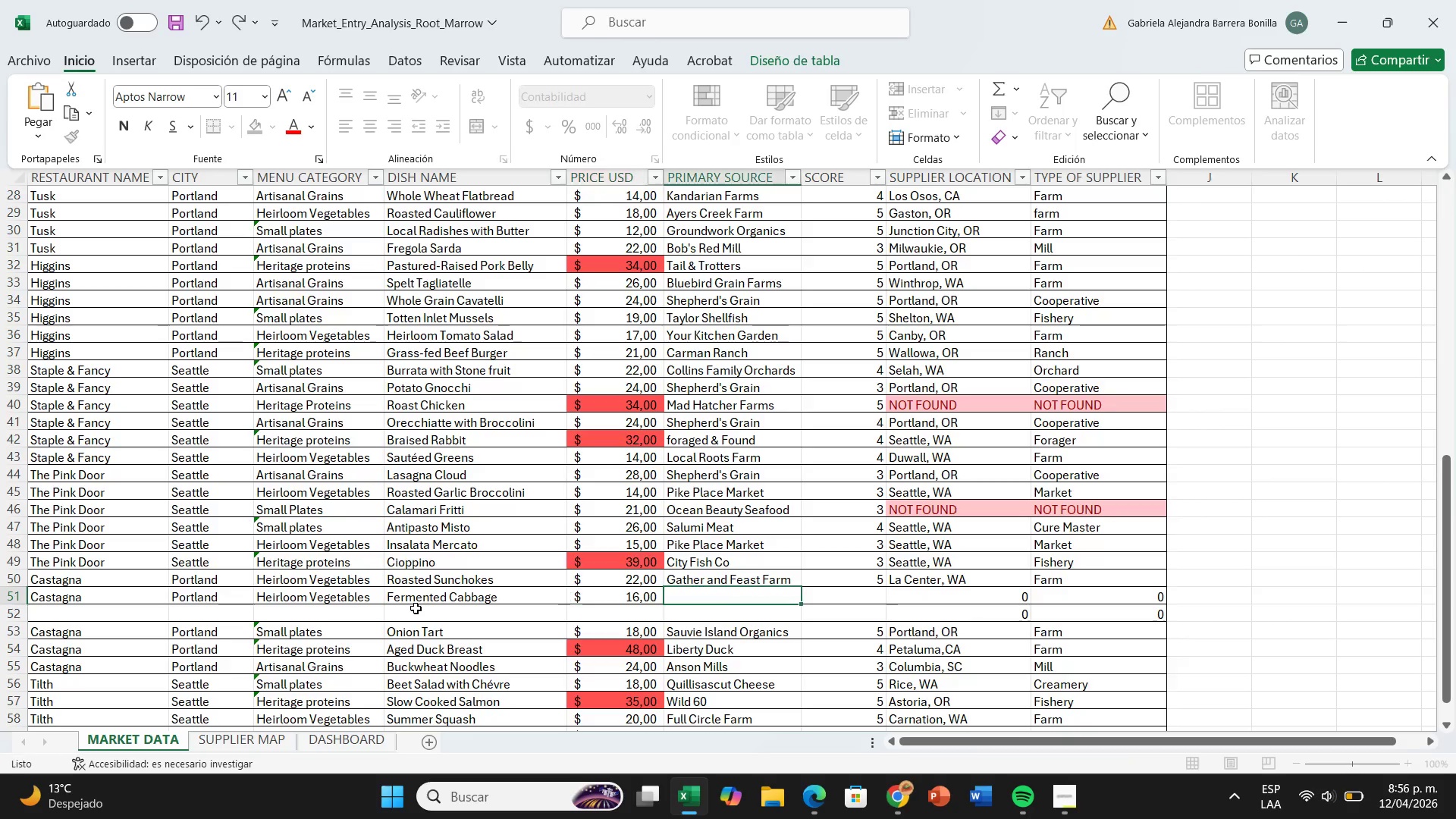 
key(ArrowRight)
 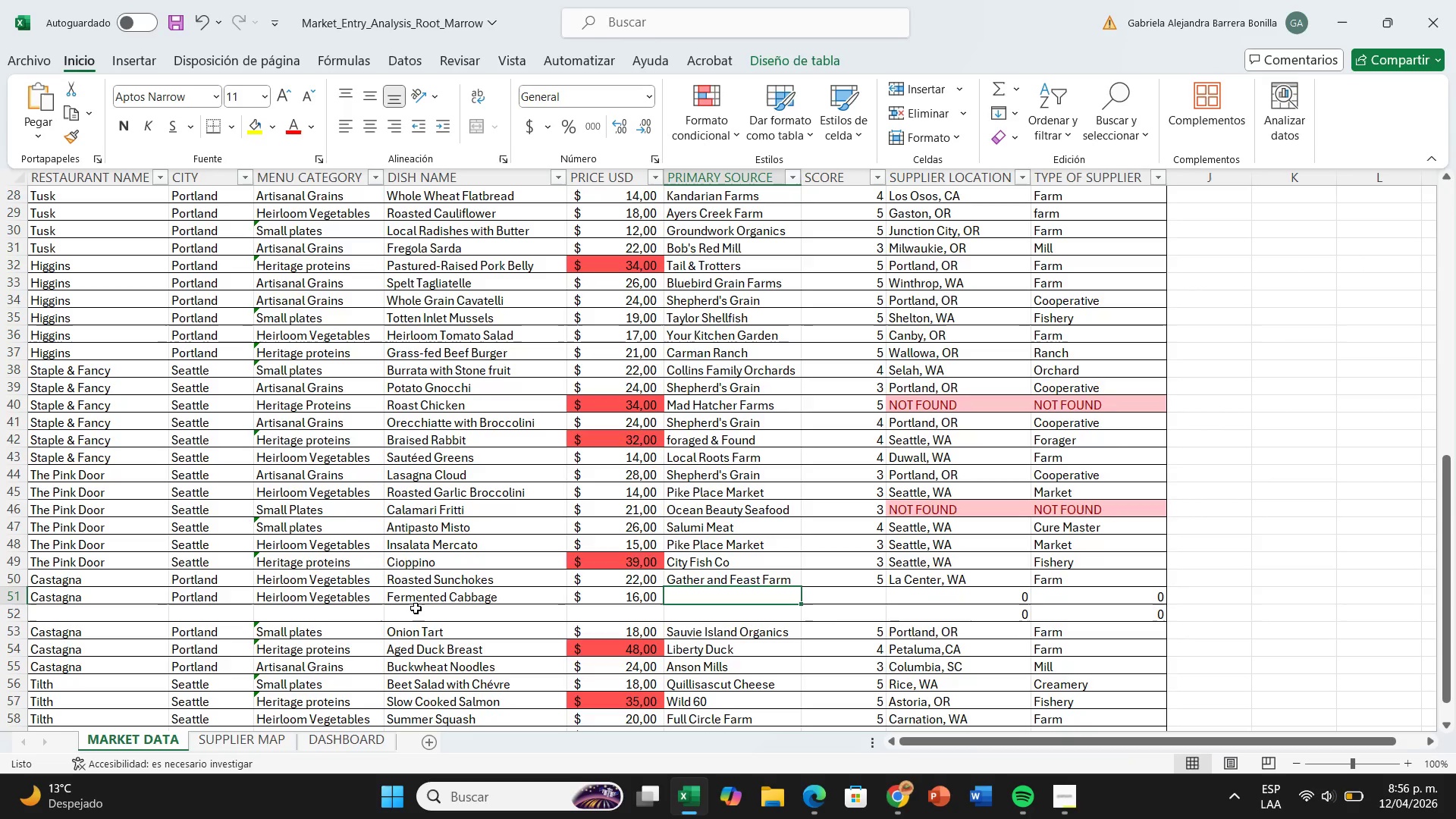 
type(Gathering Analysis Far,)
key(Backspace)
type(m)
 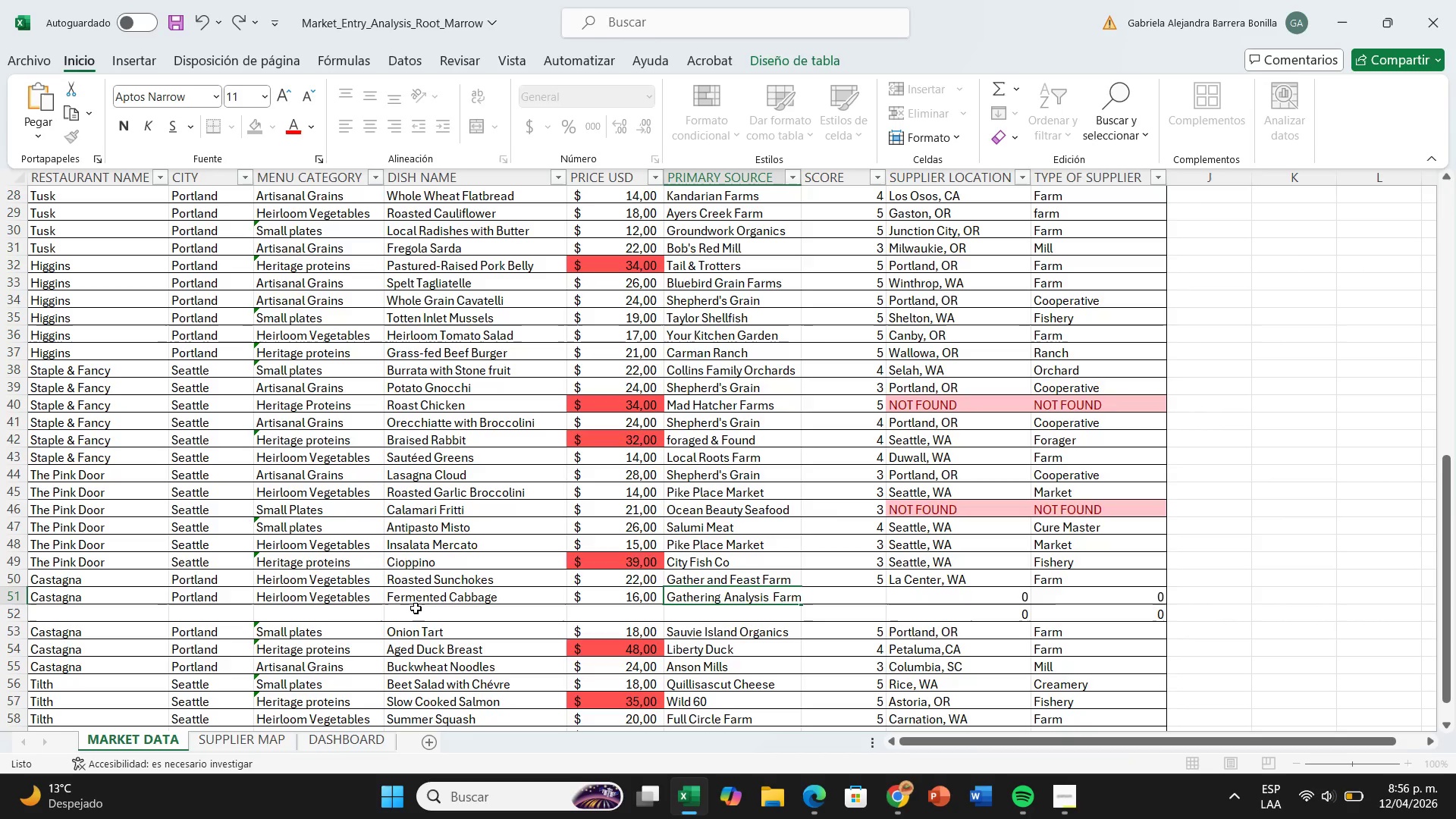 
key(ArrowRight)
 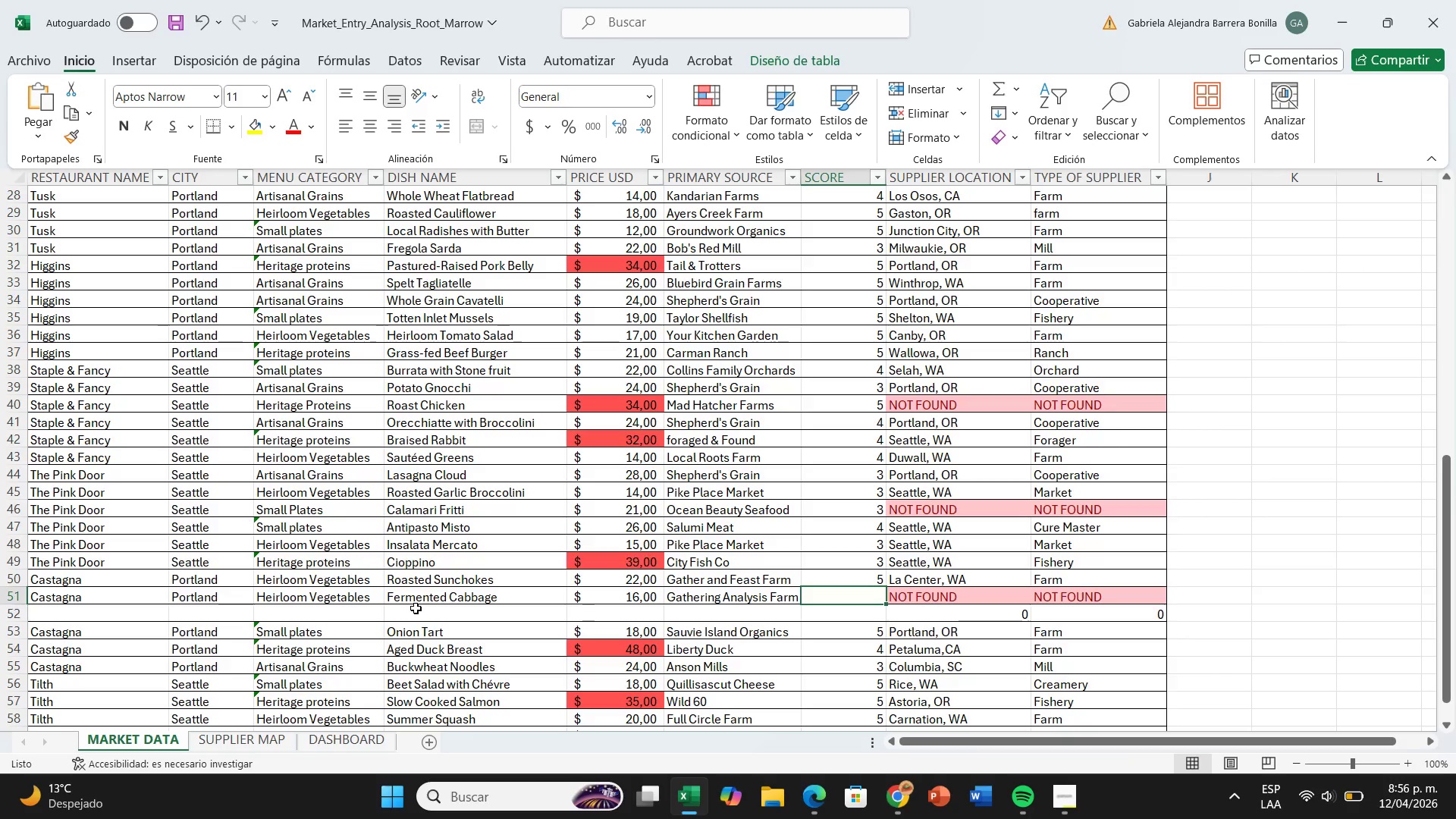 
key(5)
 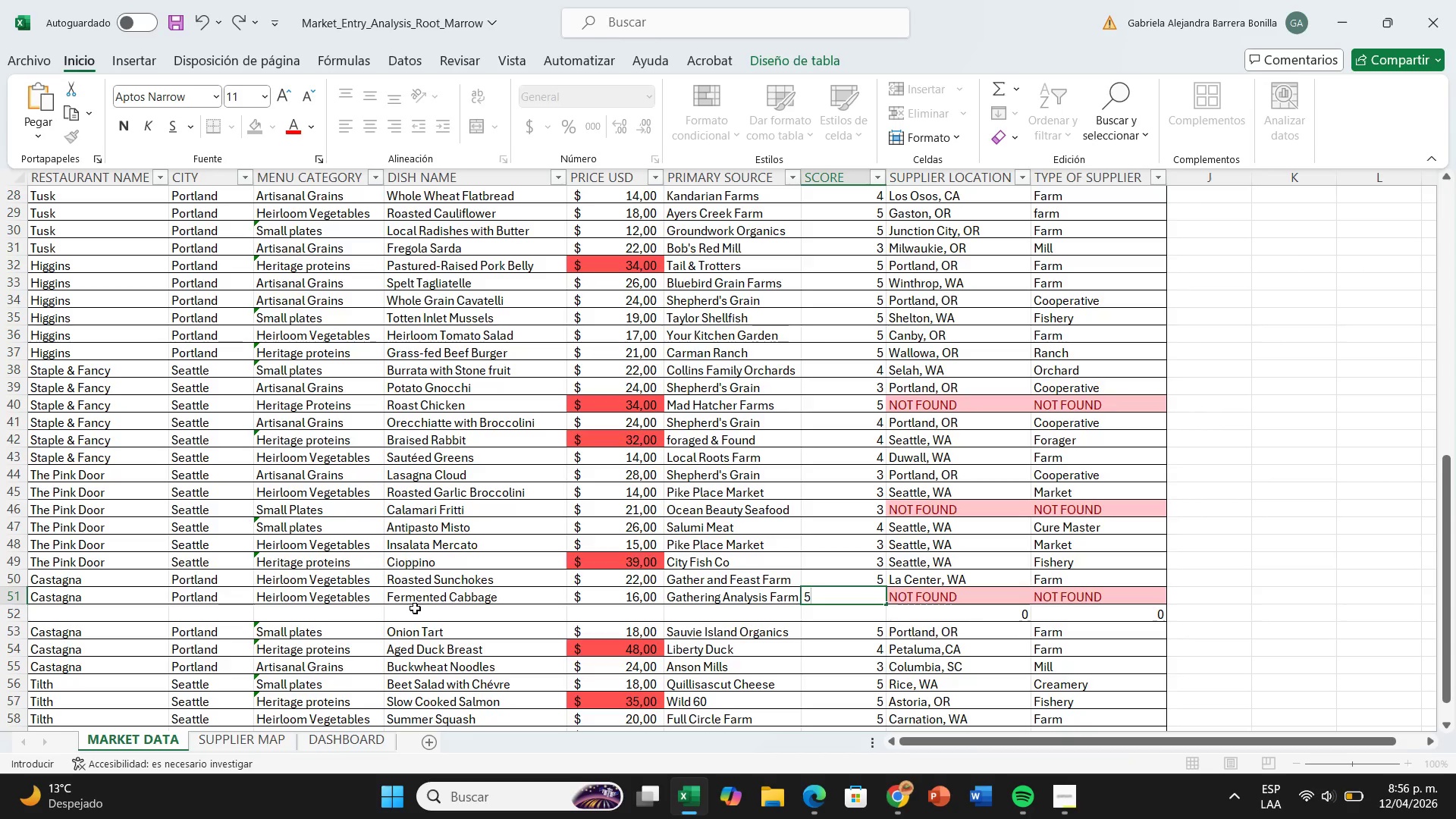 
key(Enter)
 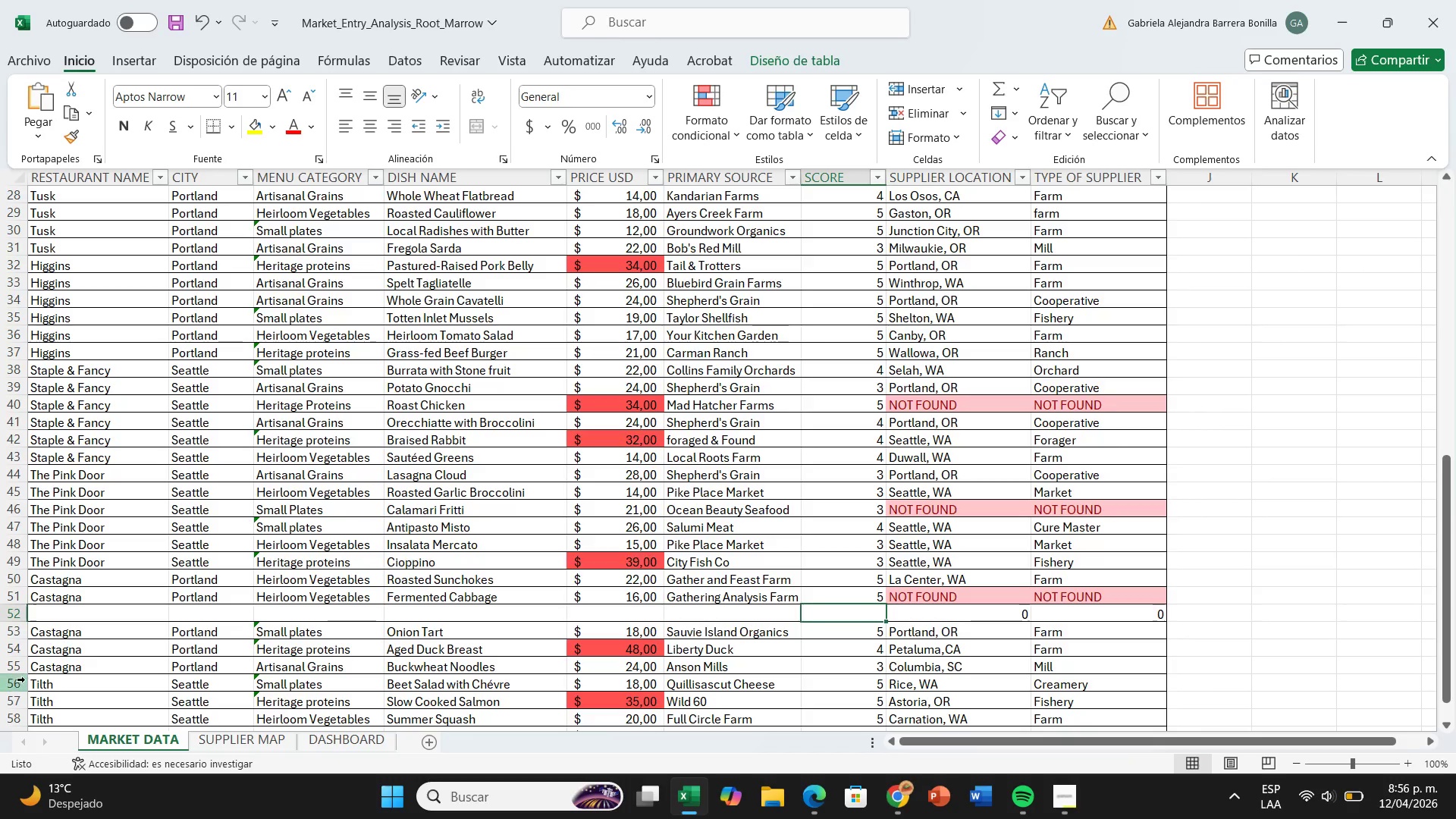 
left_click([24, 679])
 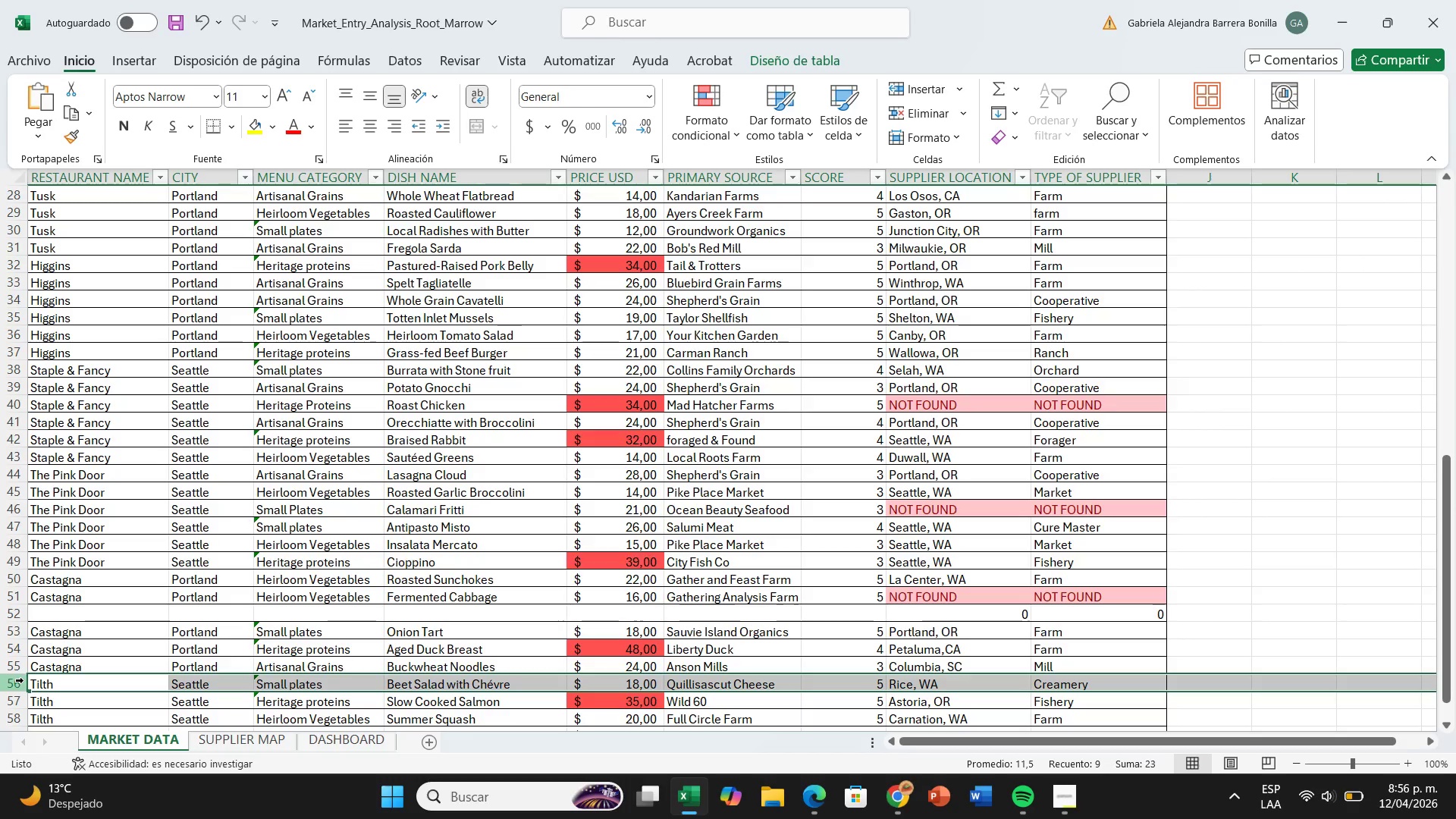 
key(Control+Equal)
 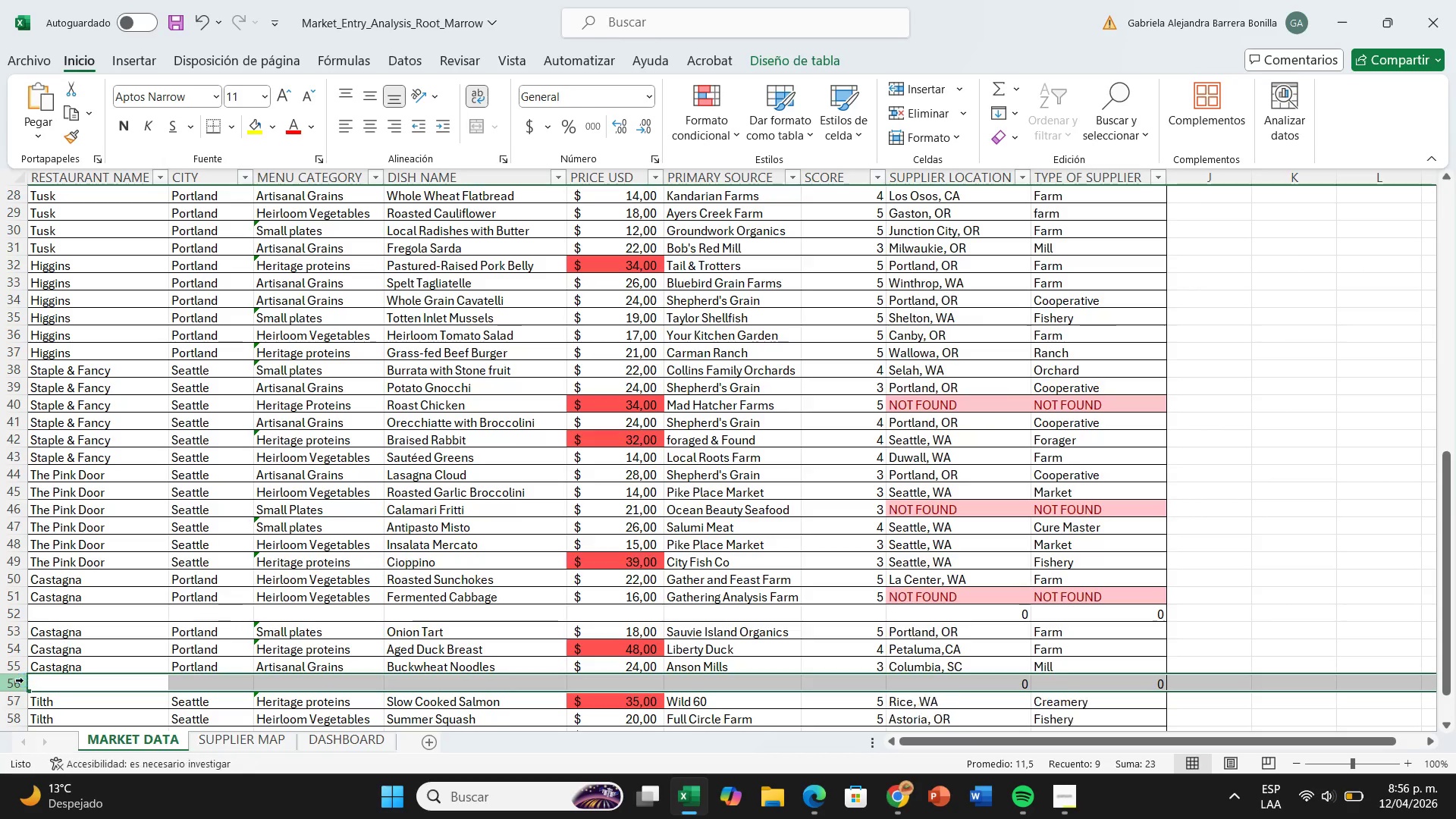 
key(Control+Equal)
 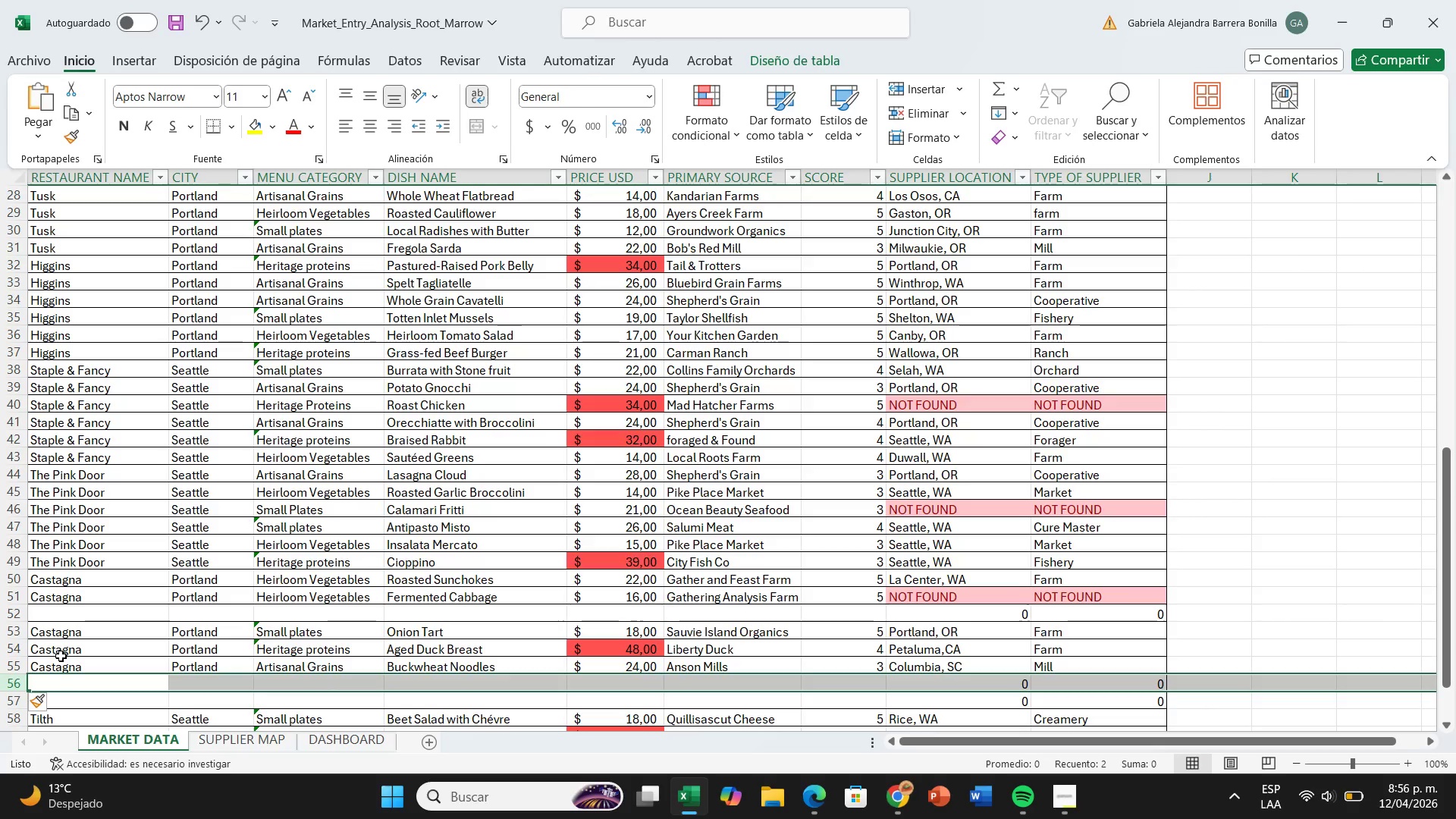 
wait(18.12)
 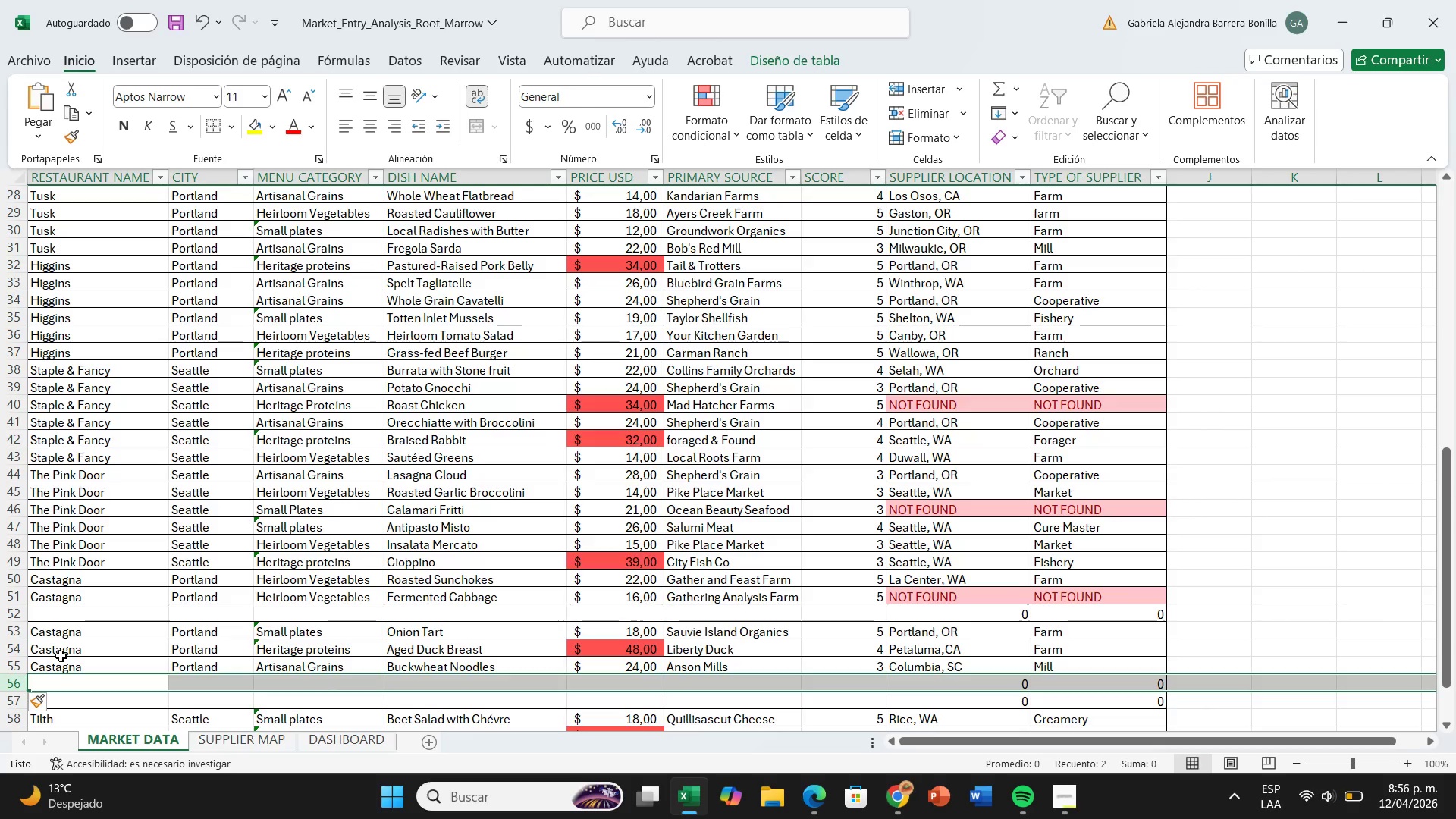 
scroll: coordinate [65, 656], scroll_direction: down, amount: 1.0
 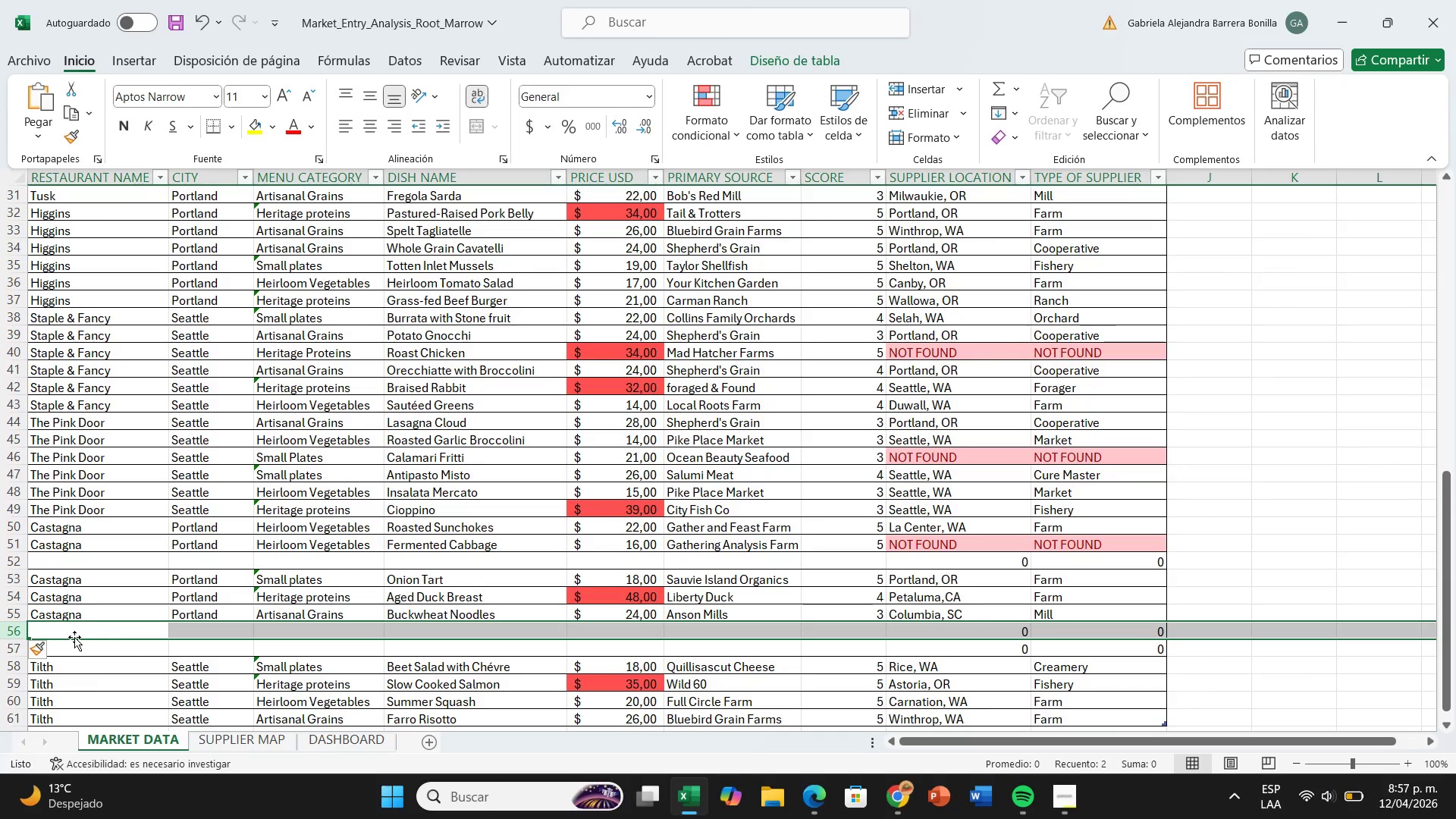 
type(S)
key(Backspace)
type(Tlith0)
key(Backspace)
 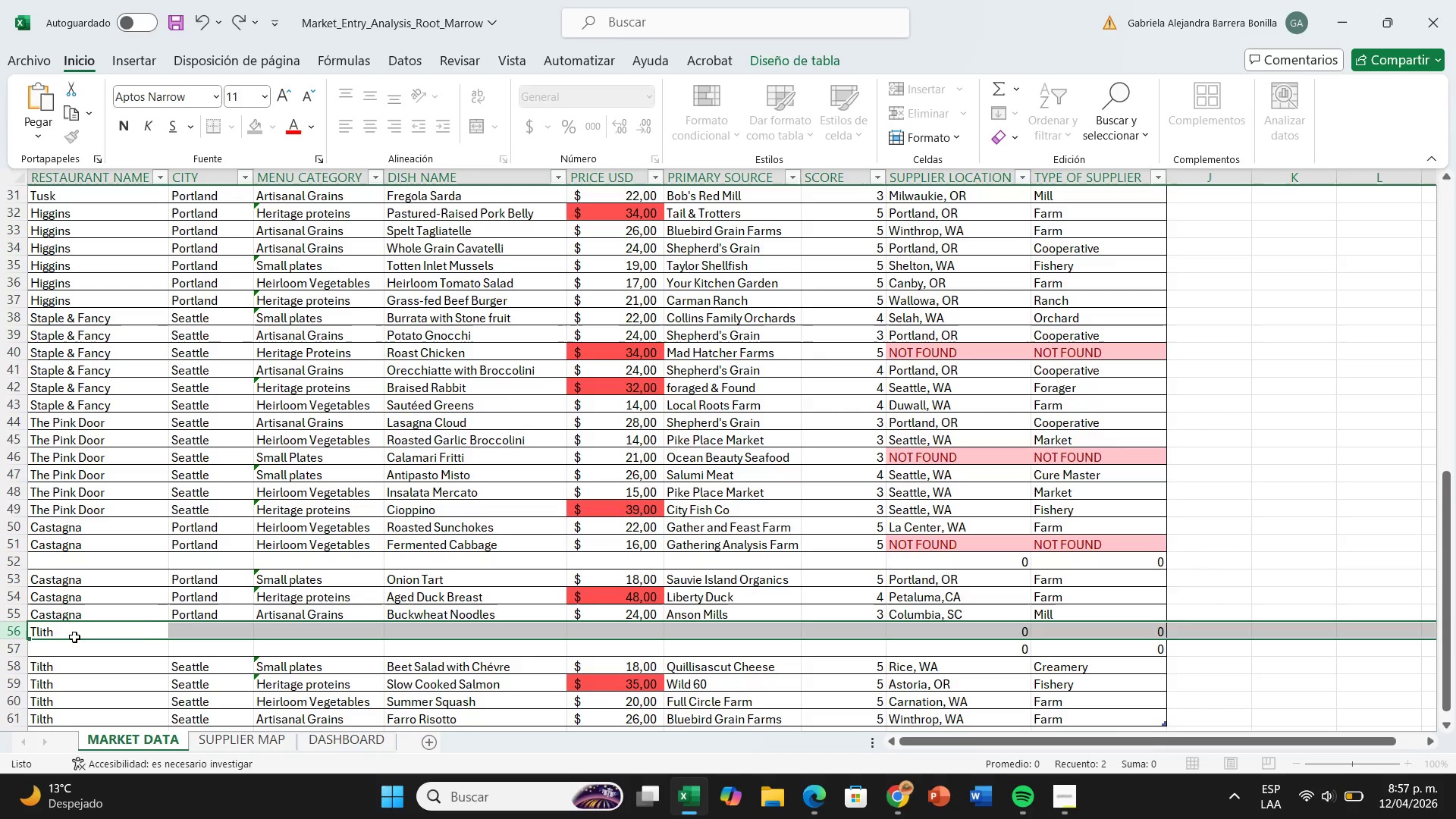 
key(ArrowRight)
 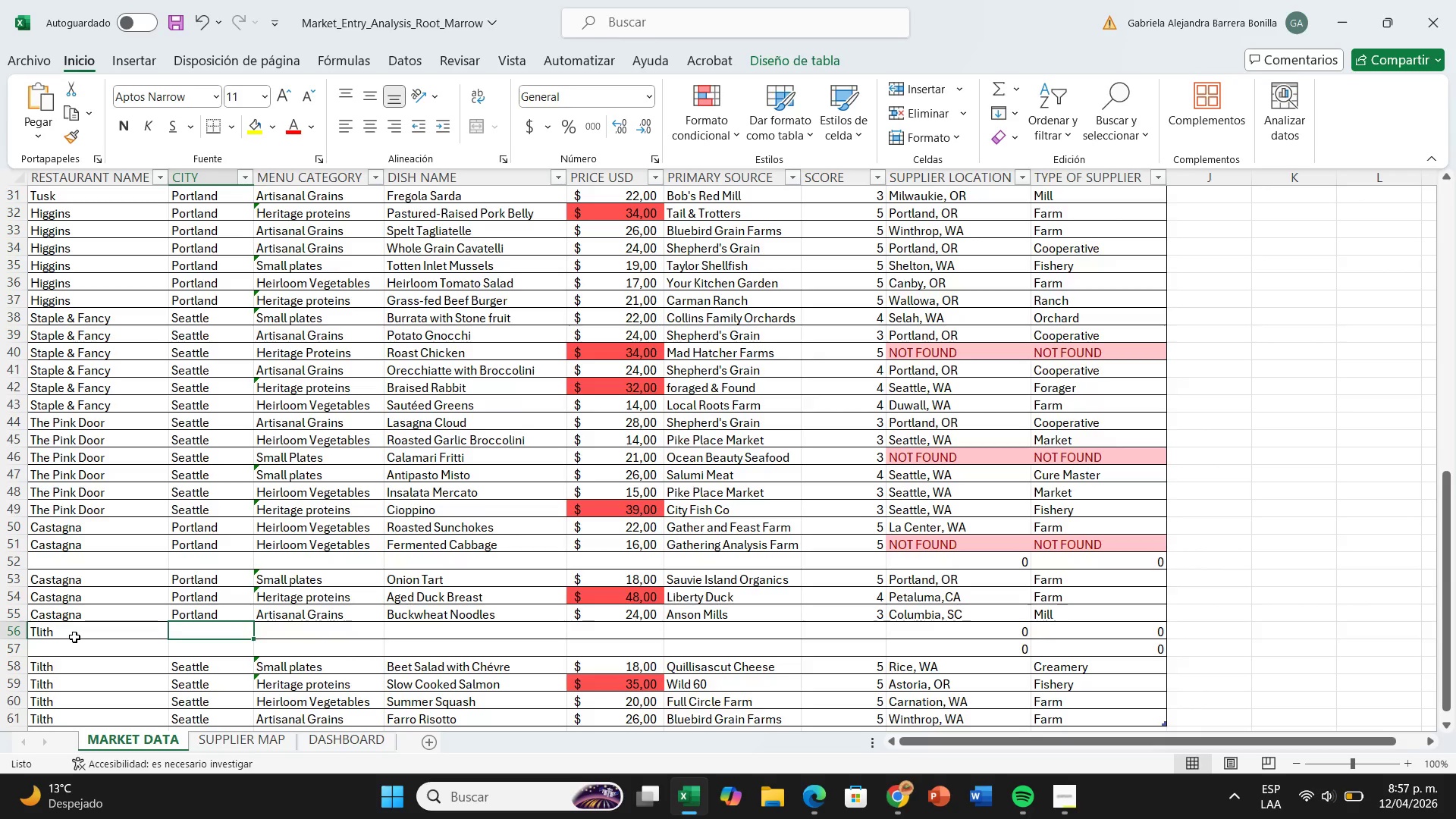 
key(CapsLock)
 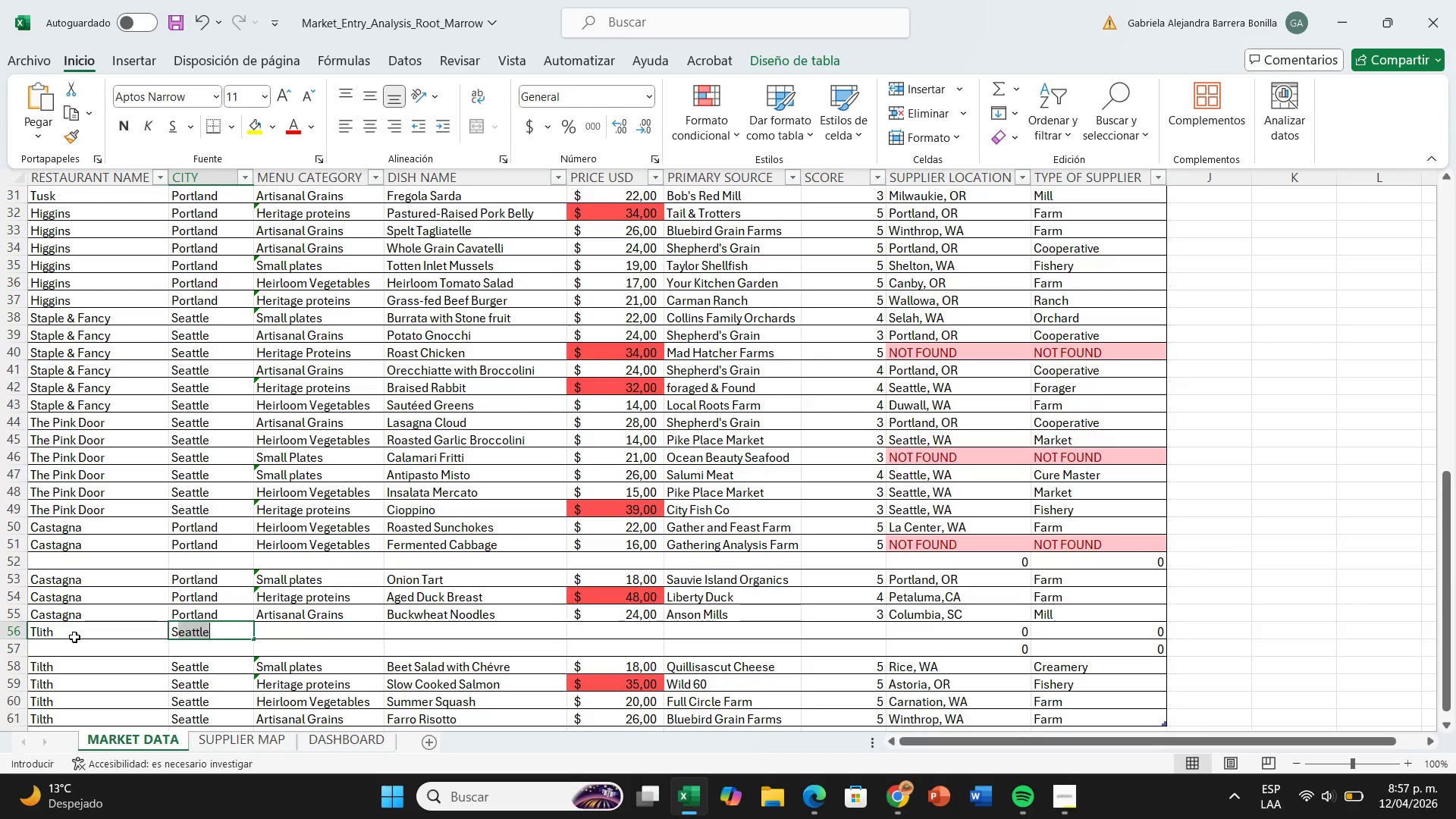 
key(S)
 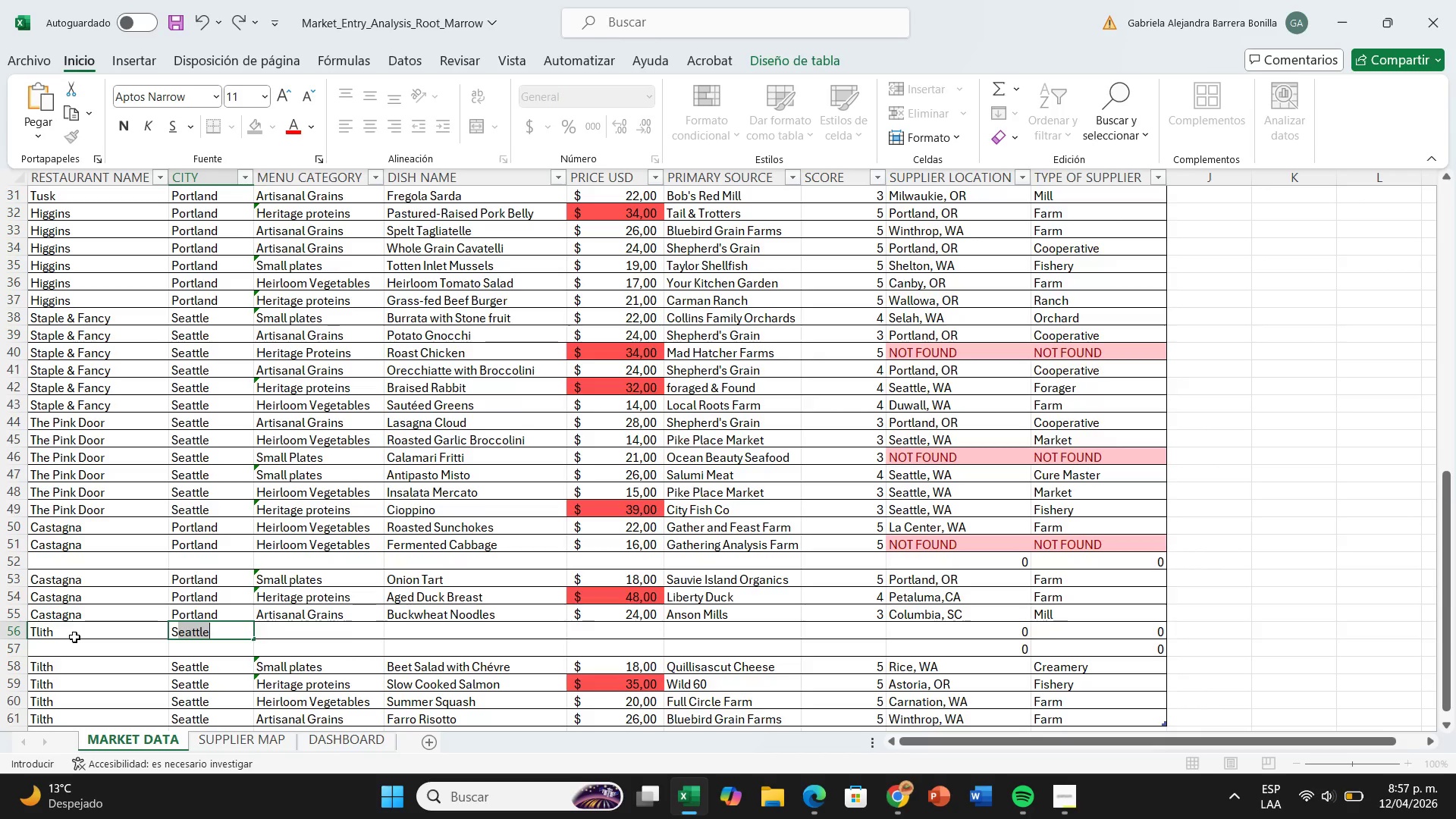 
key(ArrowRight)
 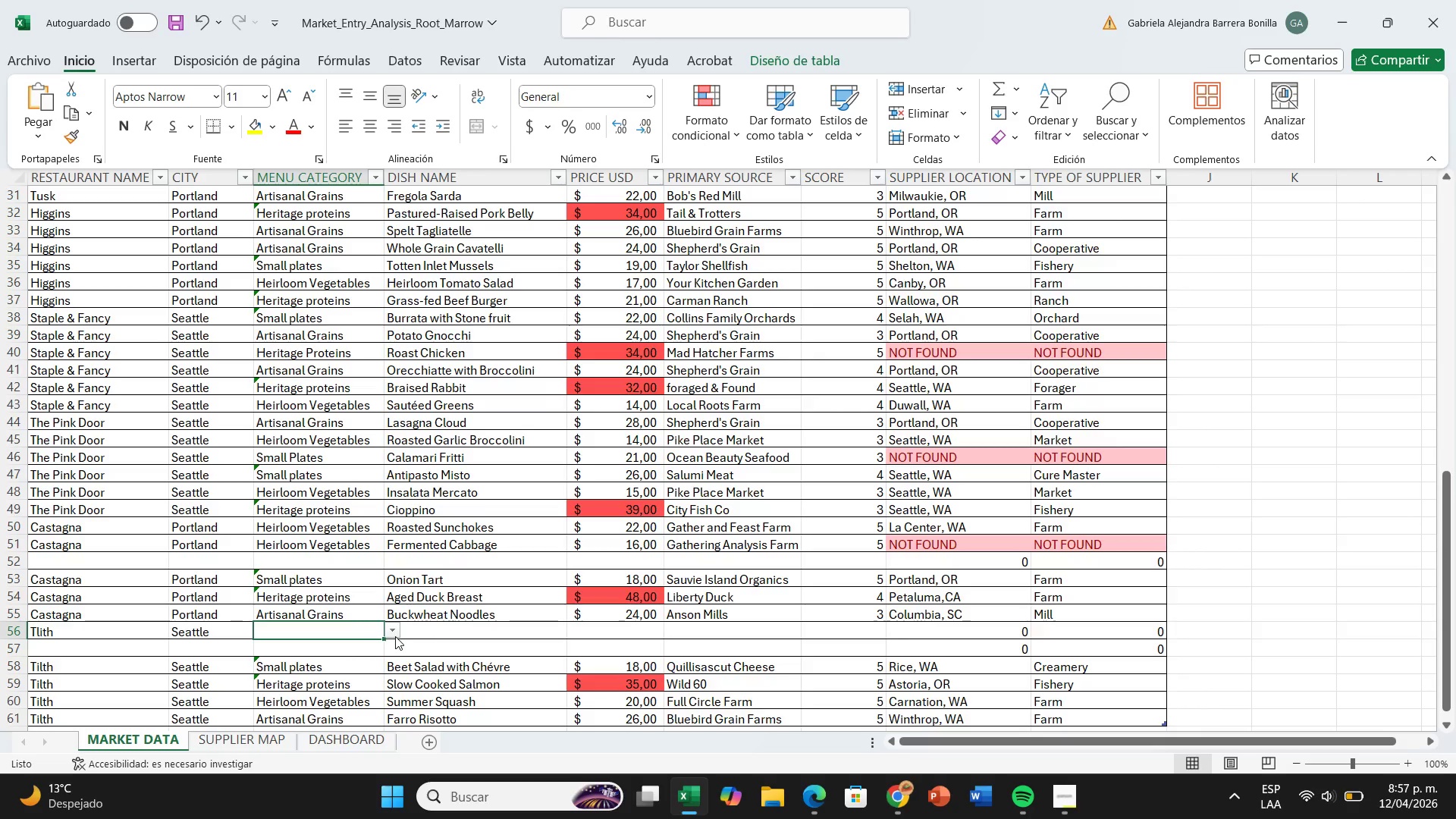 
left_click([395, 636])
 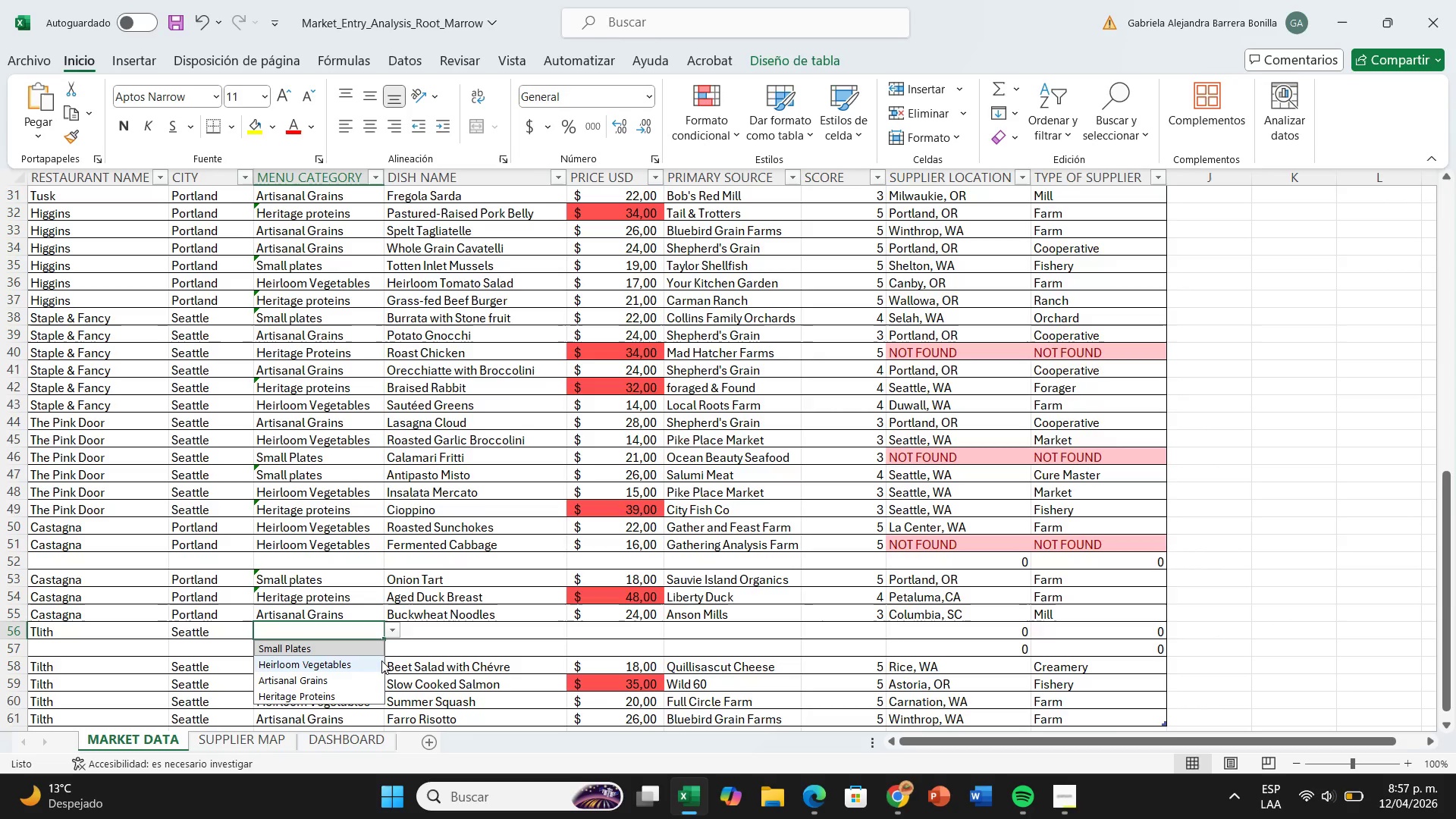 
left_click([347, 695])
 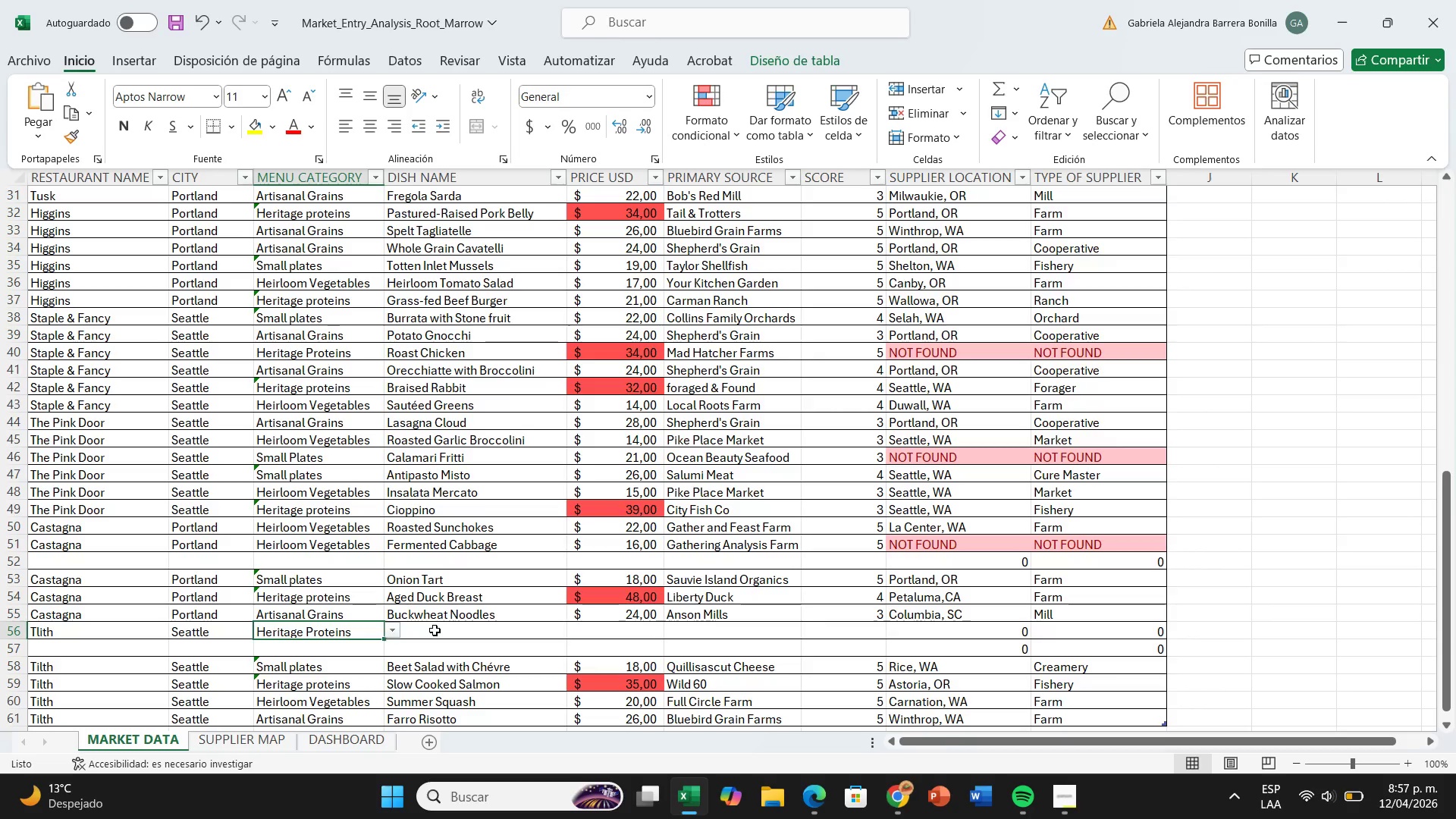 
left_click([435, 630])
 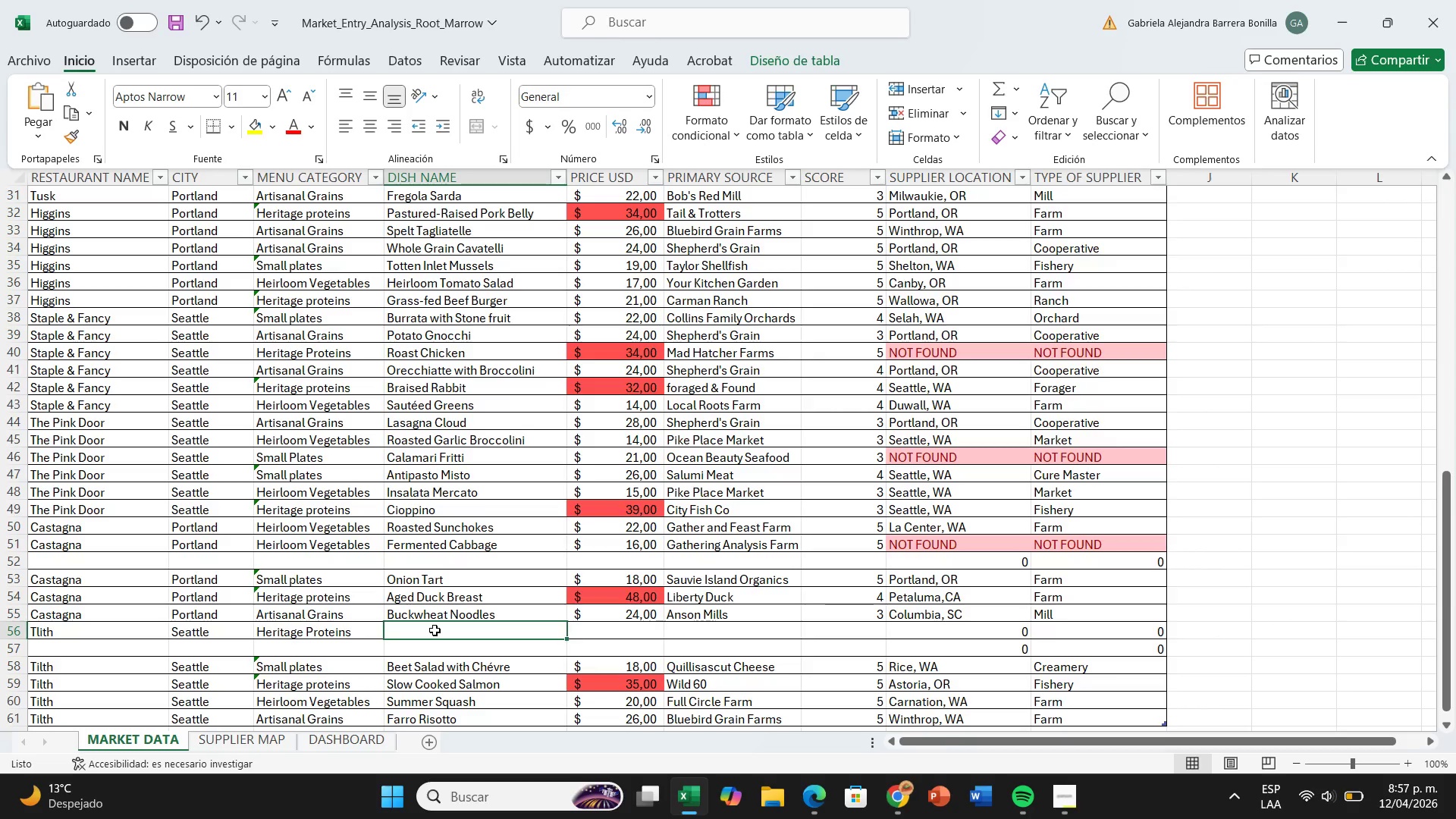 
type(Braised Sg)
key(Backspace)
type(hort Ribs)
 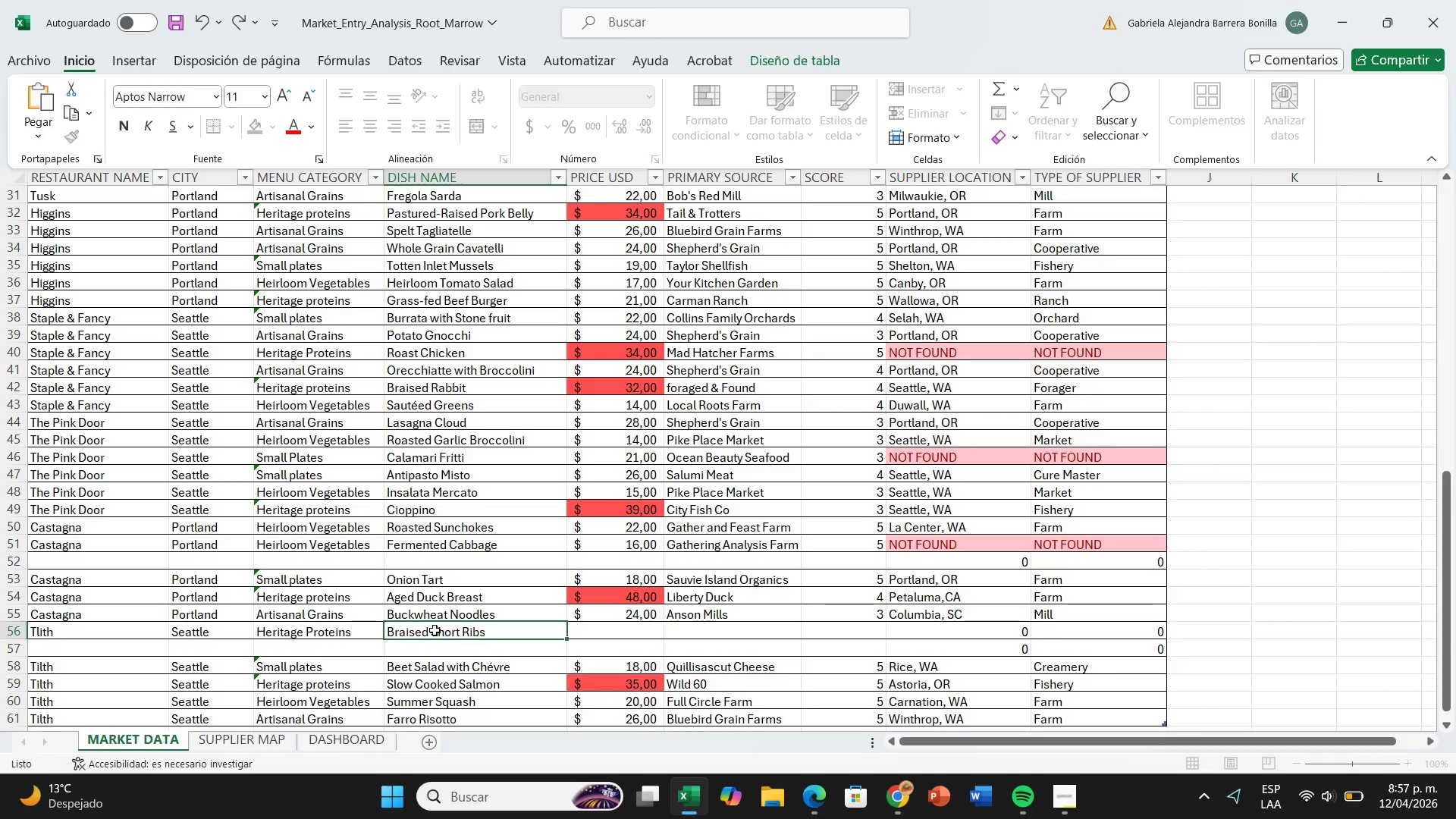 
key(ArrowRight)
 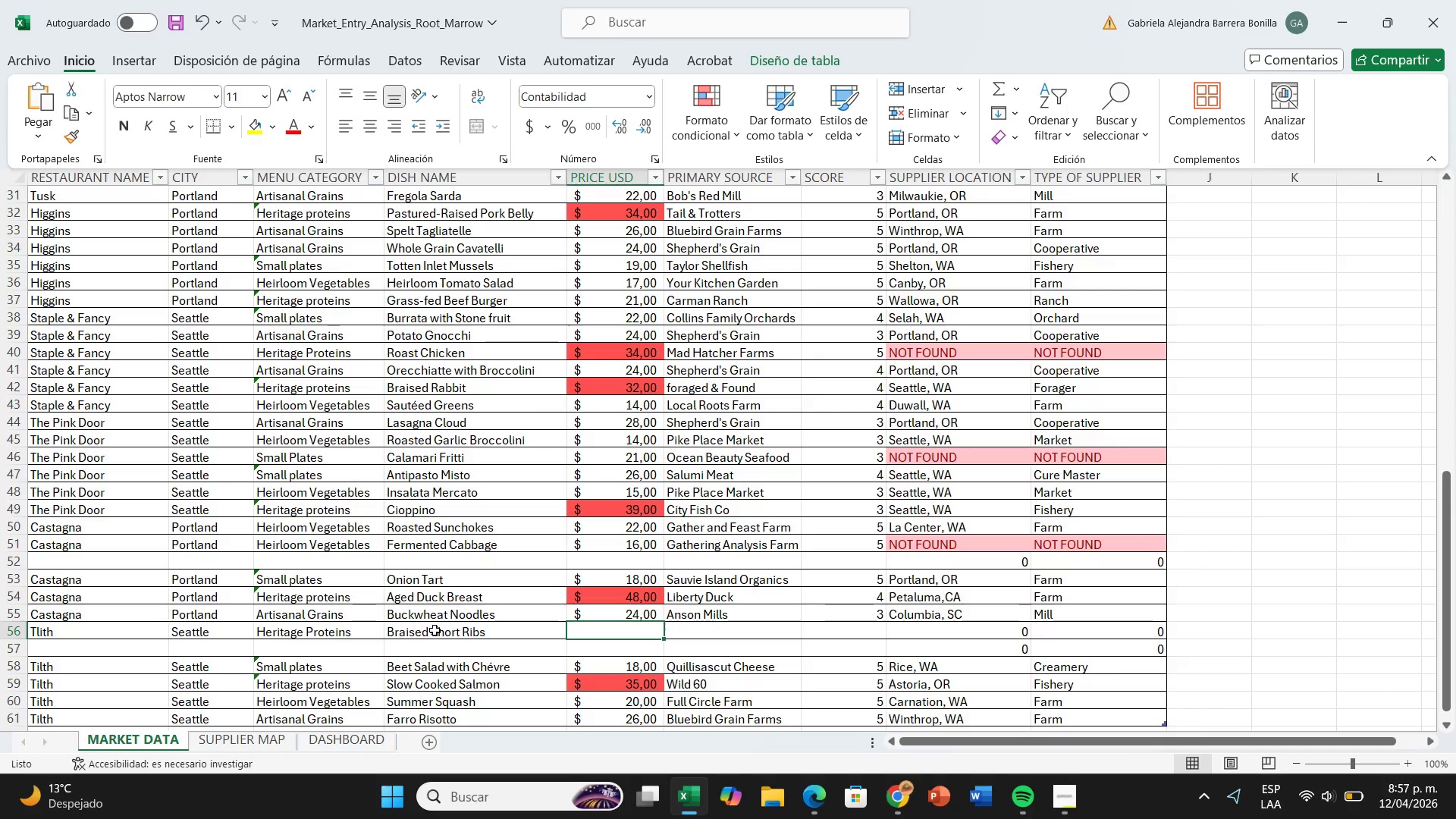 
type(42)
 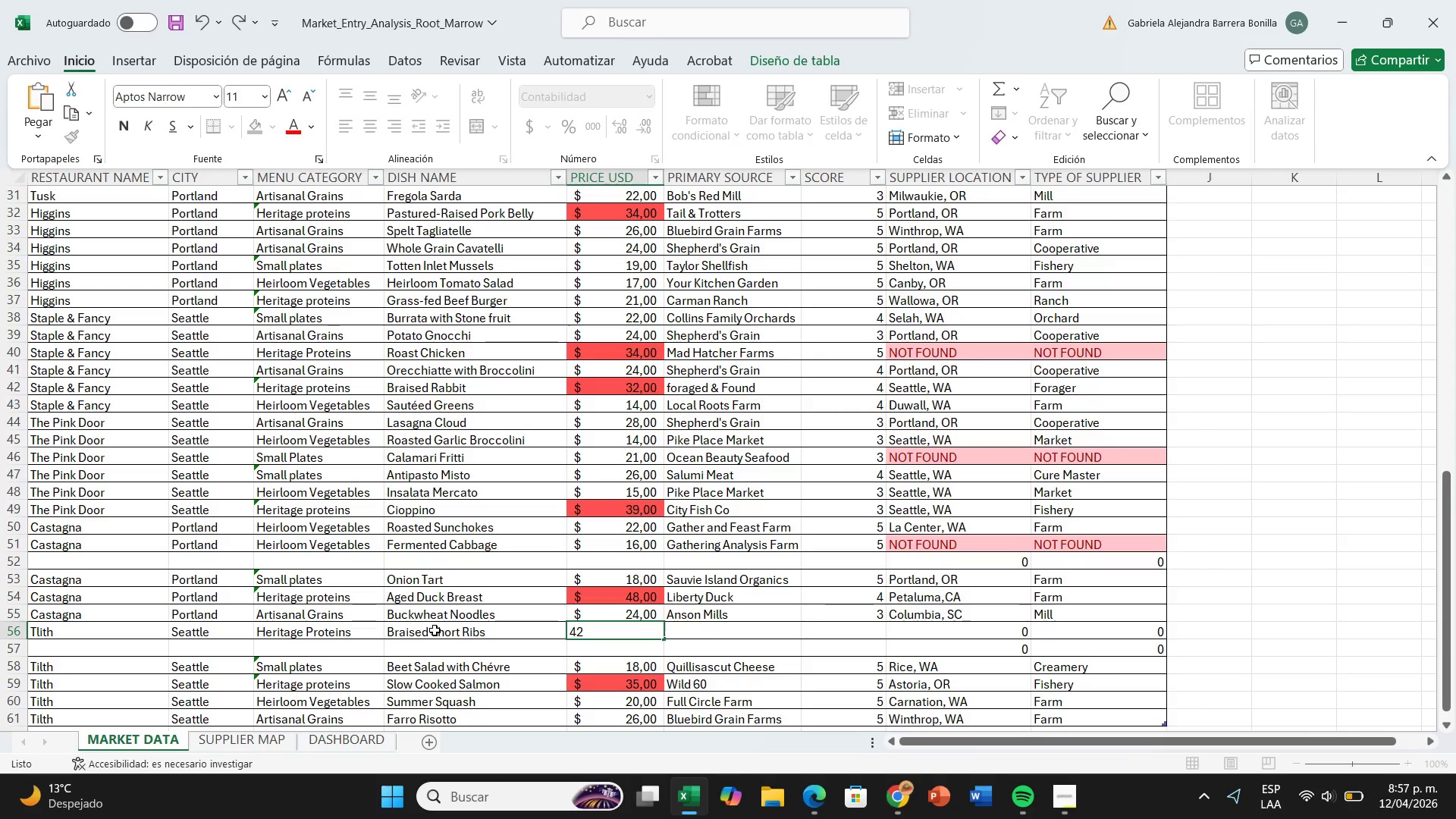 
key(ArrowRight)
 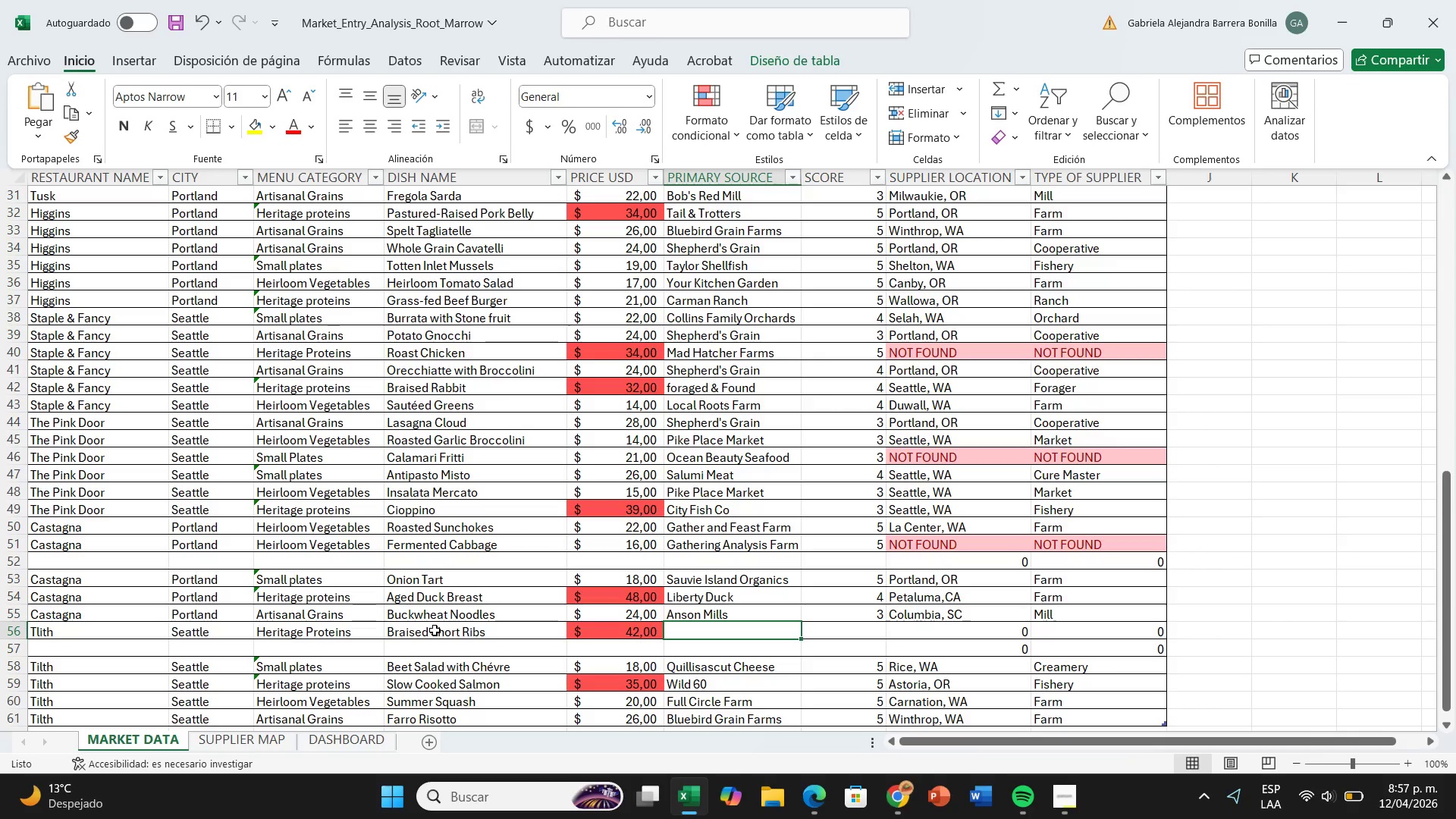 
type(Olsen Farms)
 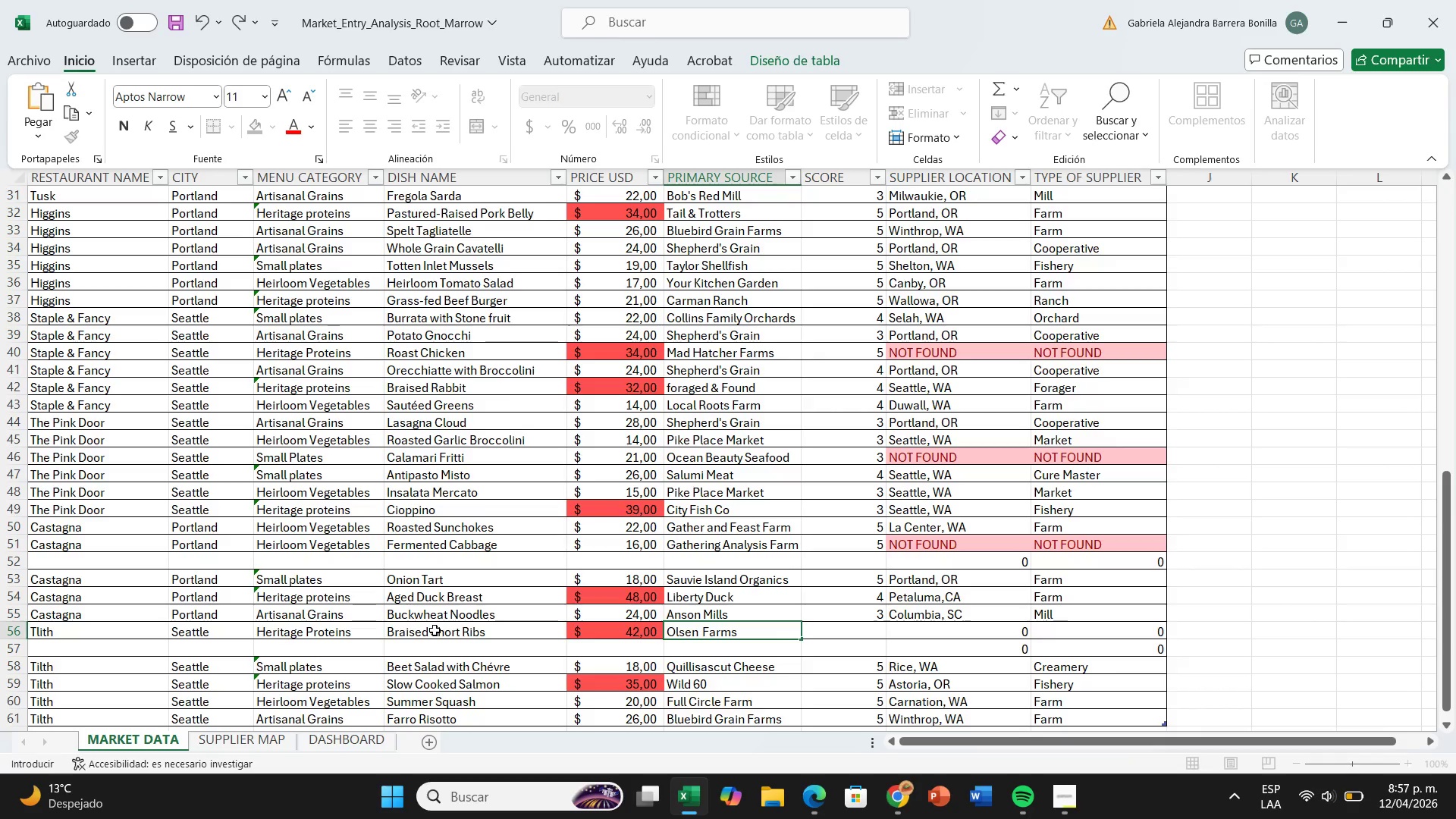 
key(ArrowRight)
 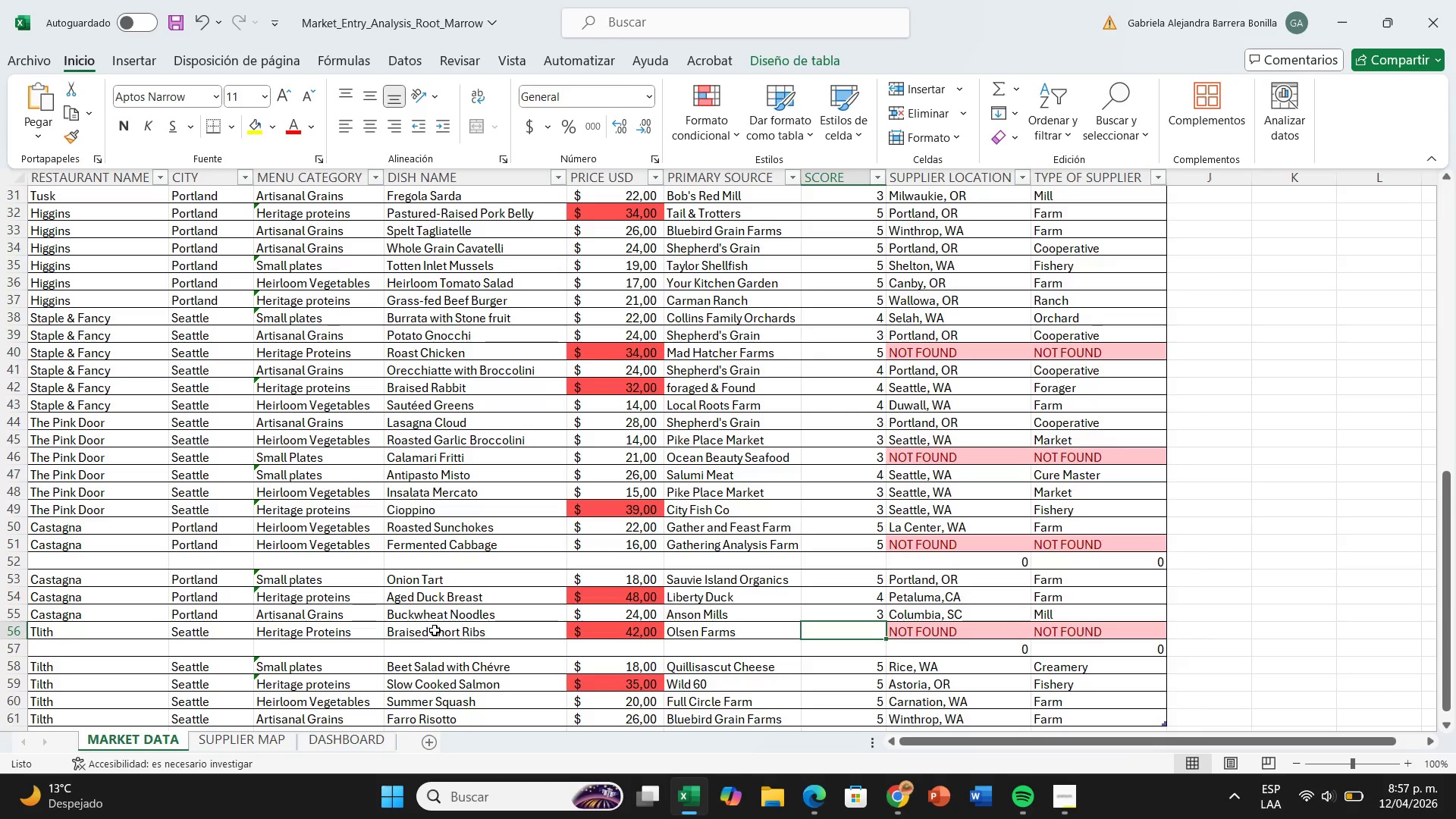 
wait(6.33)
 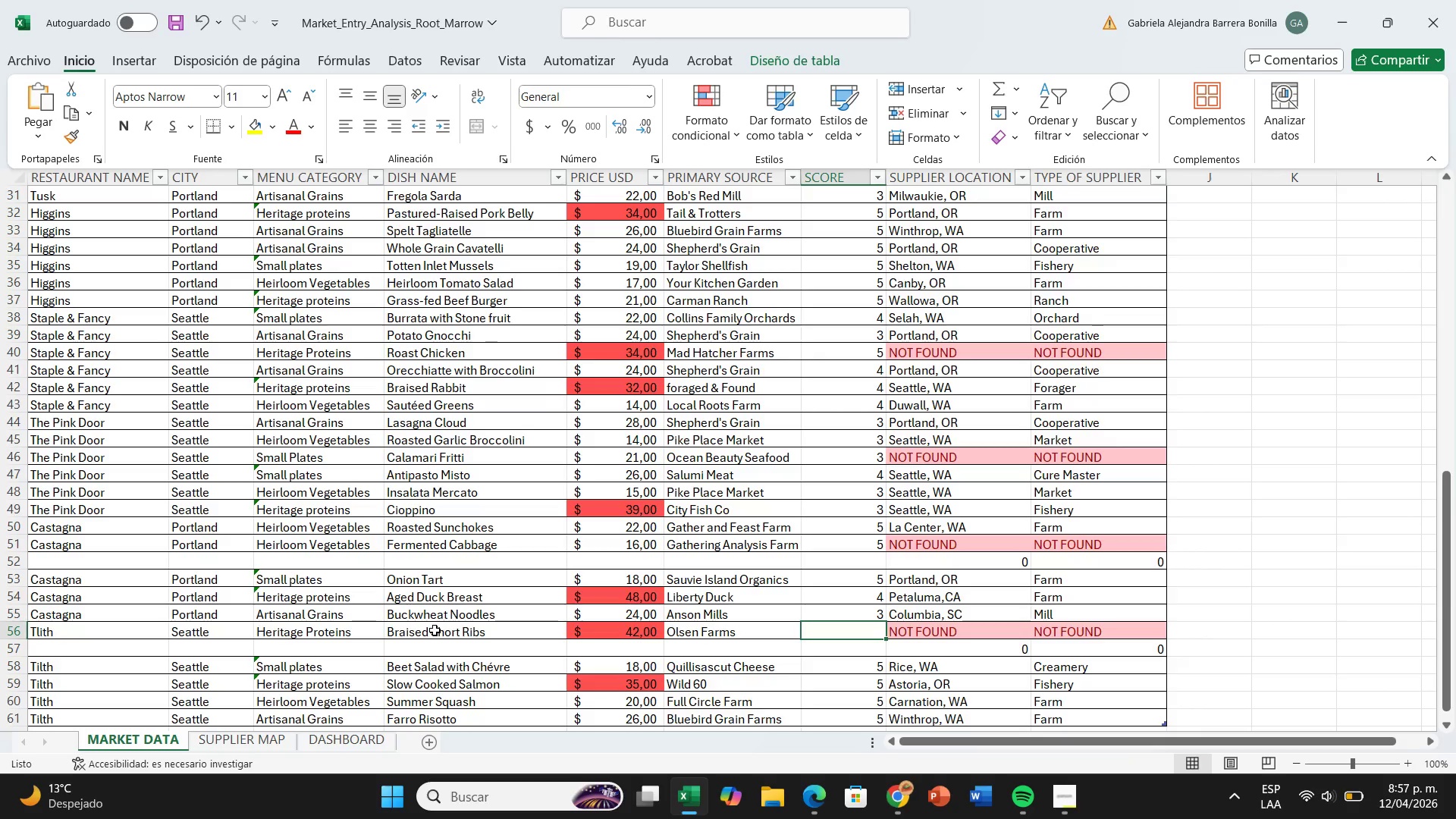 
key(5)
 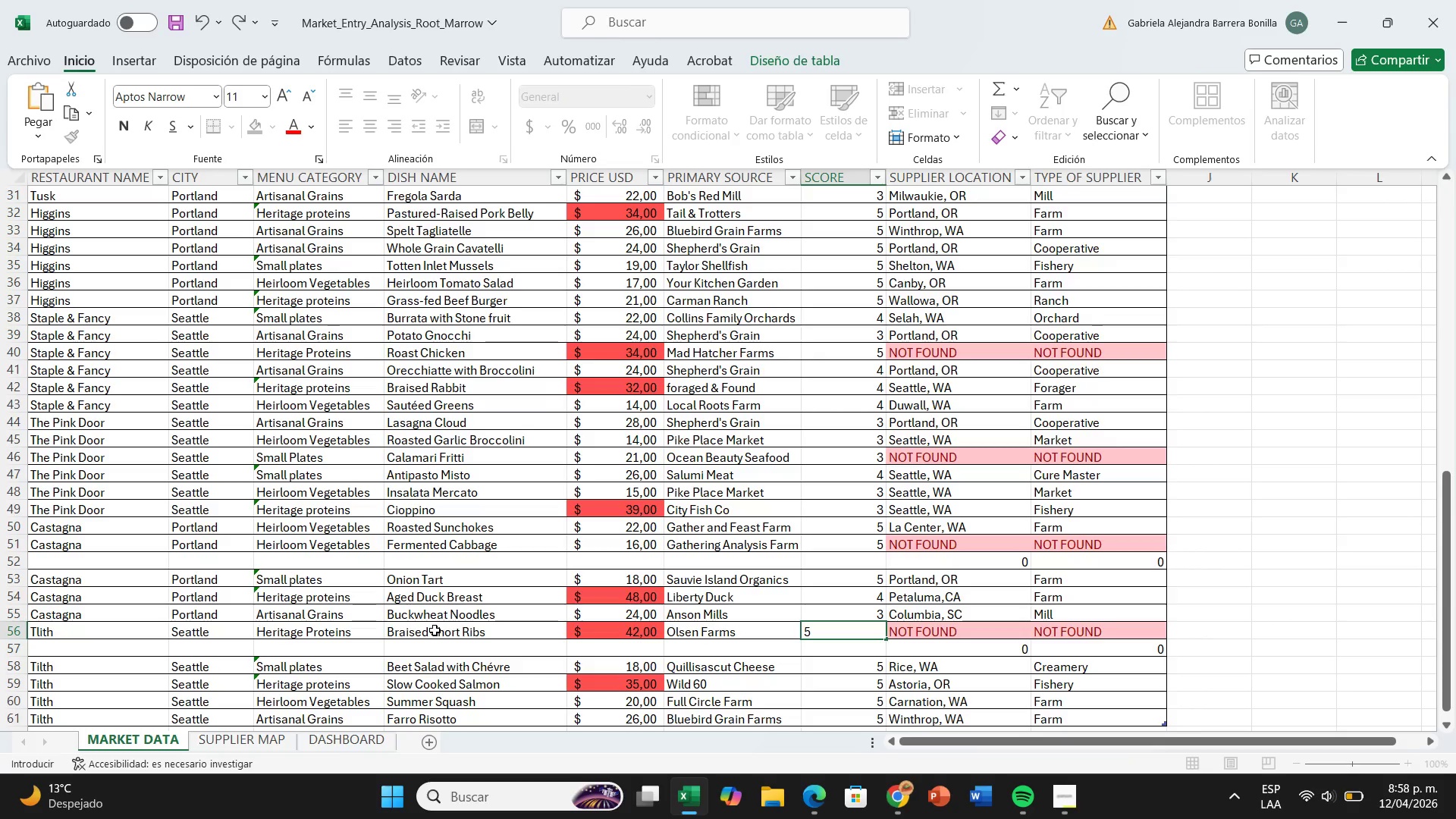 
key(ArrowDown)
 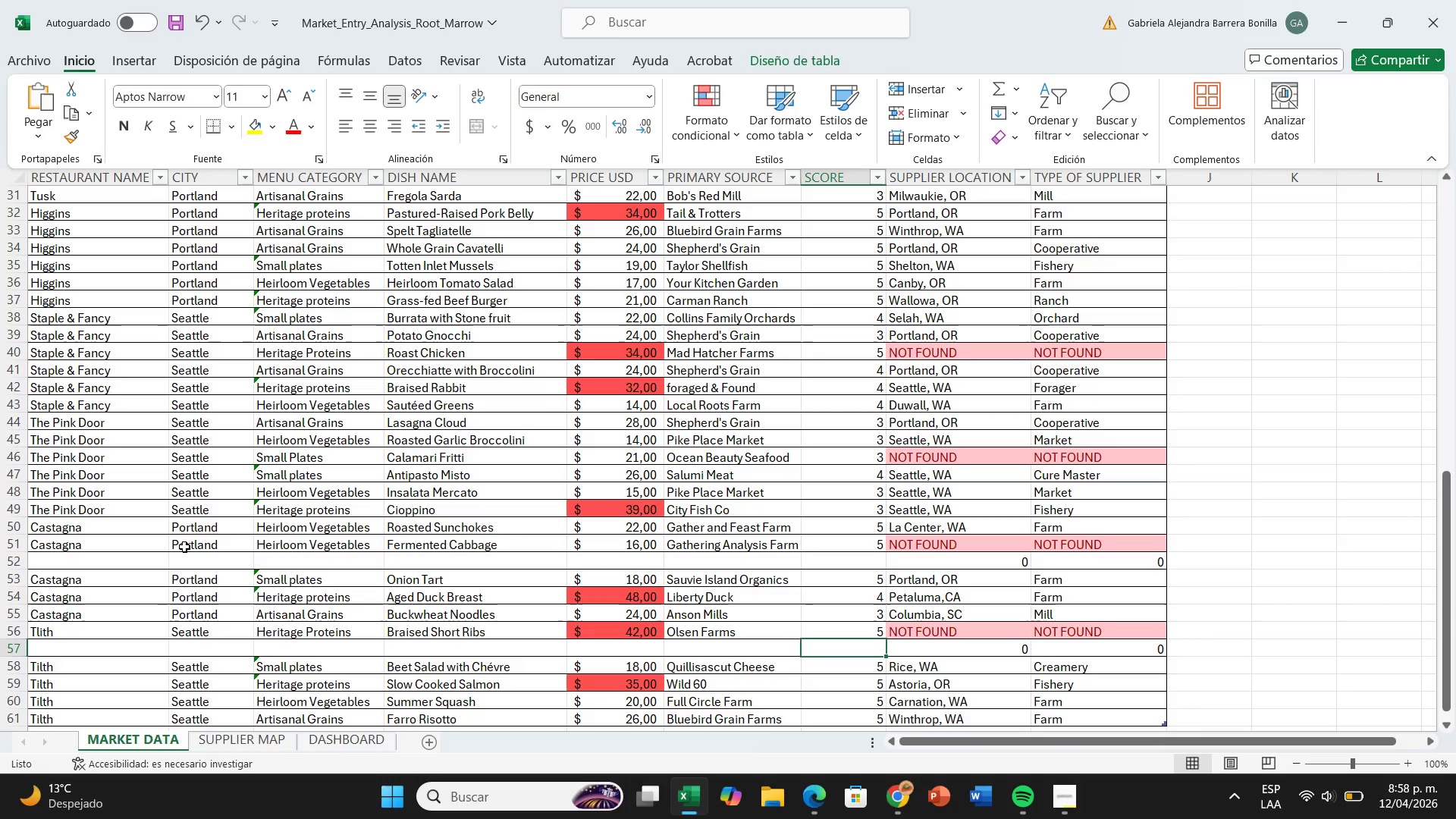 
left_click([147, 563])
 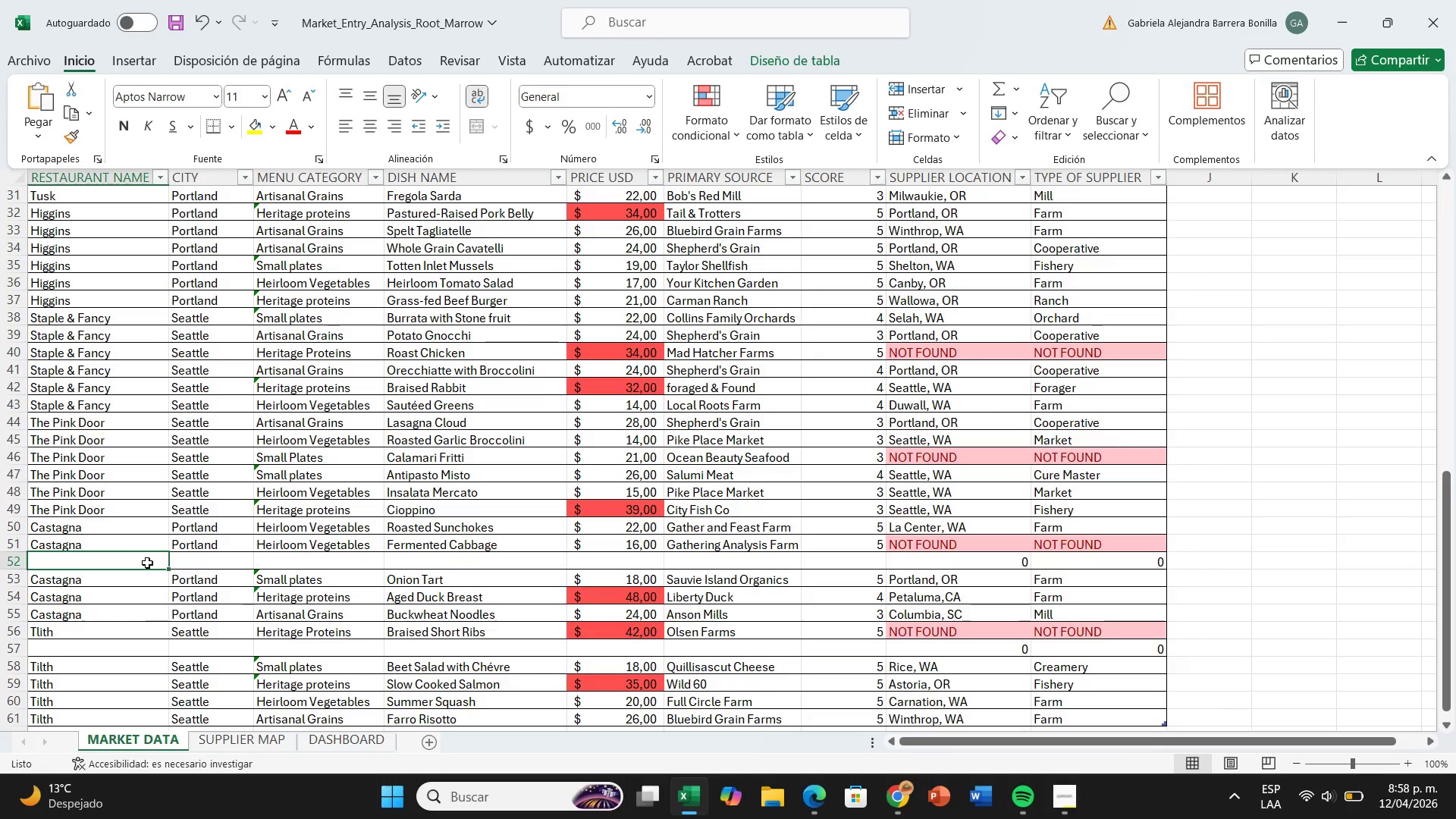 
type(Cas)
 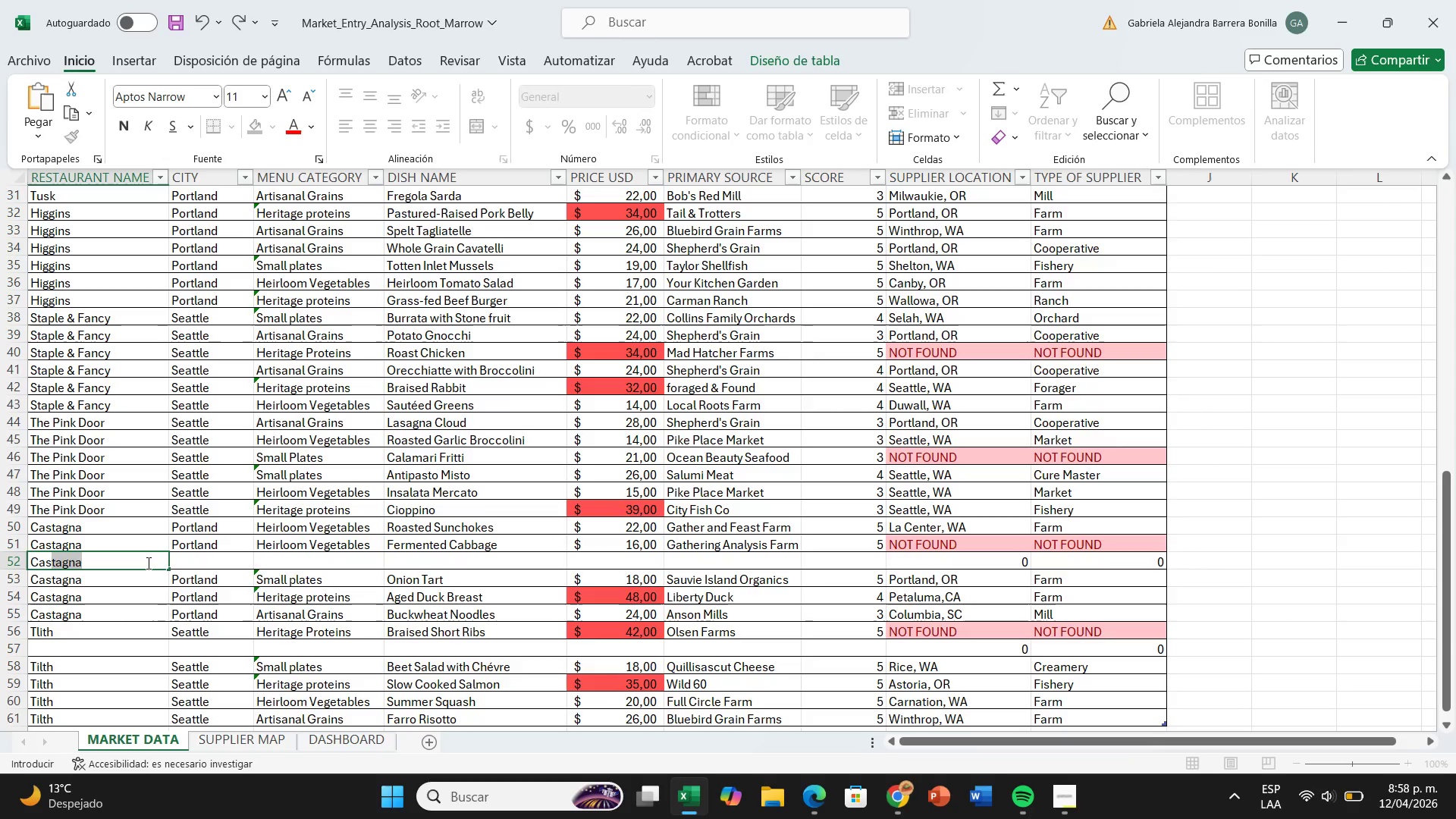 
type(tag)
 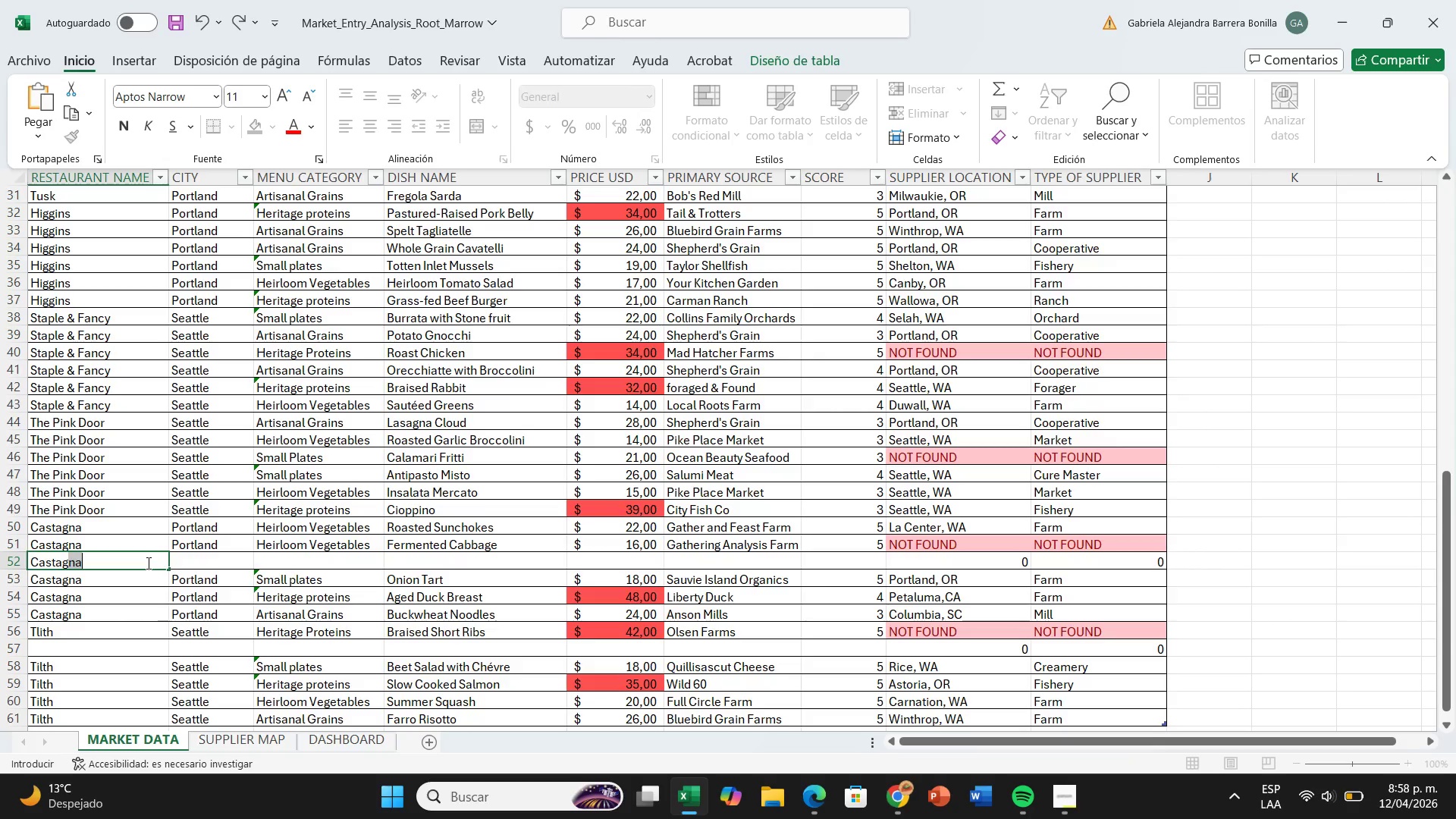 
key(ArrowRight)
 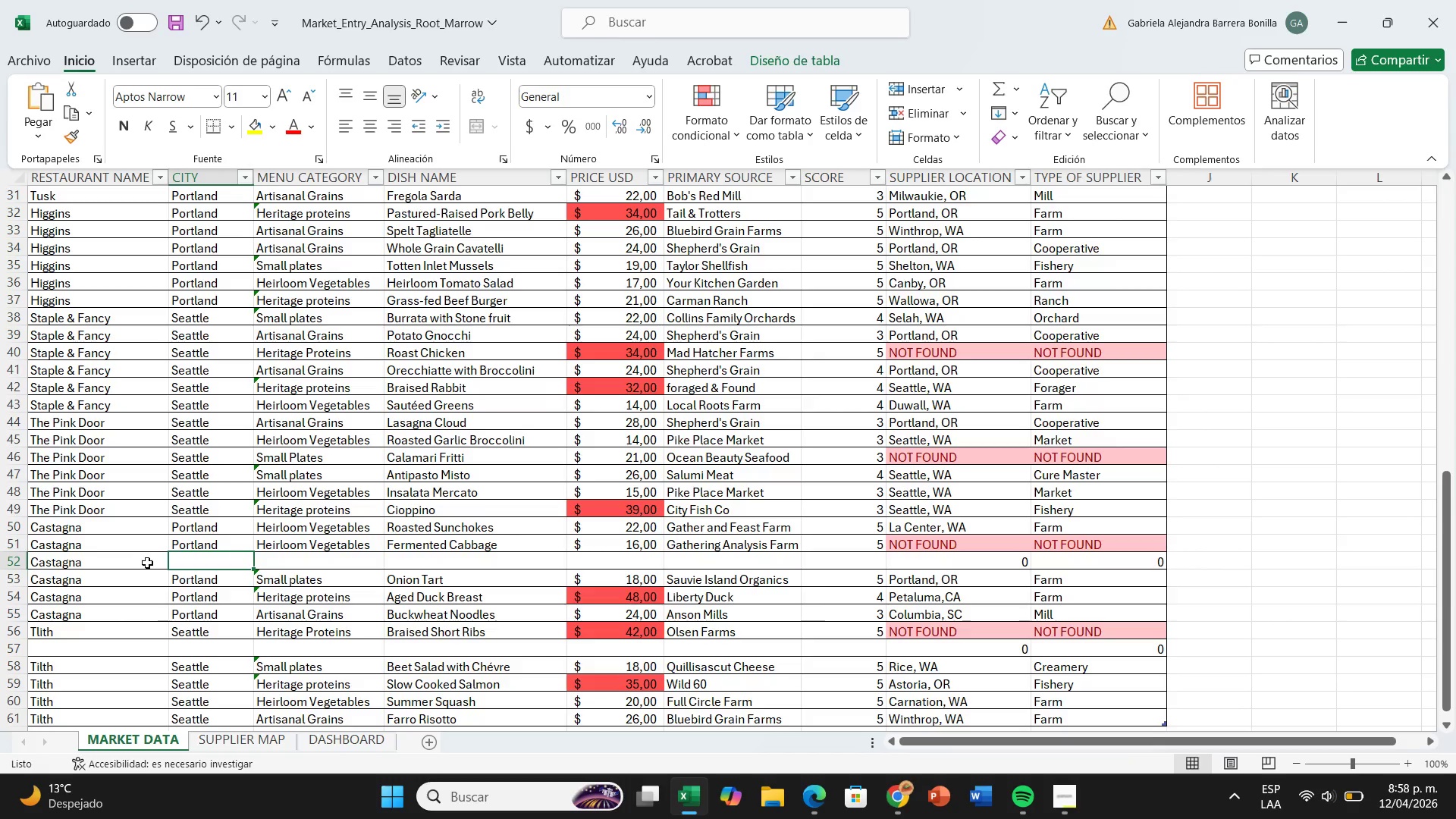 
key(CapsLock)
 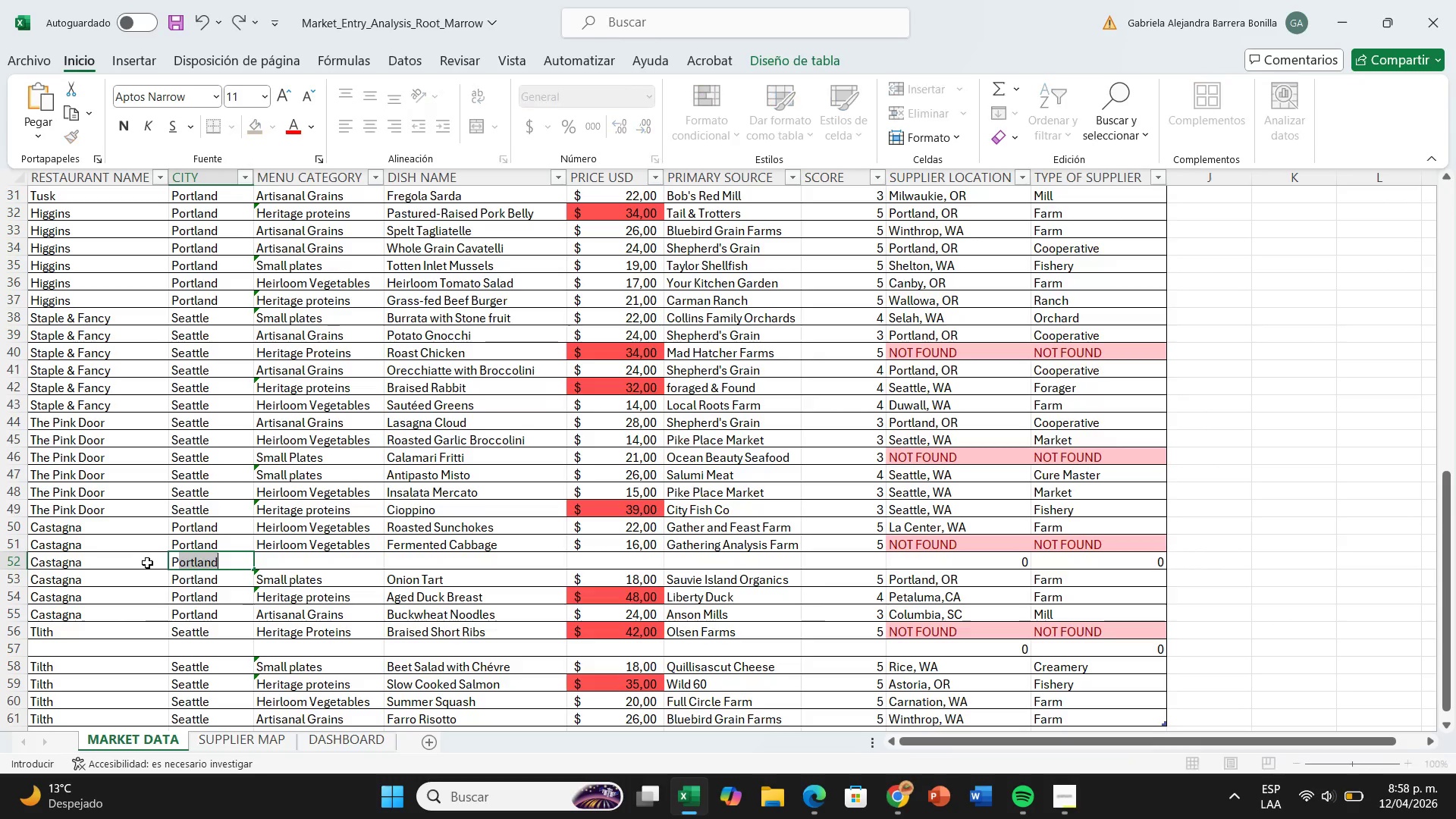 
key(P)
 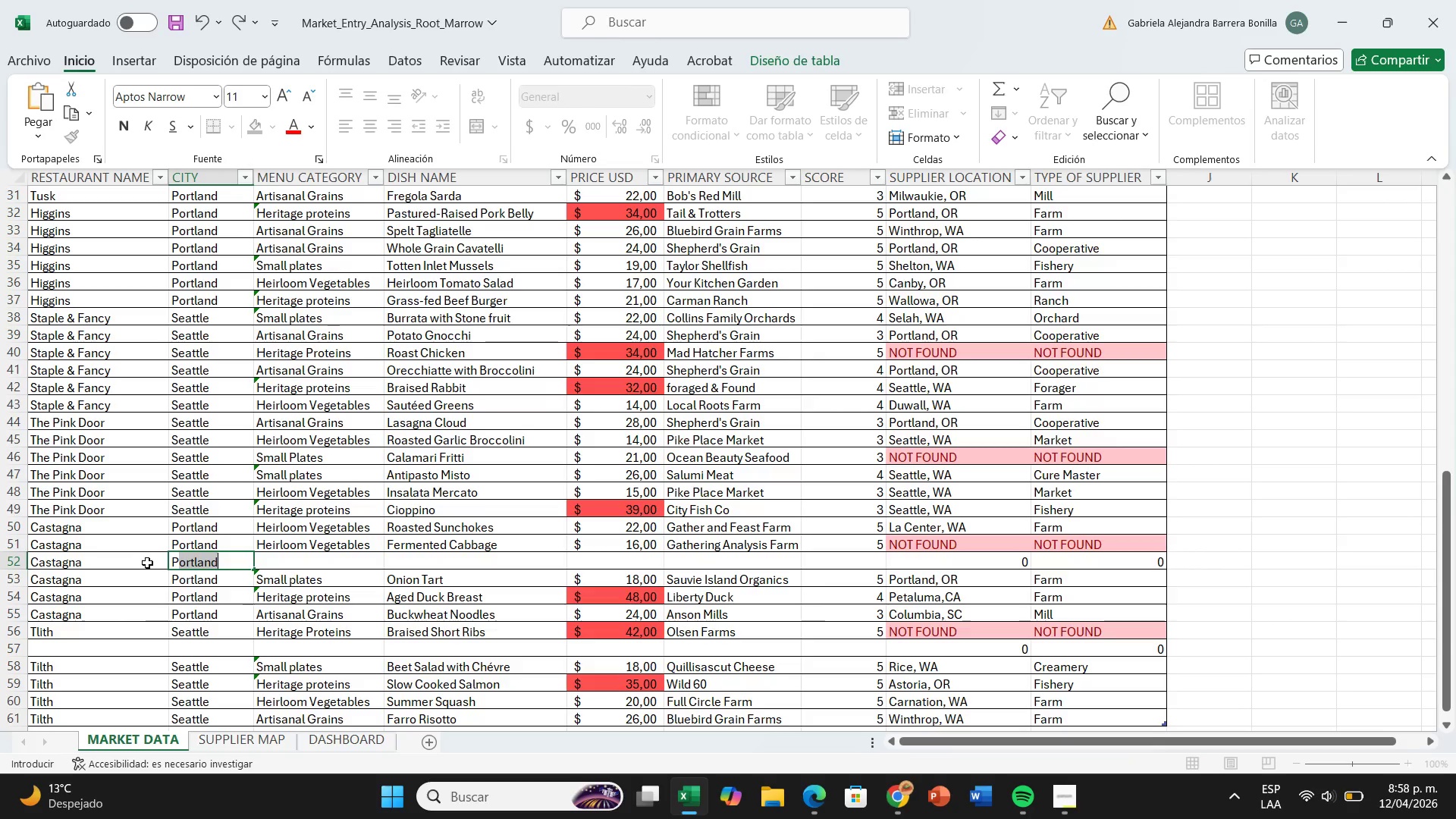 
key(ArrowRight)
 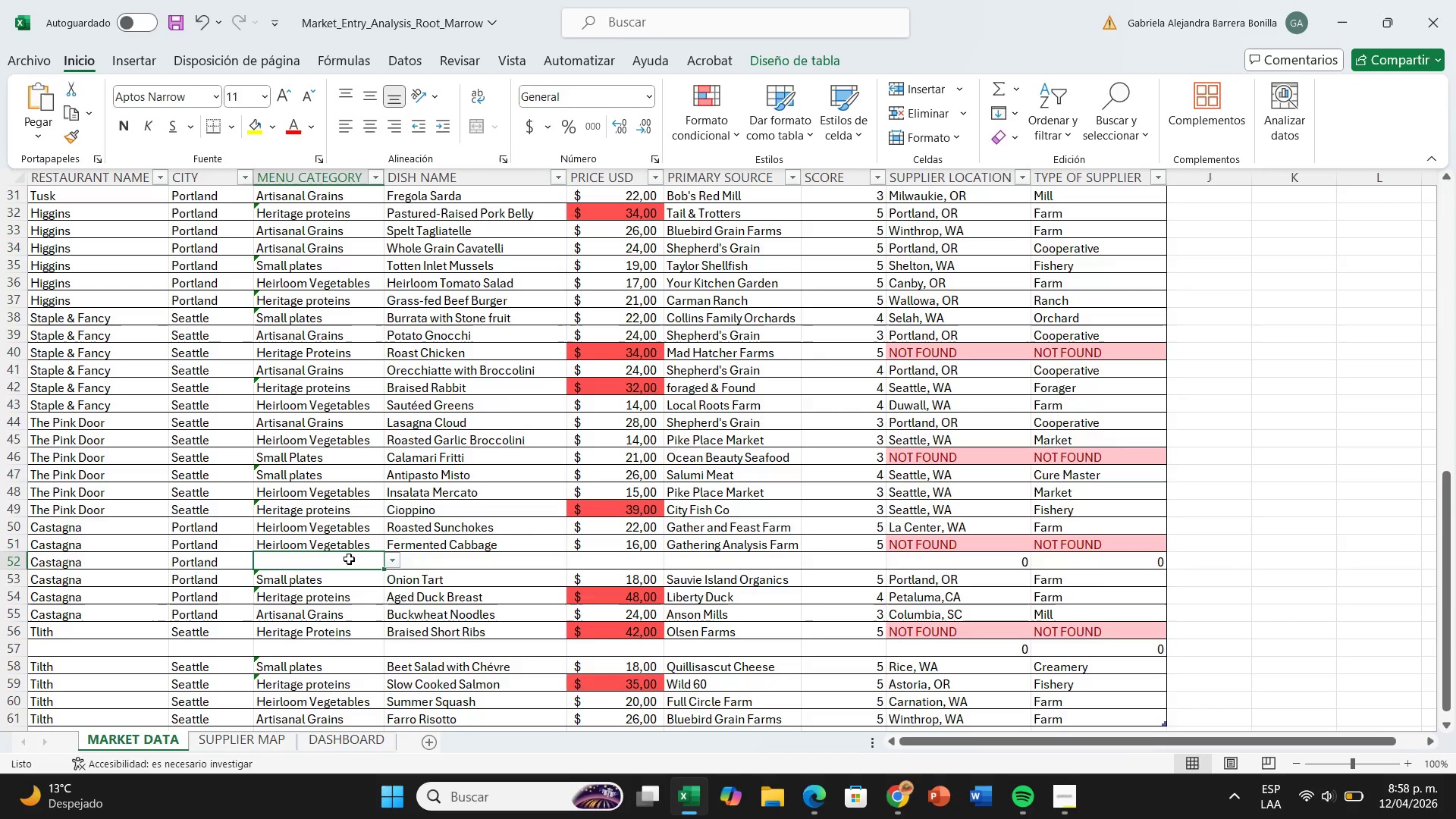 
wait(11.76)
 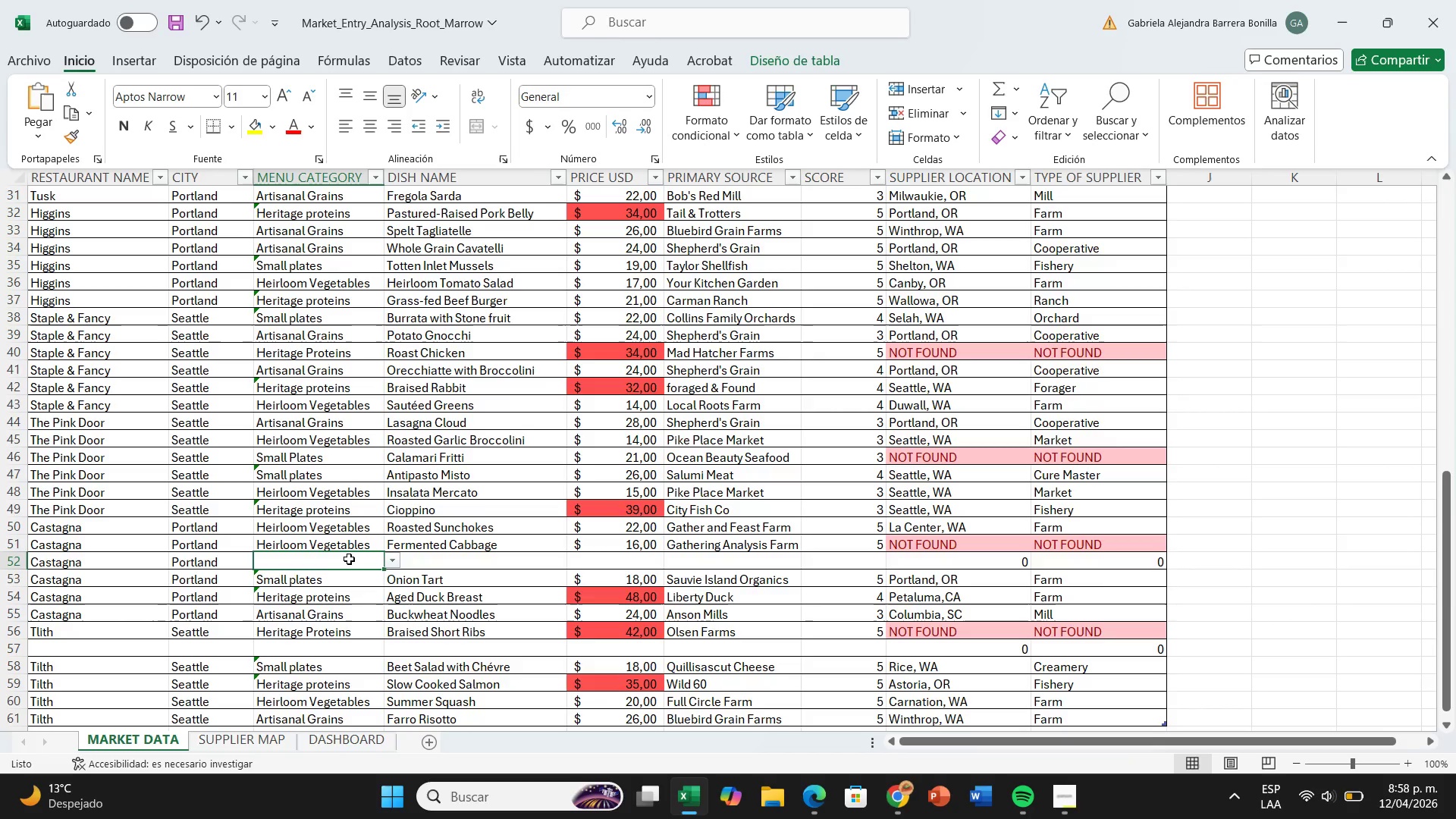 
left_click([394, 560])
 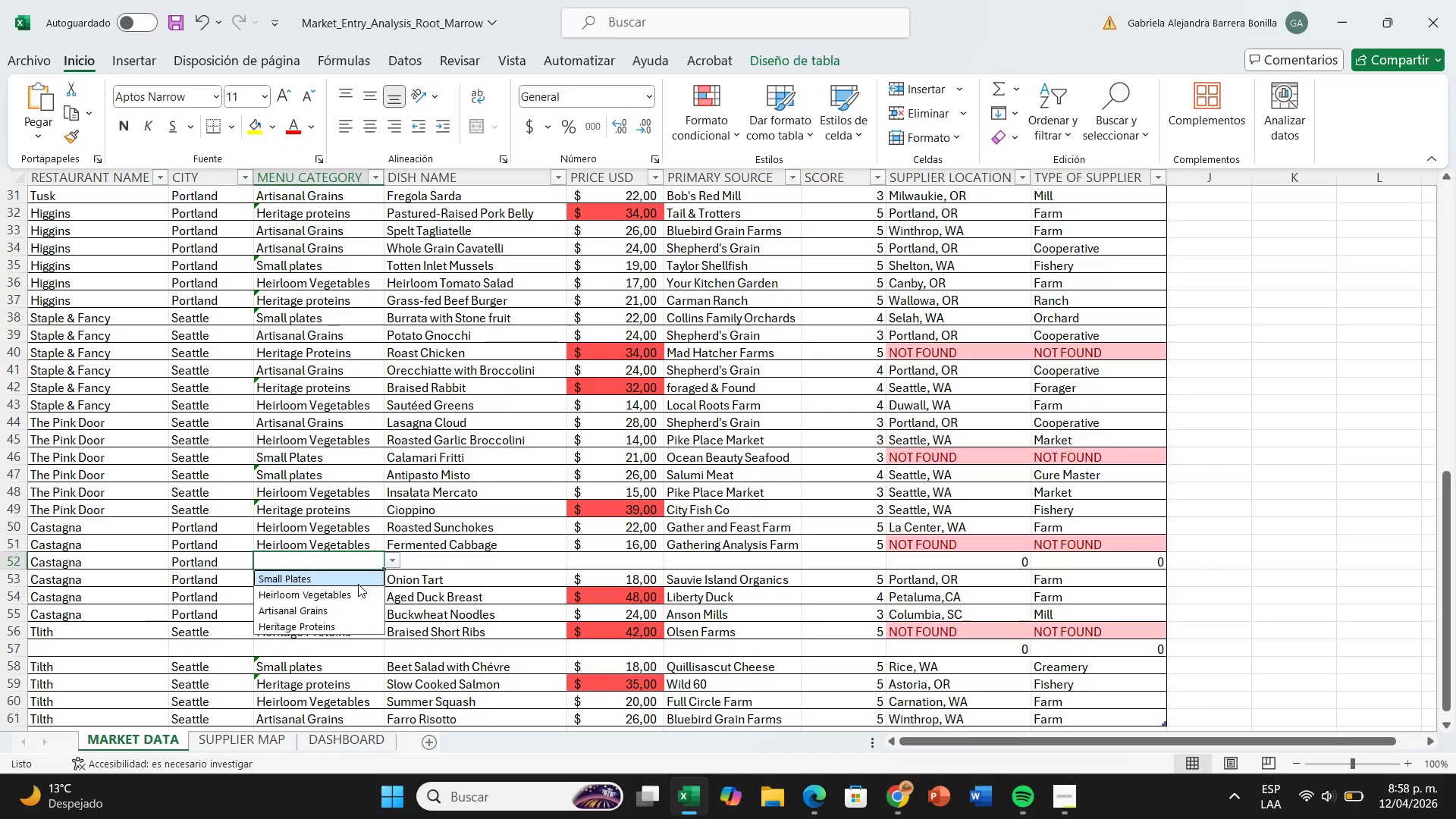 
left_click([358, 584])
 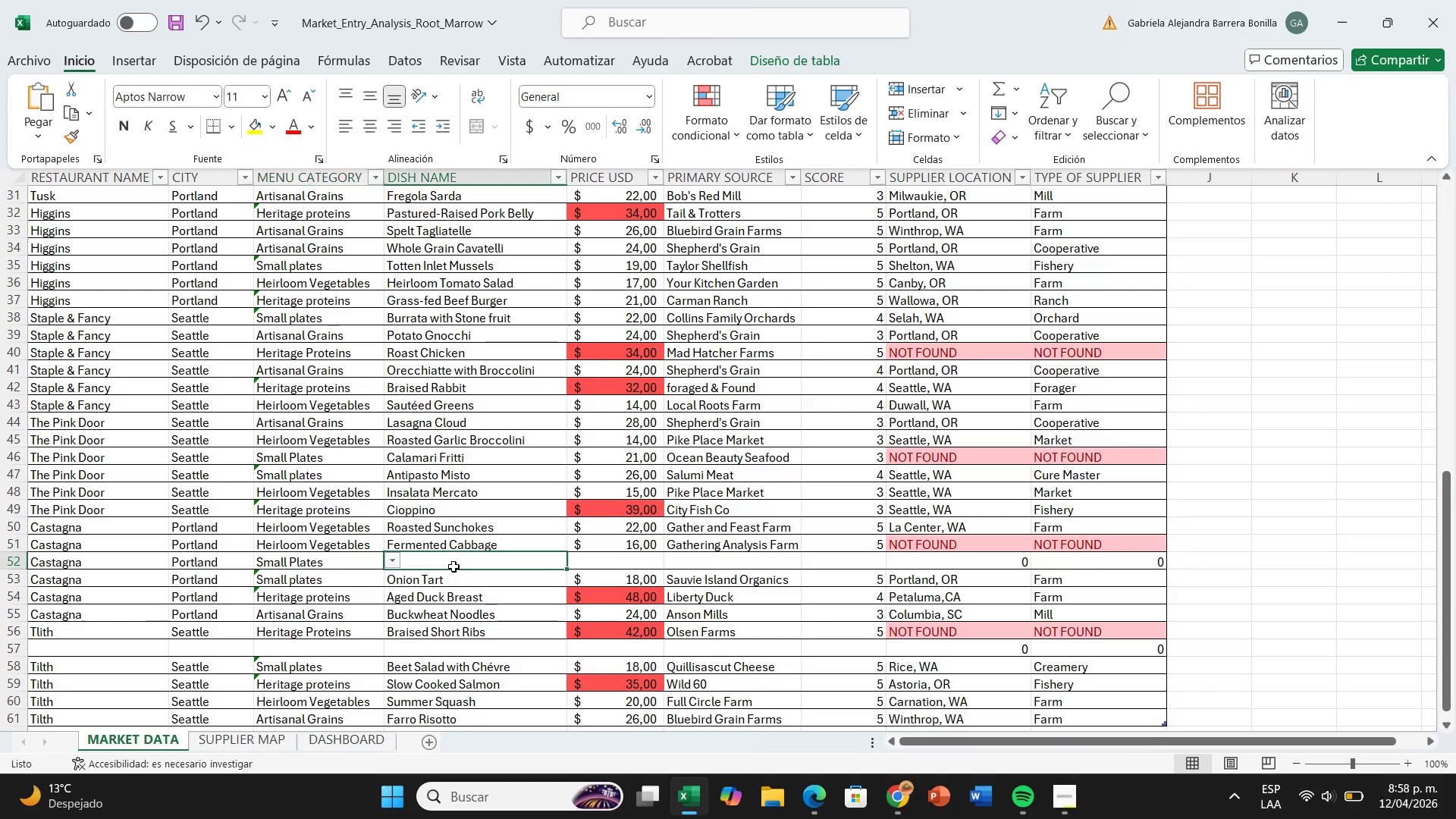 
left_click([453, 566])
 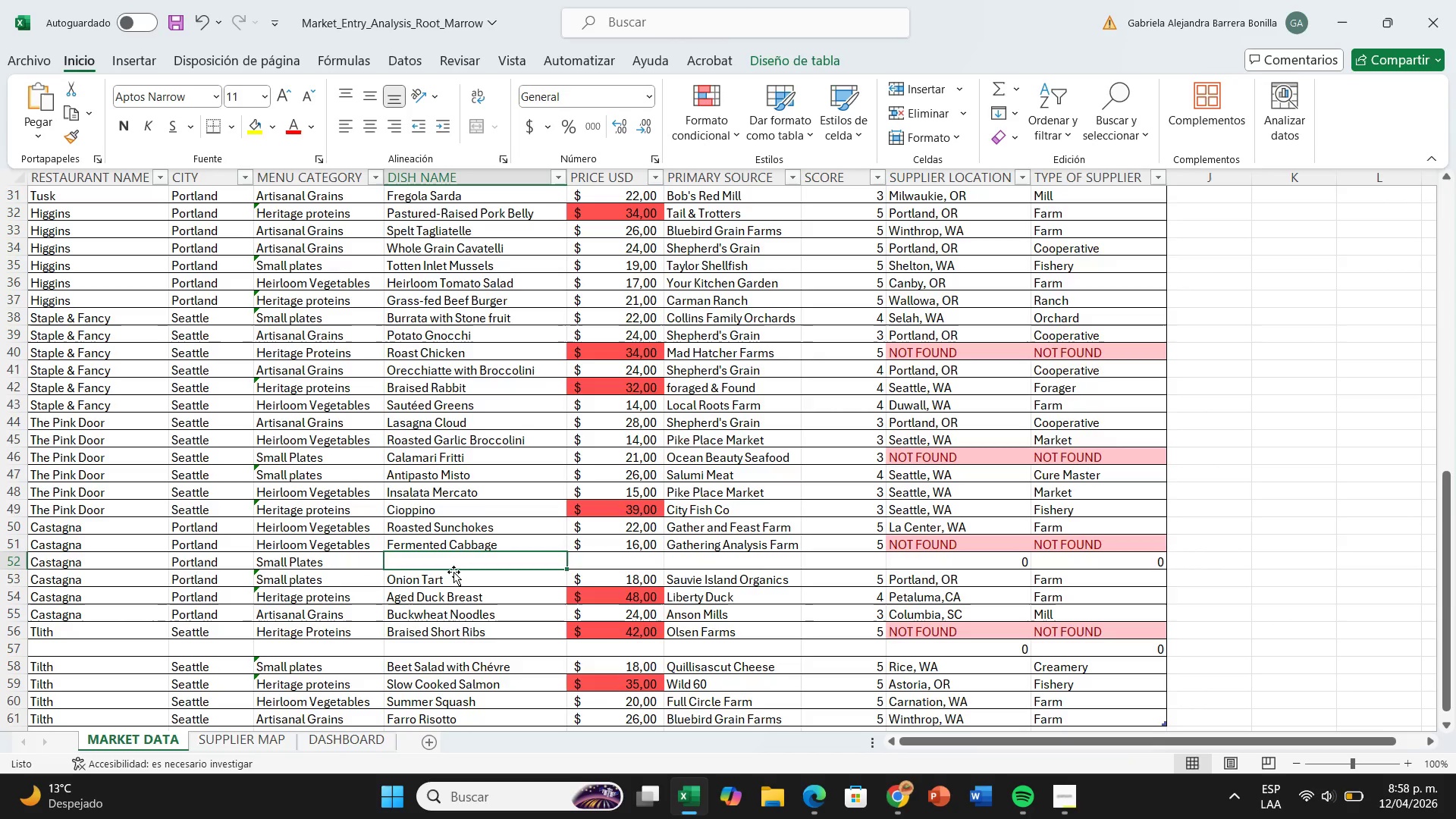 
wait(5.03)
 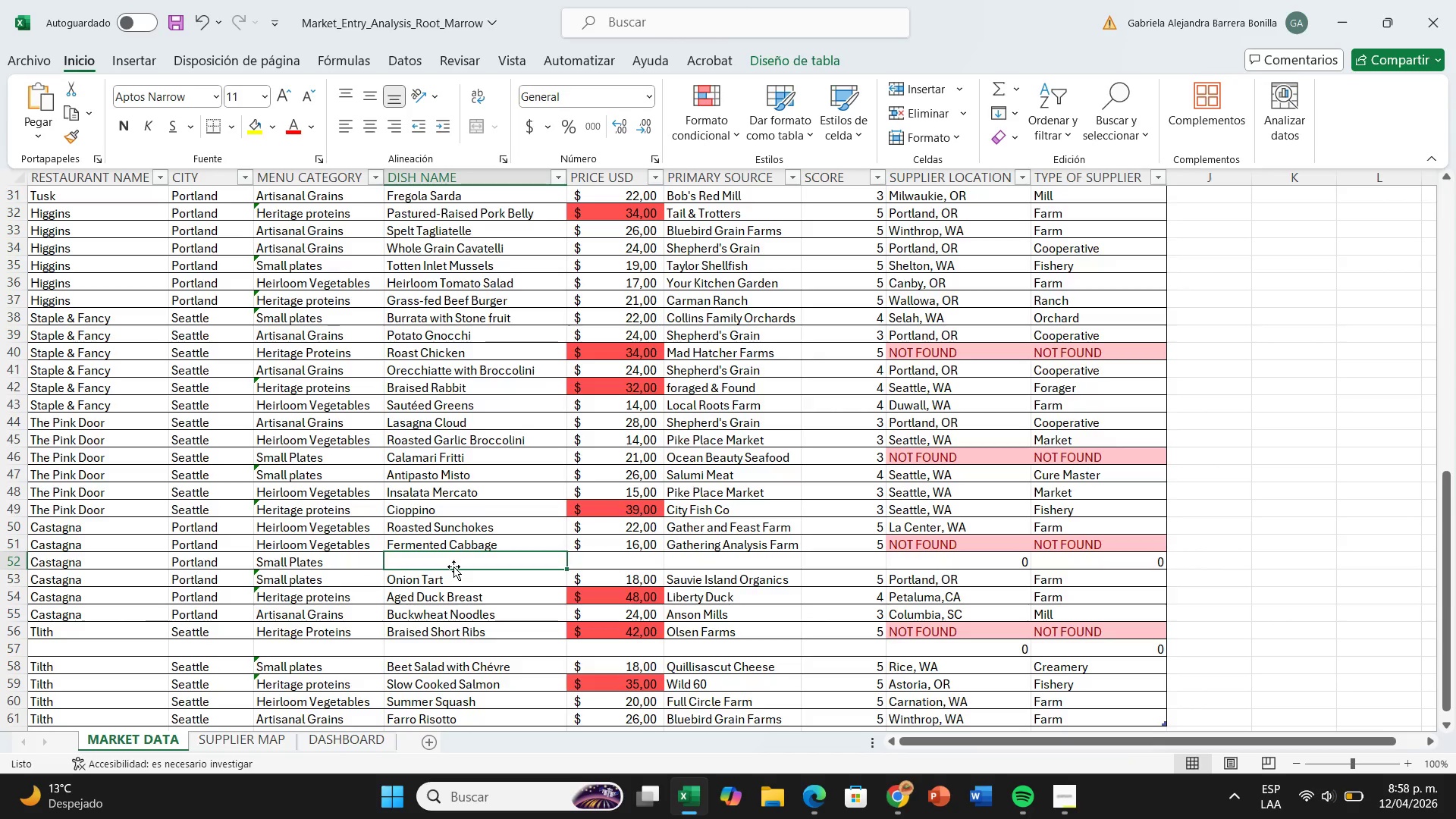 
type(Chilled Cc)
key(Backspace)
type(ucumber Soup)
 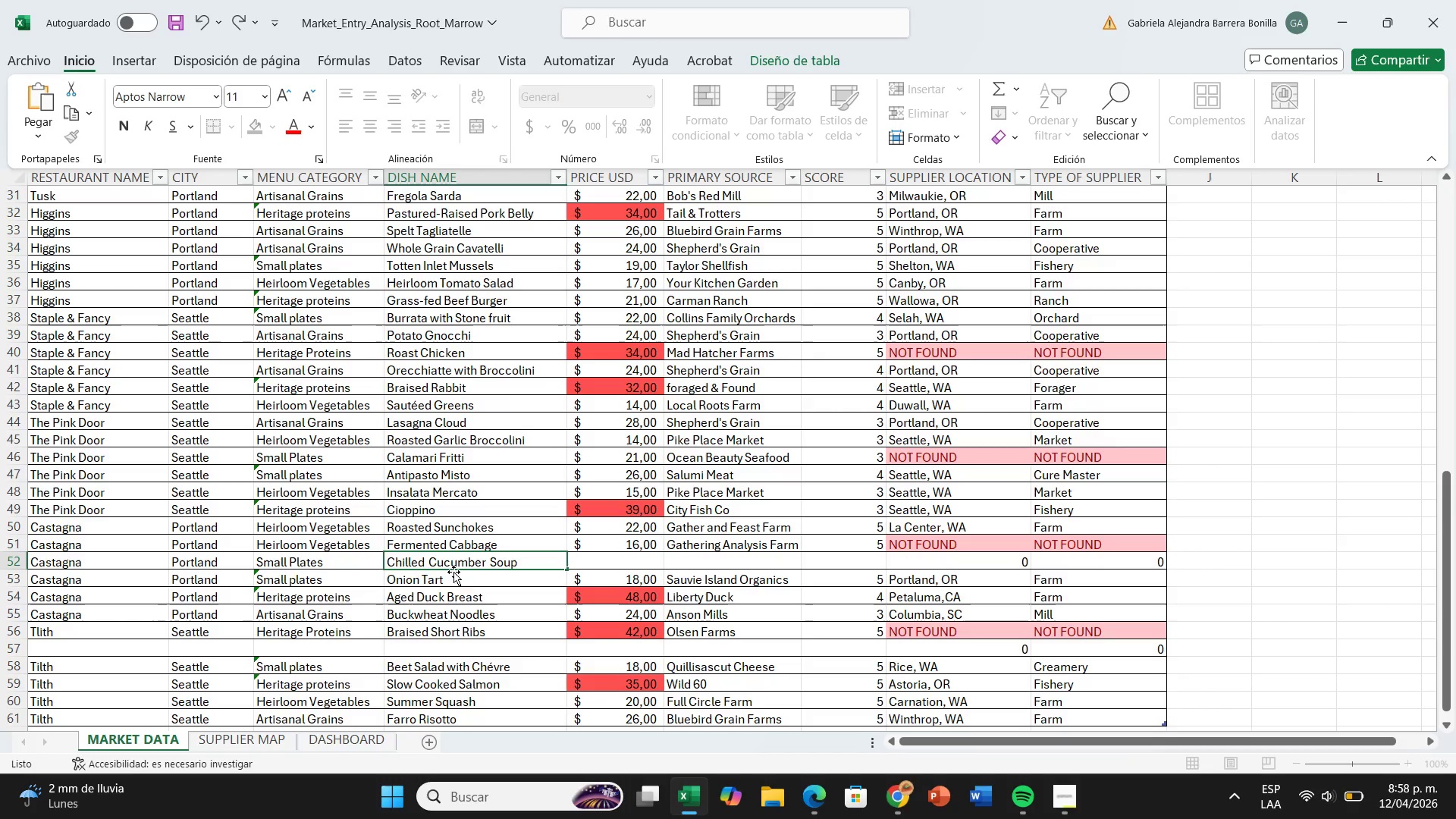 
key(ArrowRight)
 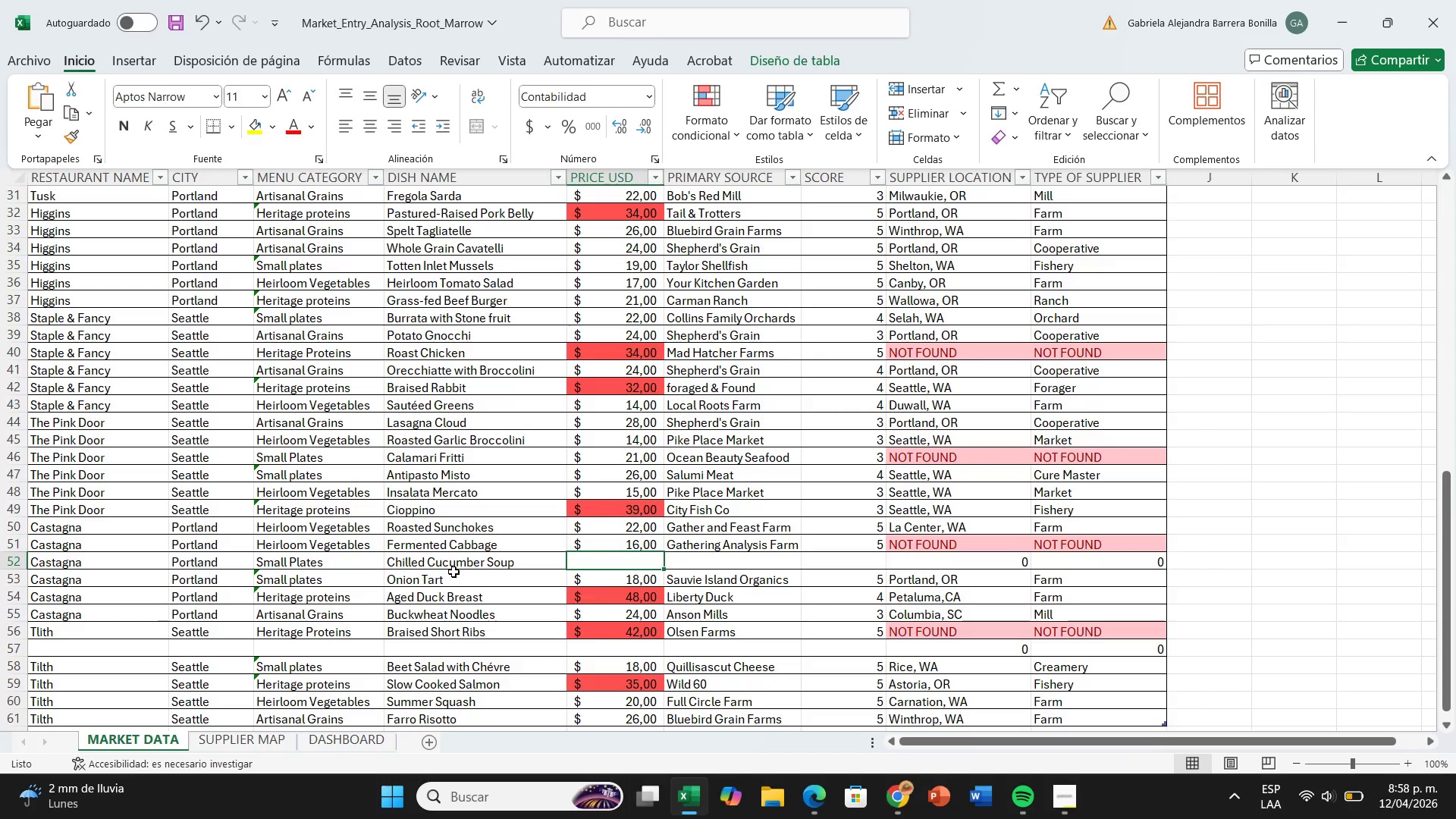 
type(16)
 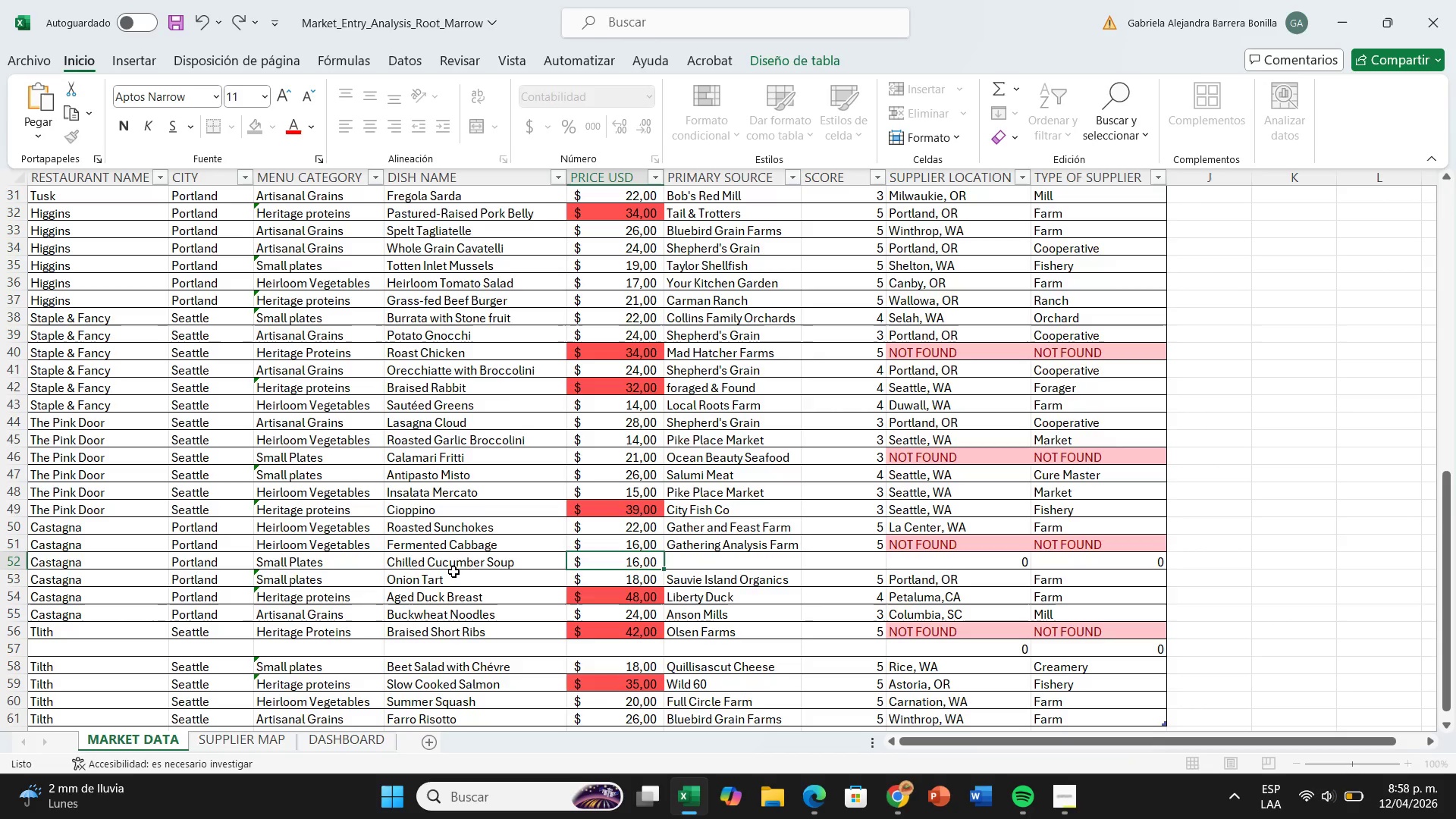 
key(ArrowRight)
 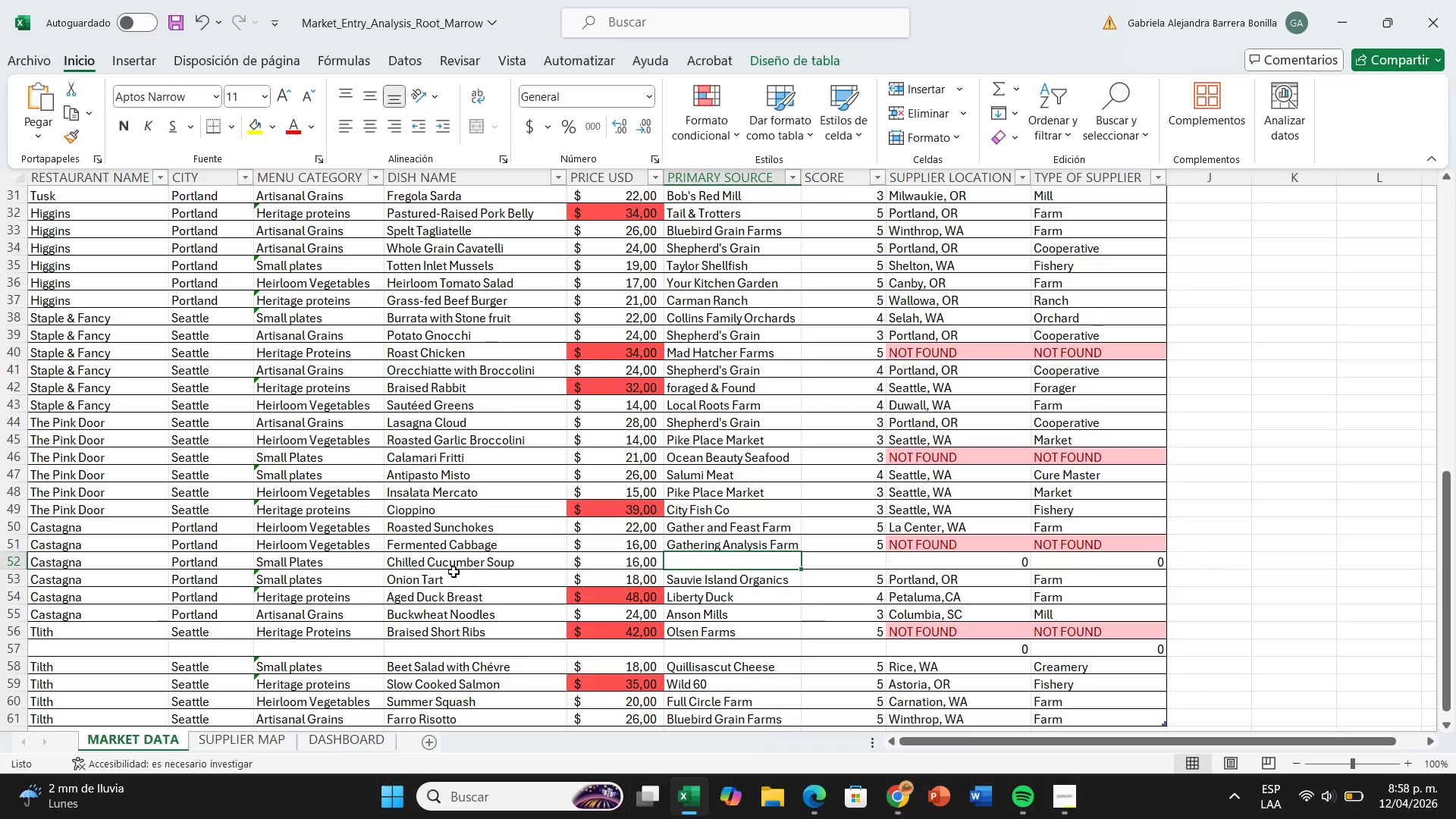 
type(Gath)
 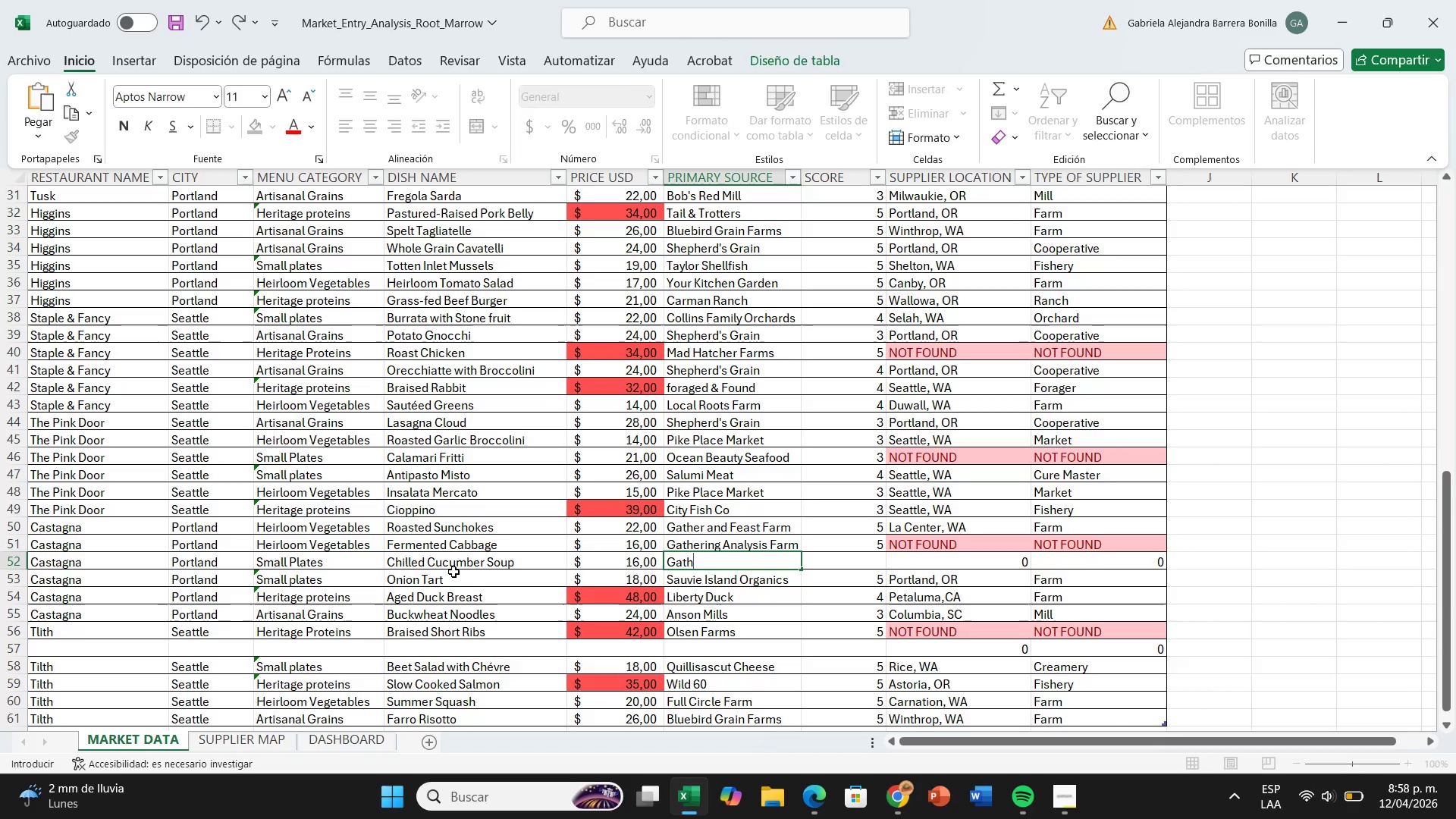 
type(erng Analysis Farm)
 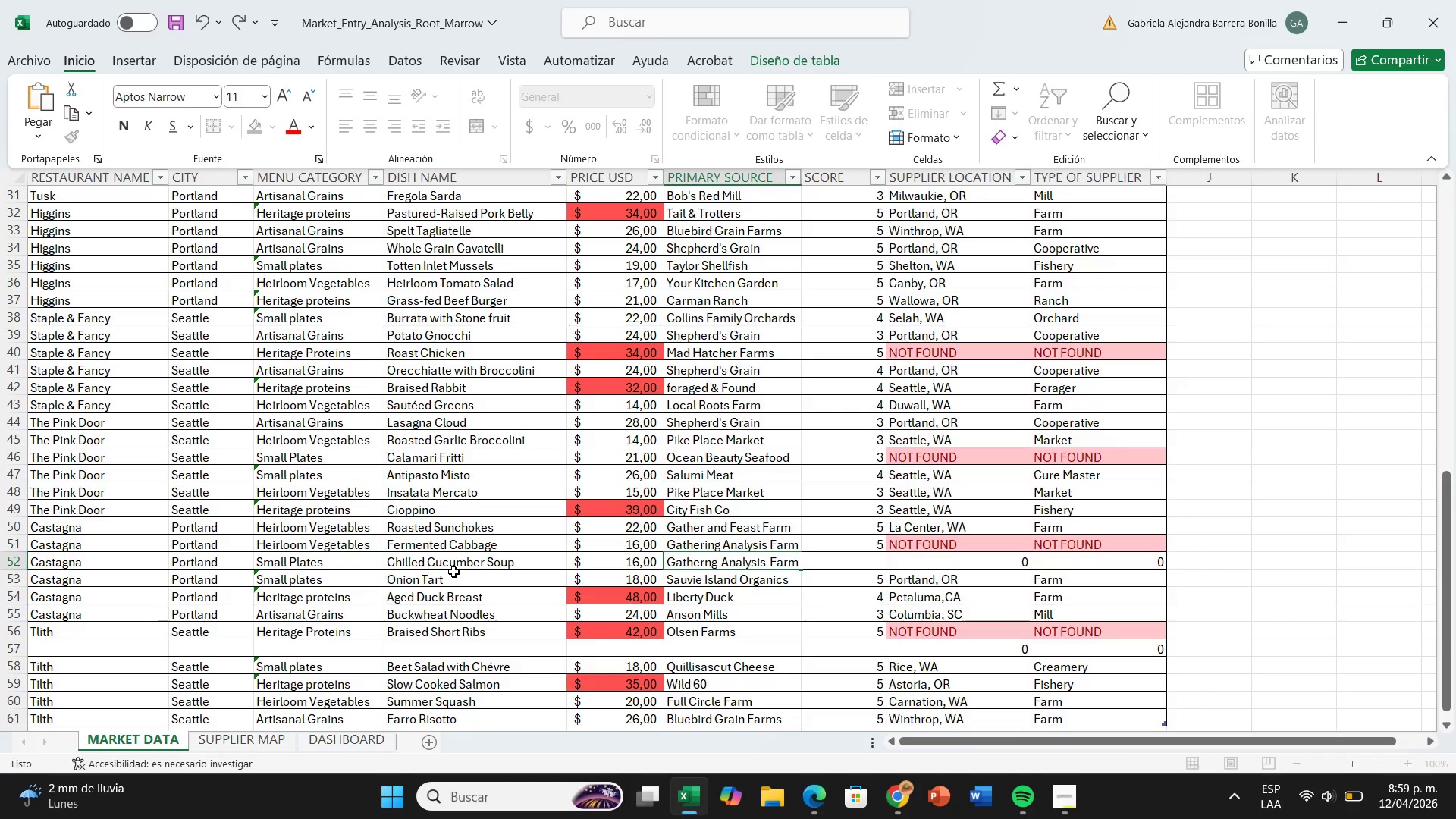 
key(ArrowRight)
 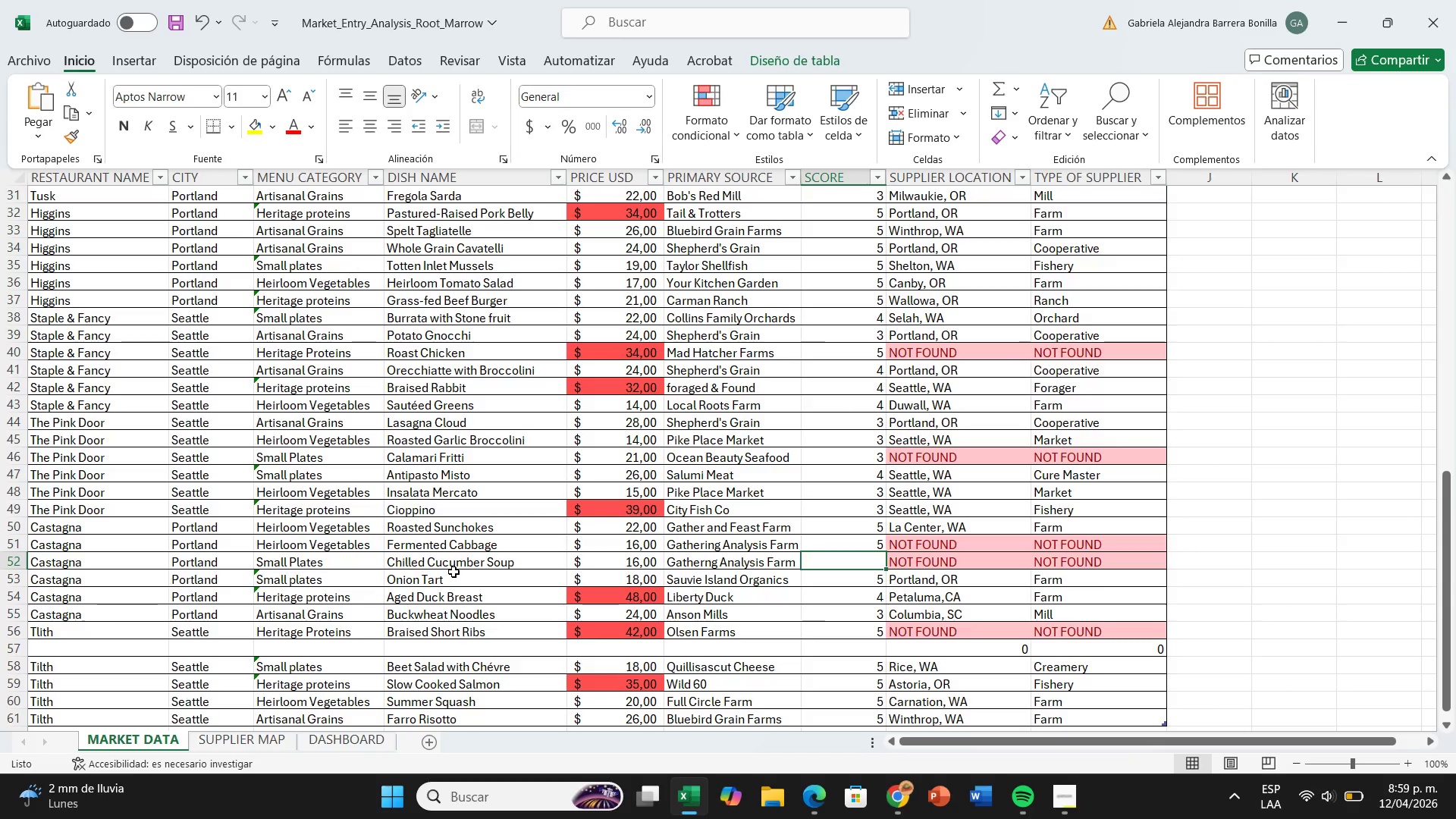 
key(5)
 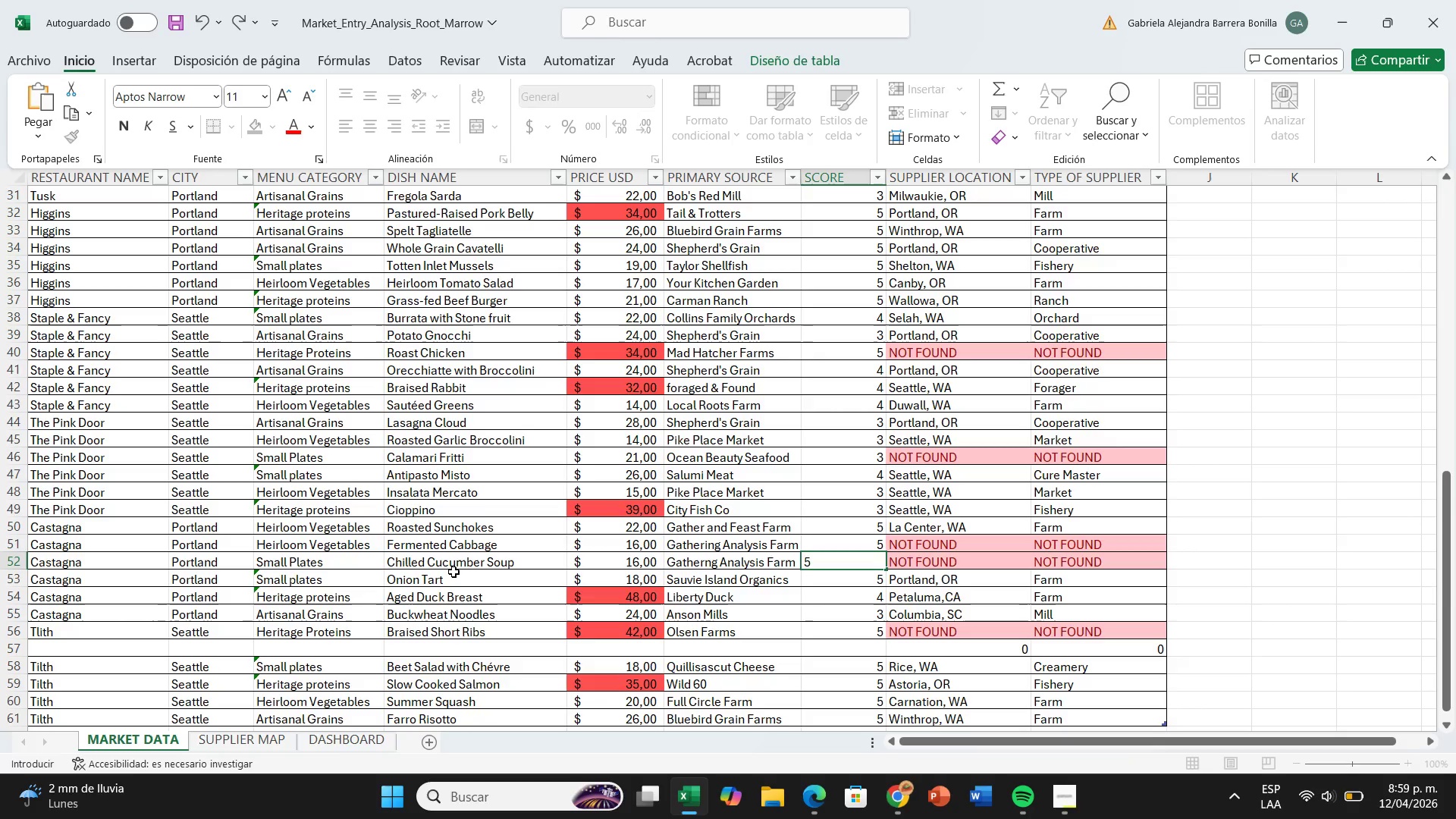 
key(ArrowDown)
 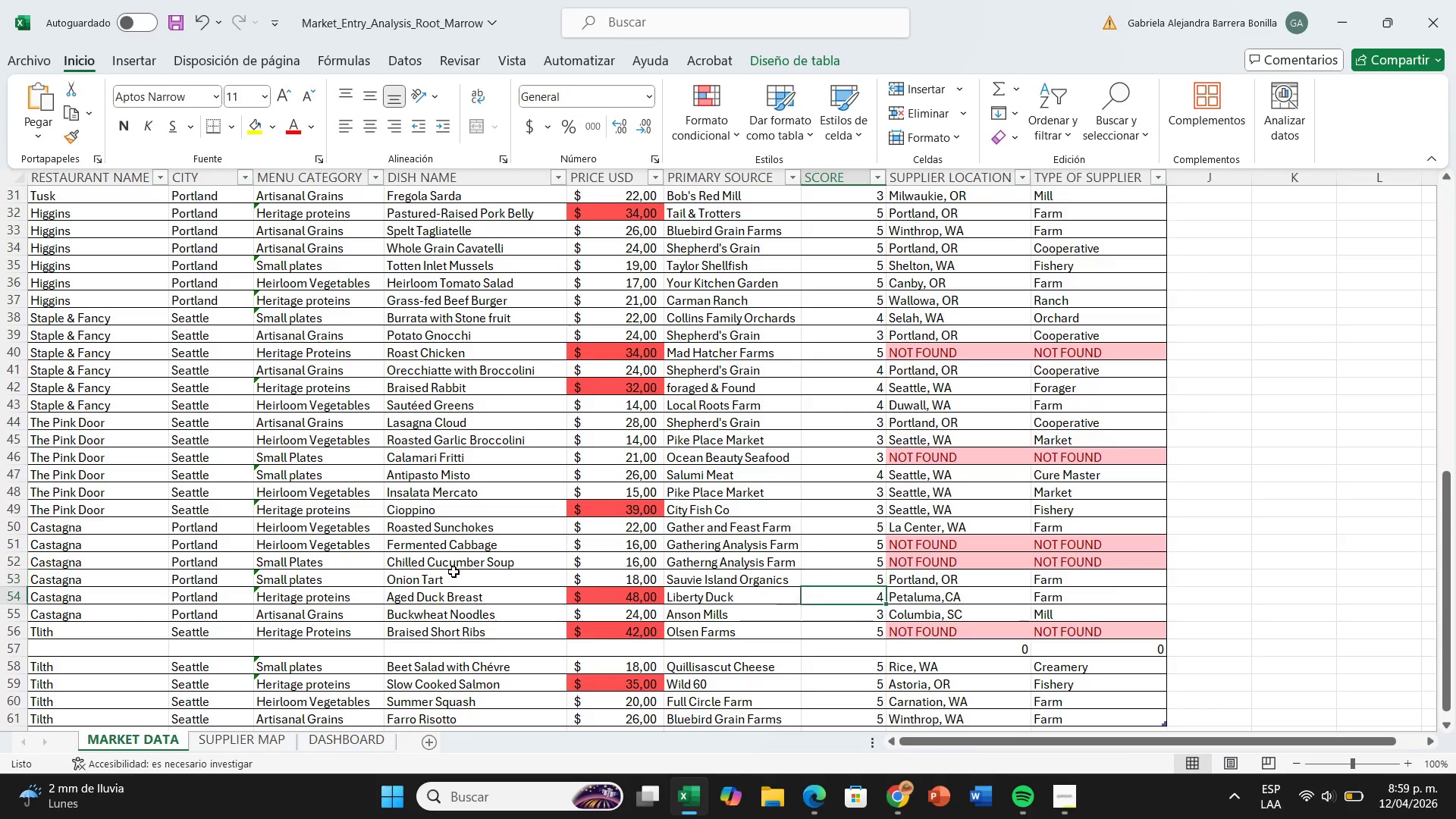 
key(ArrowDown)
 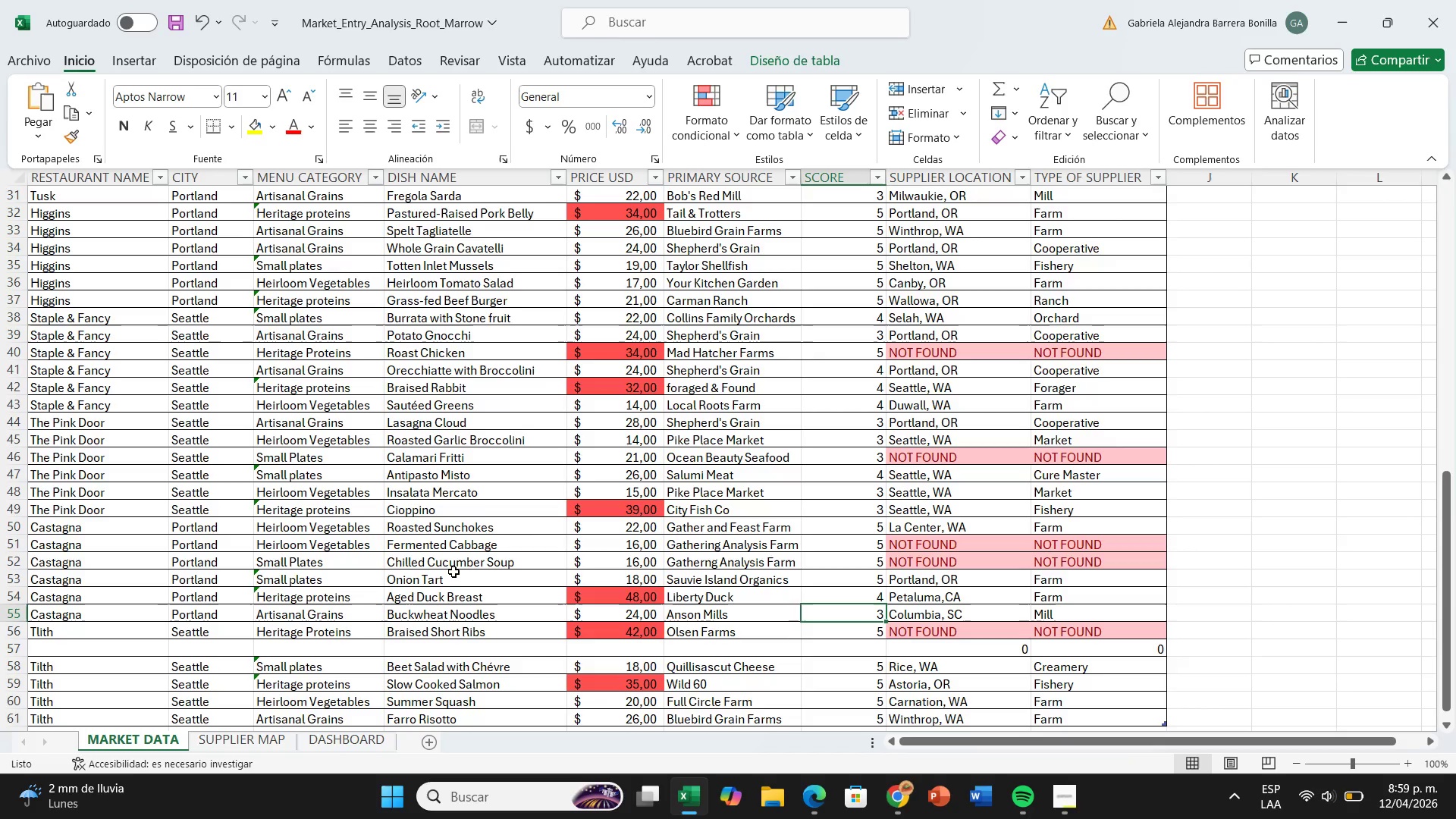 
key(ArrowDown)
 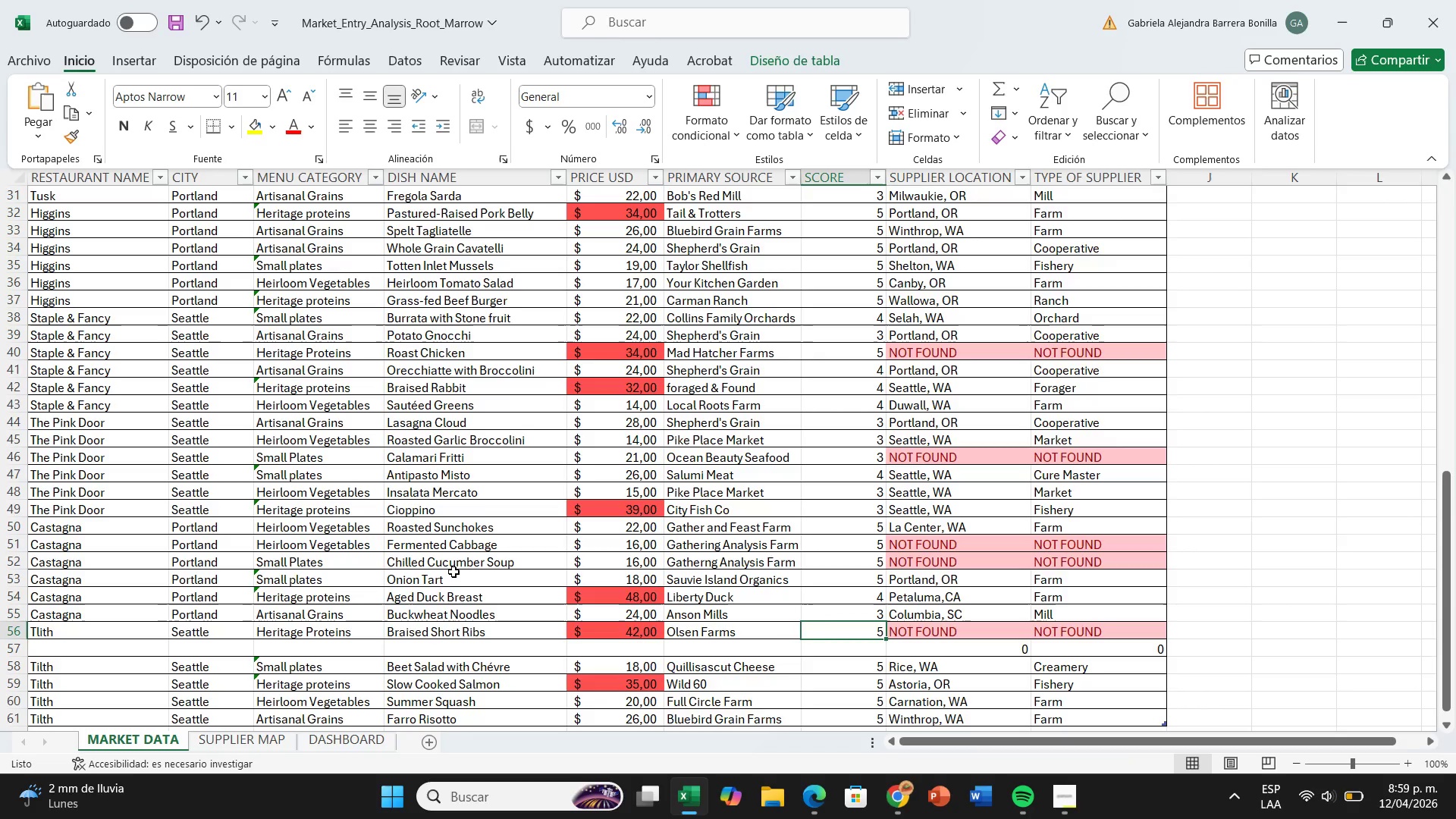 
key(ArrowDown)
 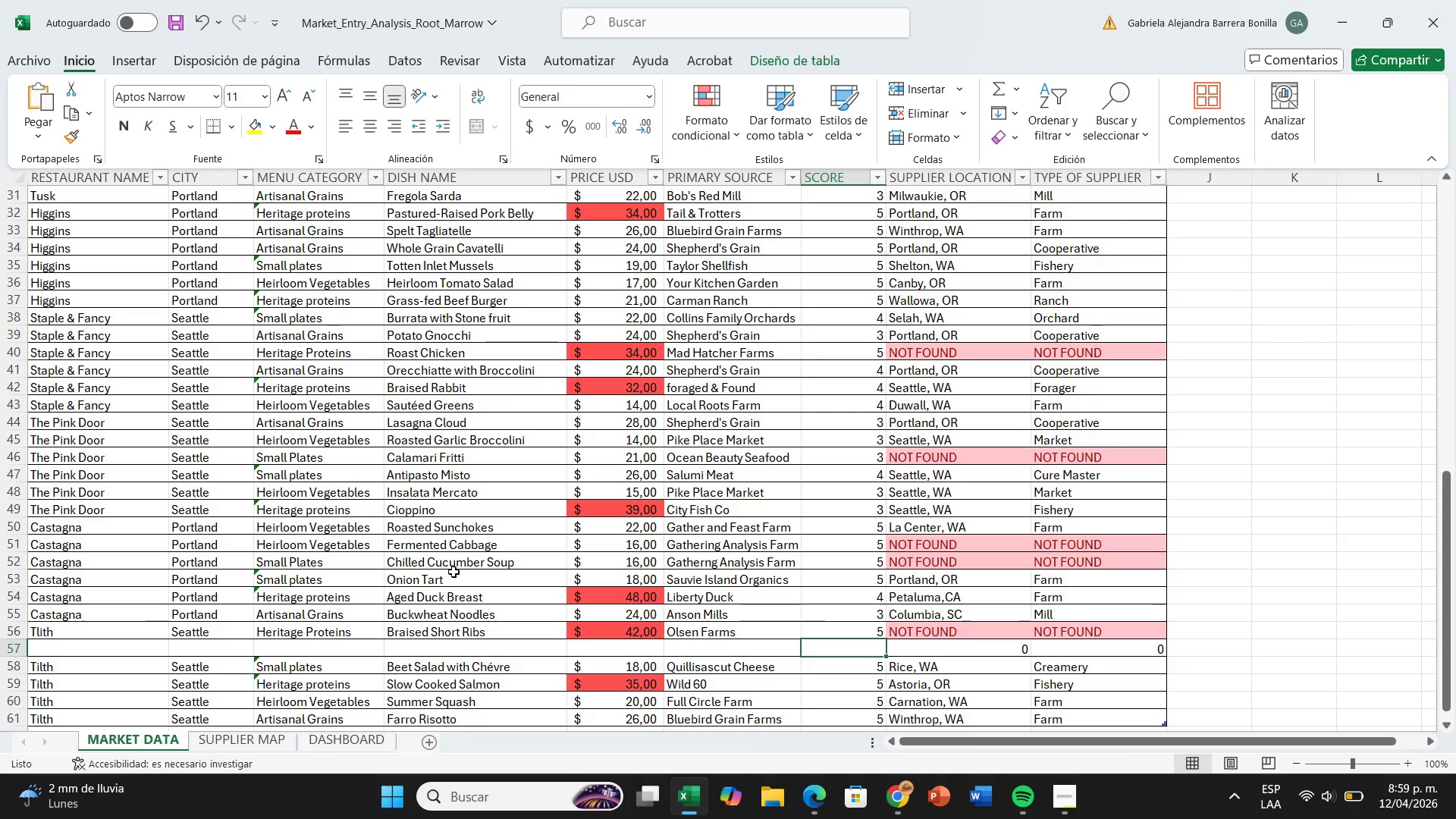 
key(ArrowDown)
 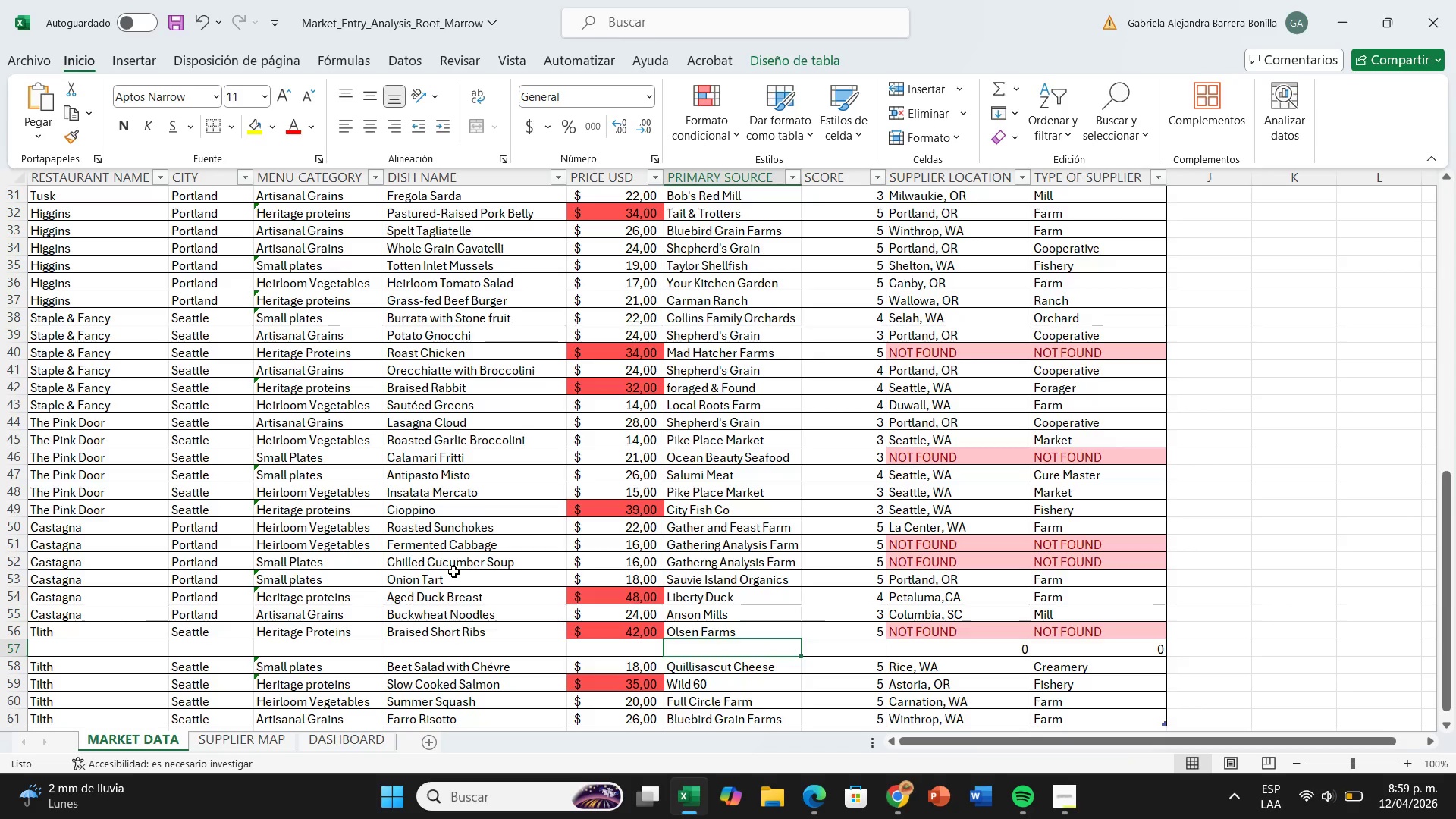 
hold_key(key=ArrowLeft, duration=0.8)
 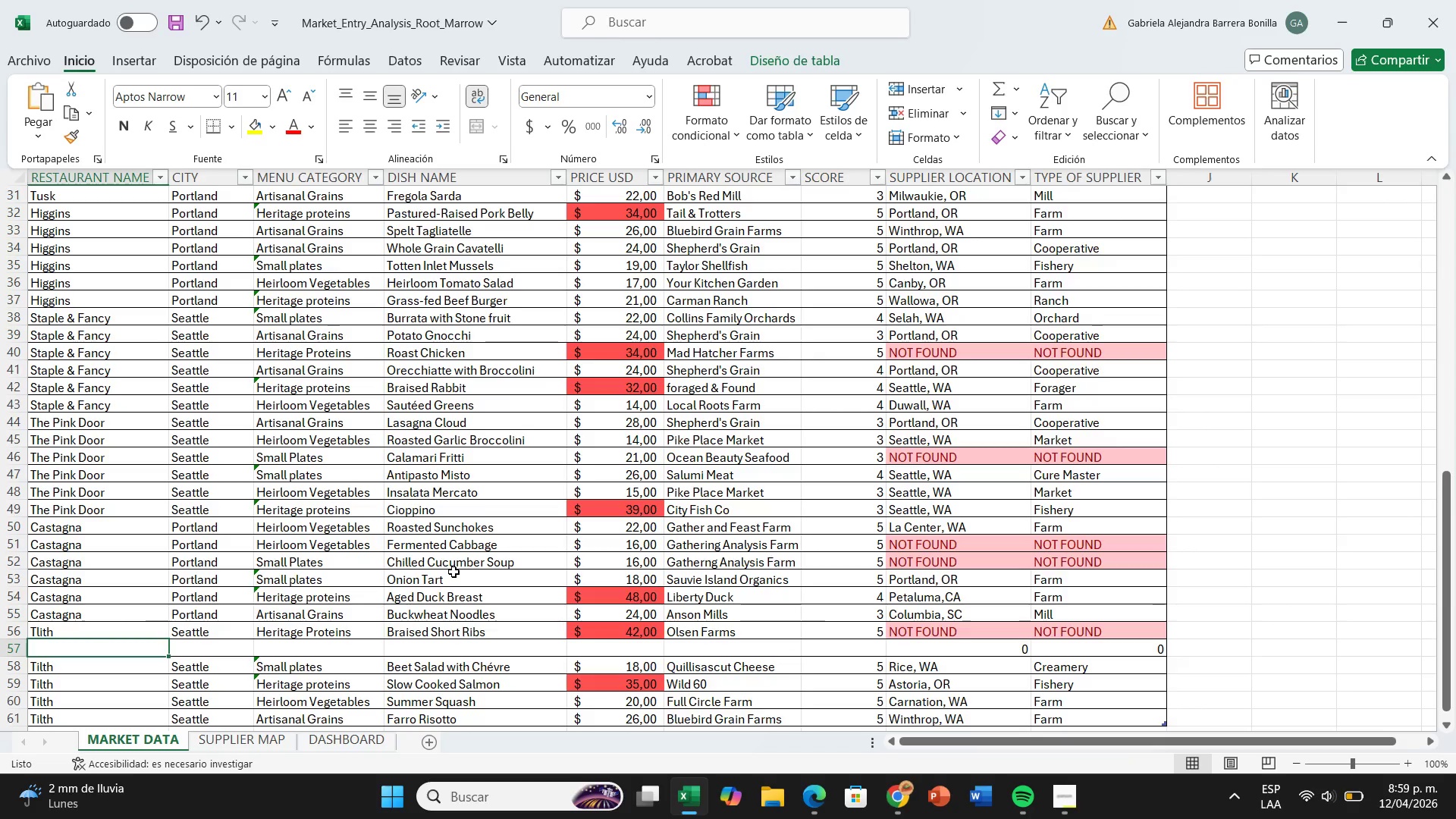 
key(CapsLock)
 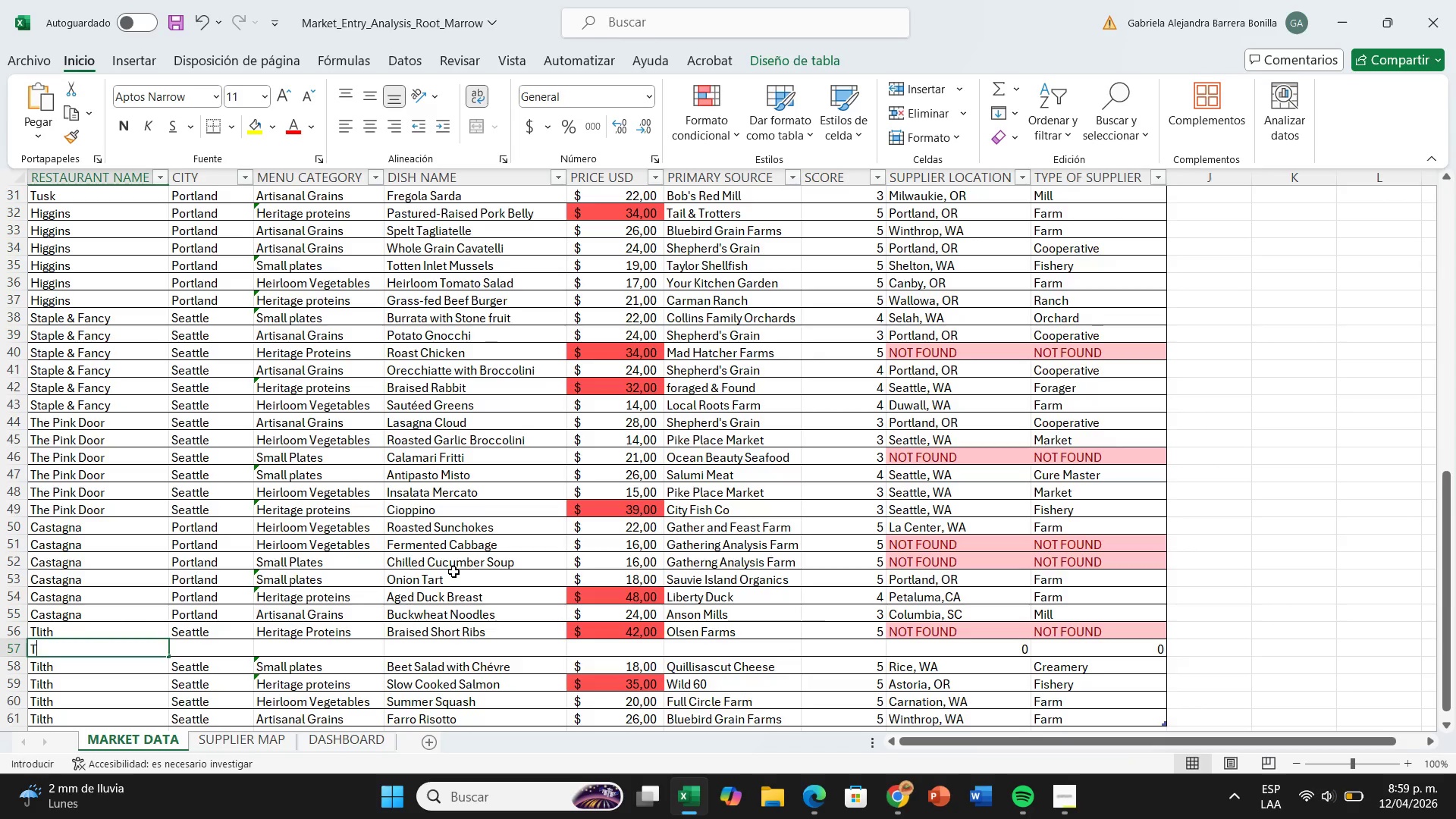 
key(T)
 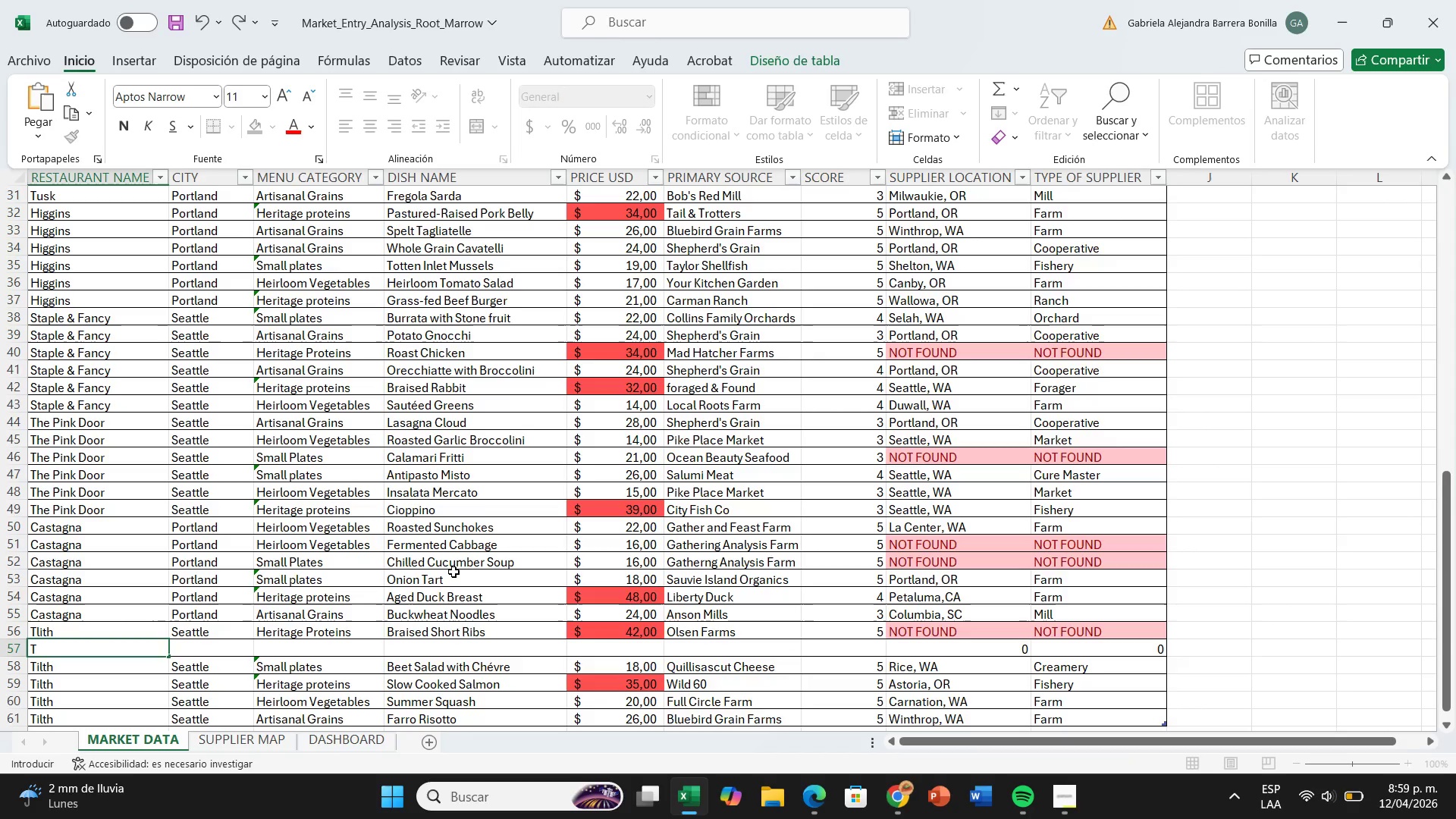 
key(CapsLock)
 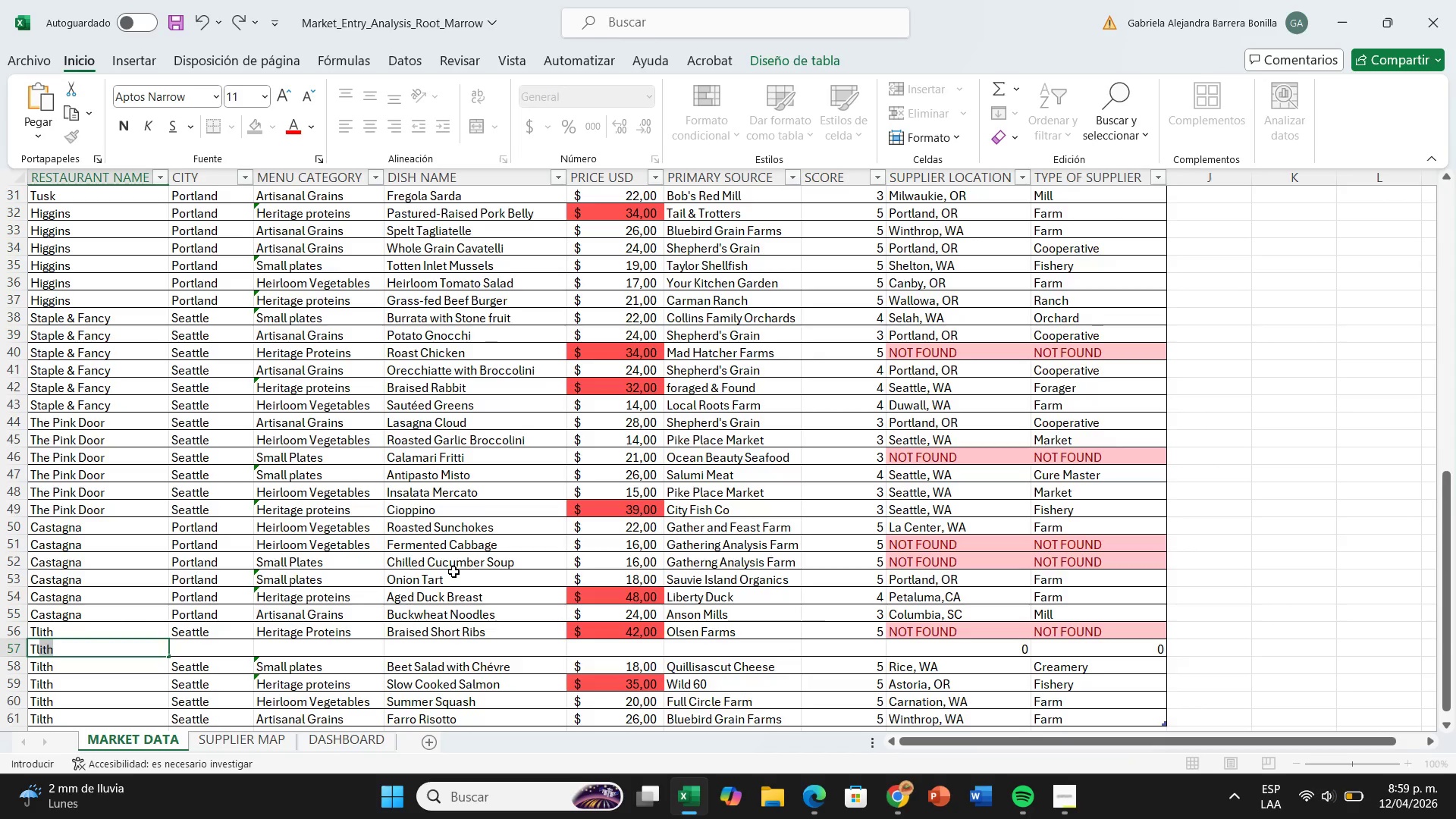 
key(L)
 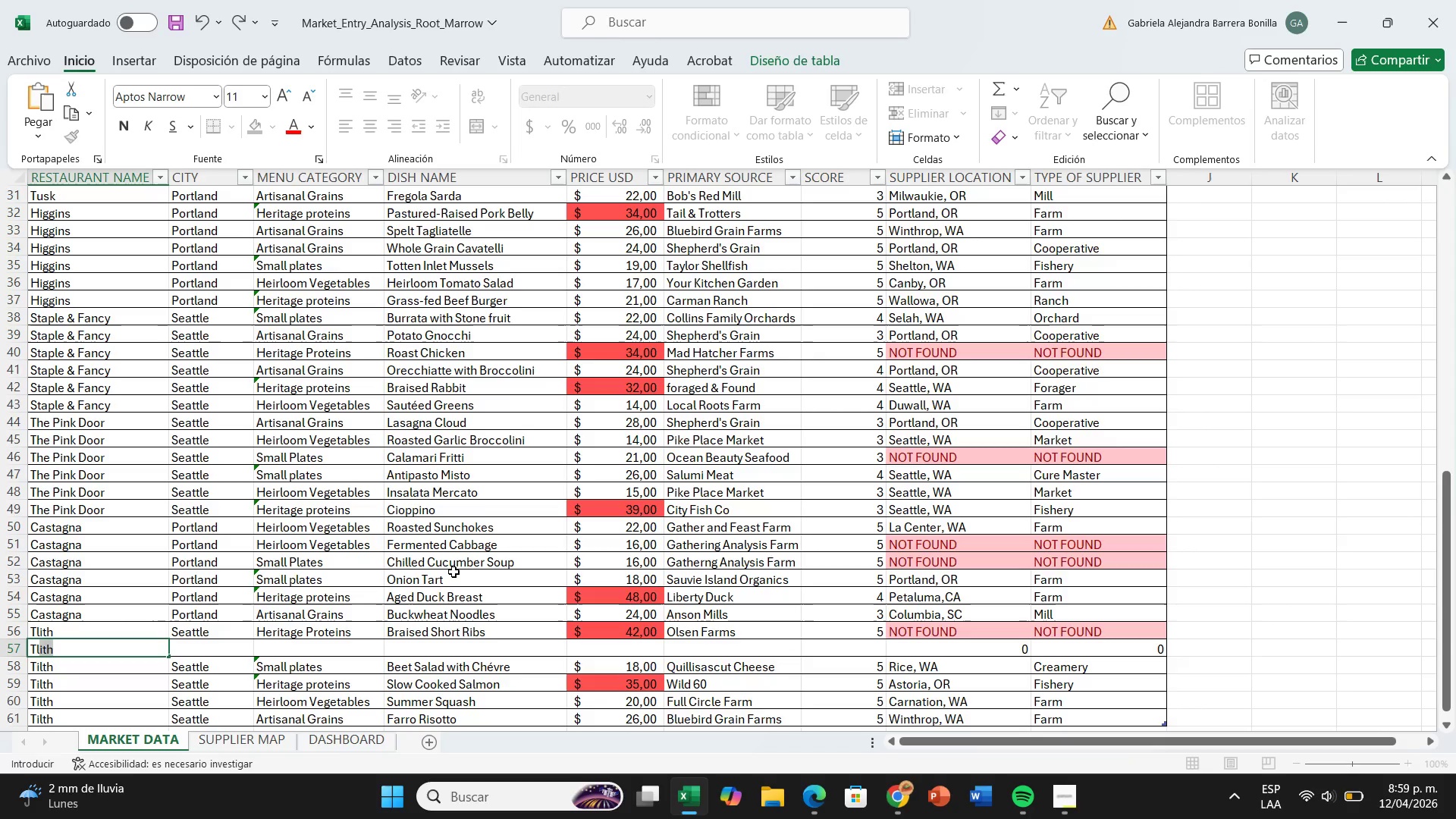 
key(ArrowRight)
 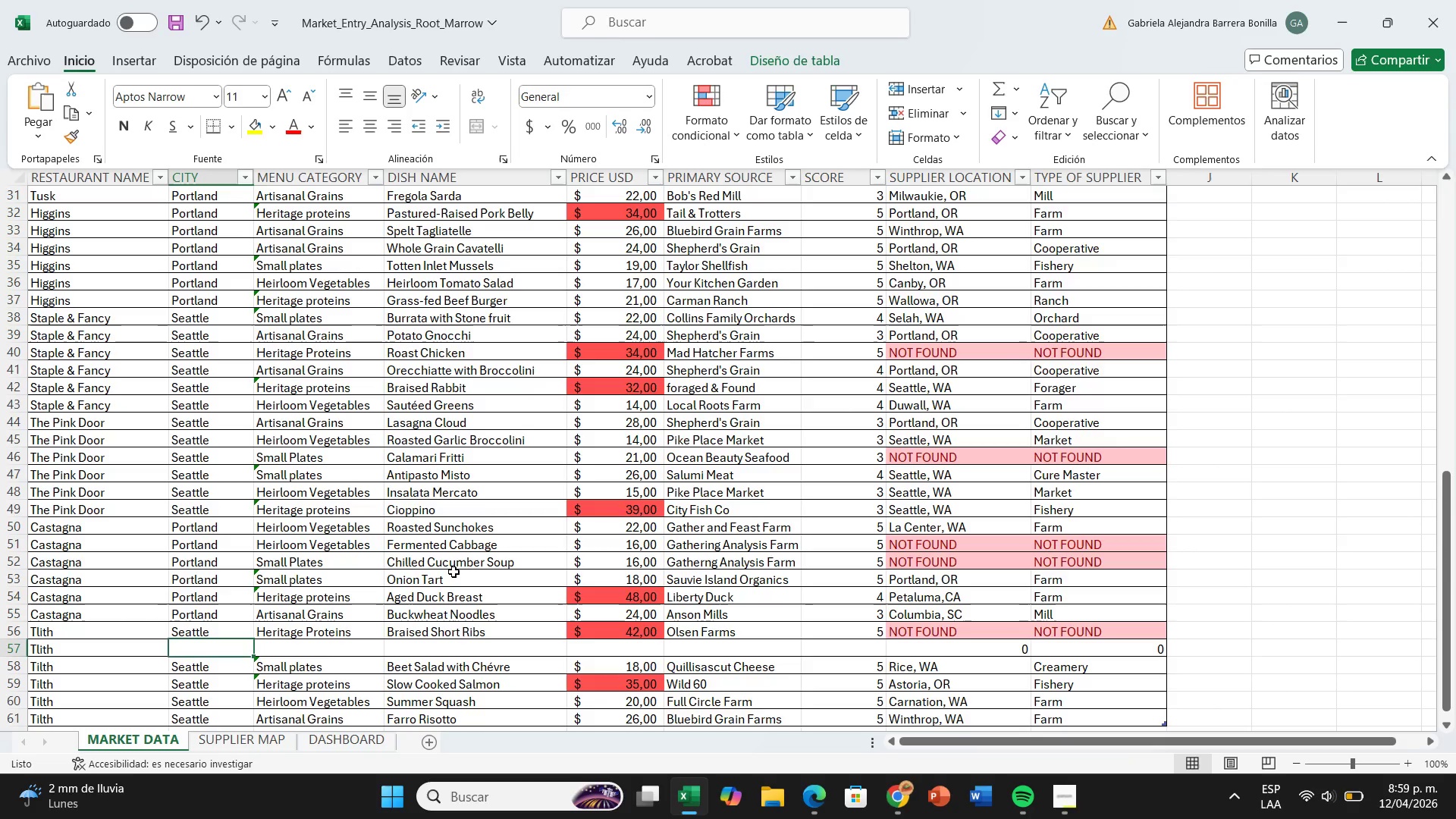 
key(CapsLock)
 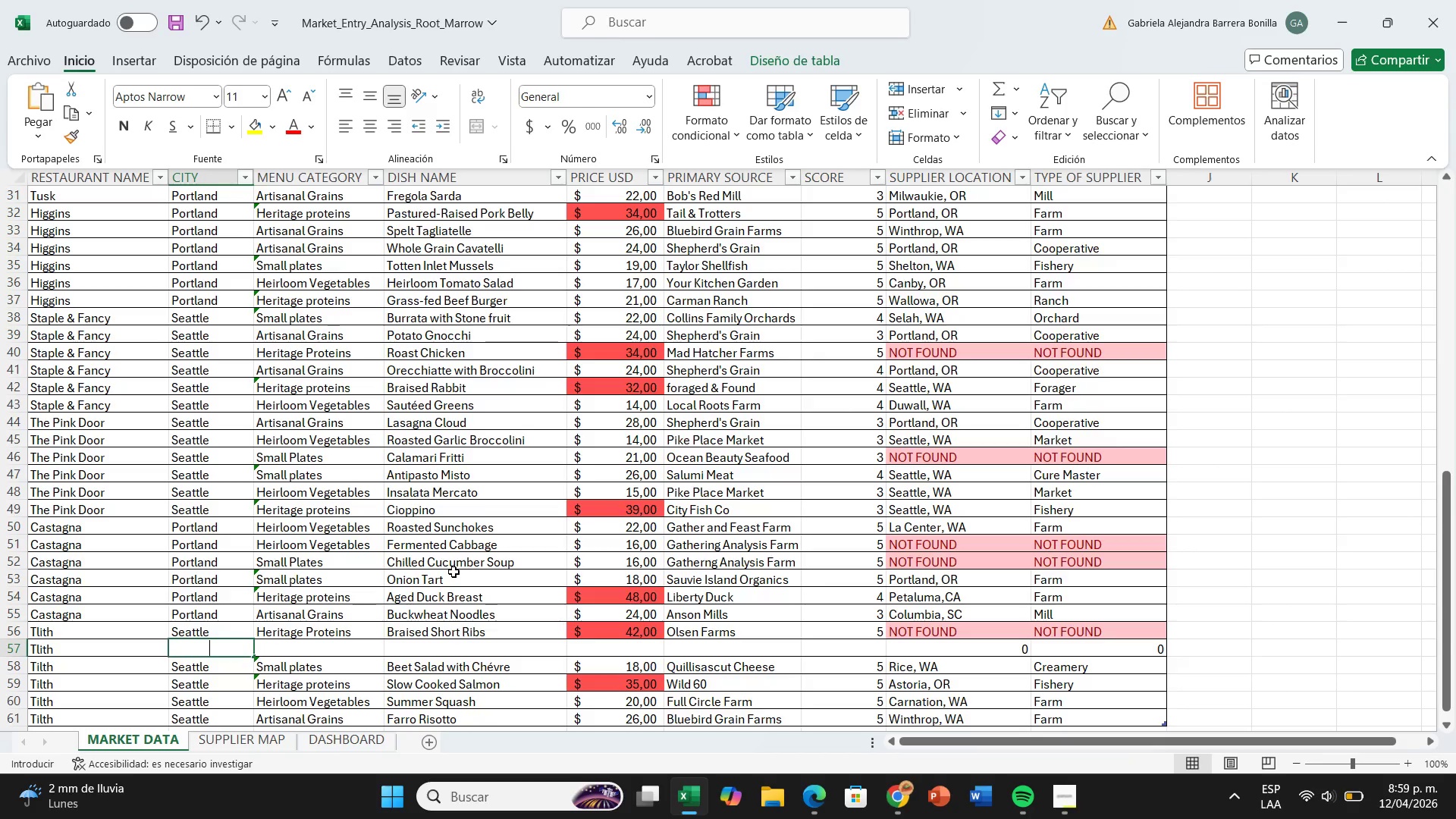 
key(S)
 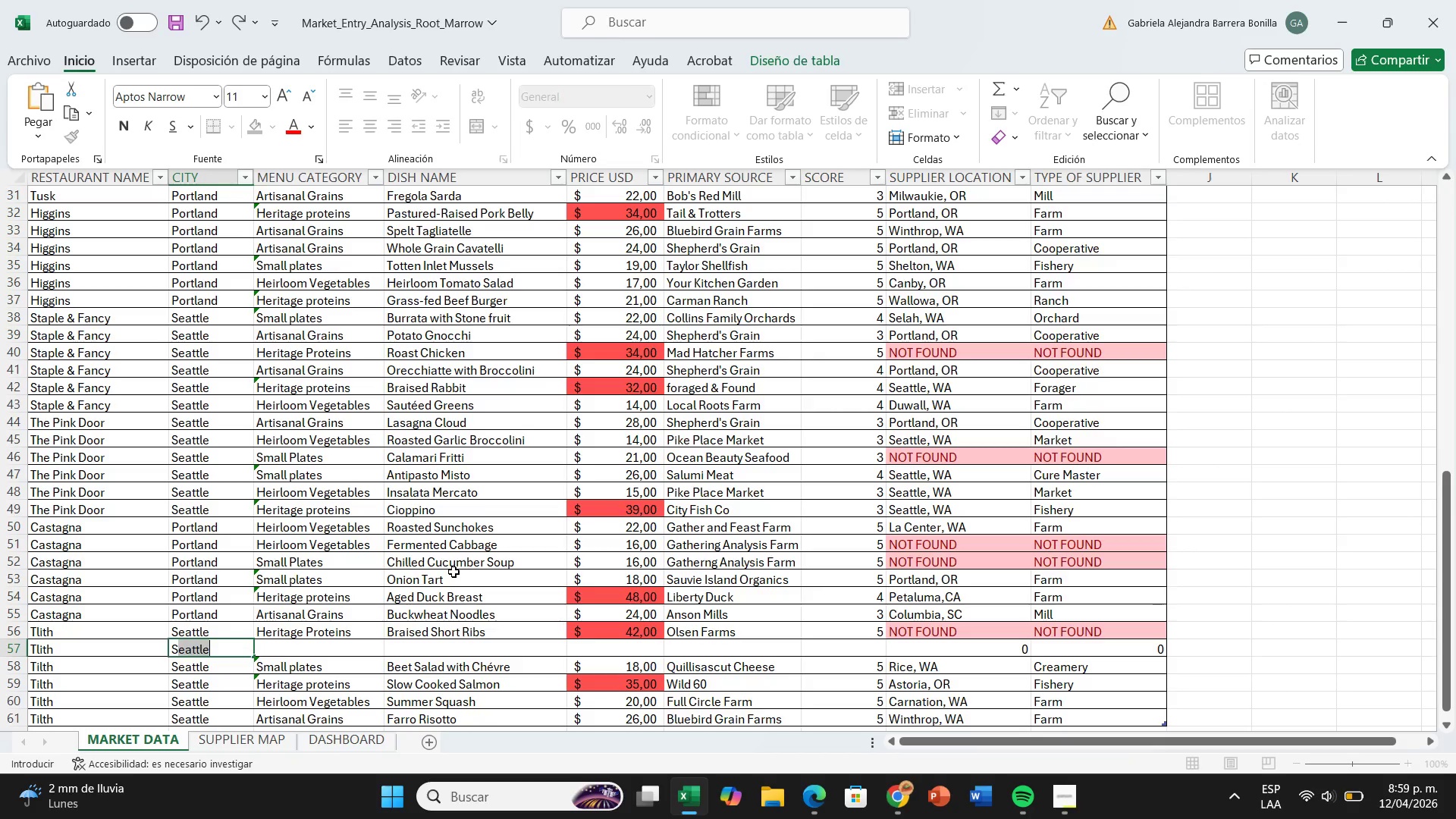 
key(CapsLock)
 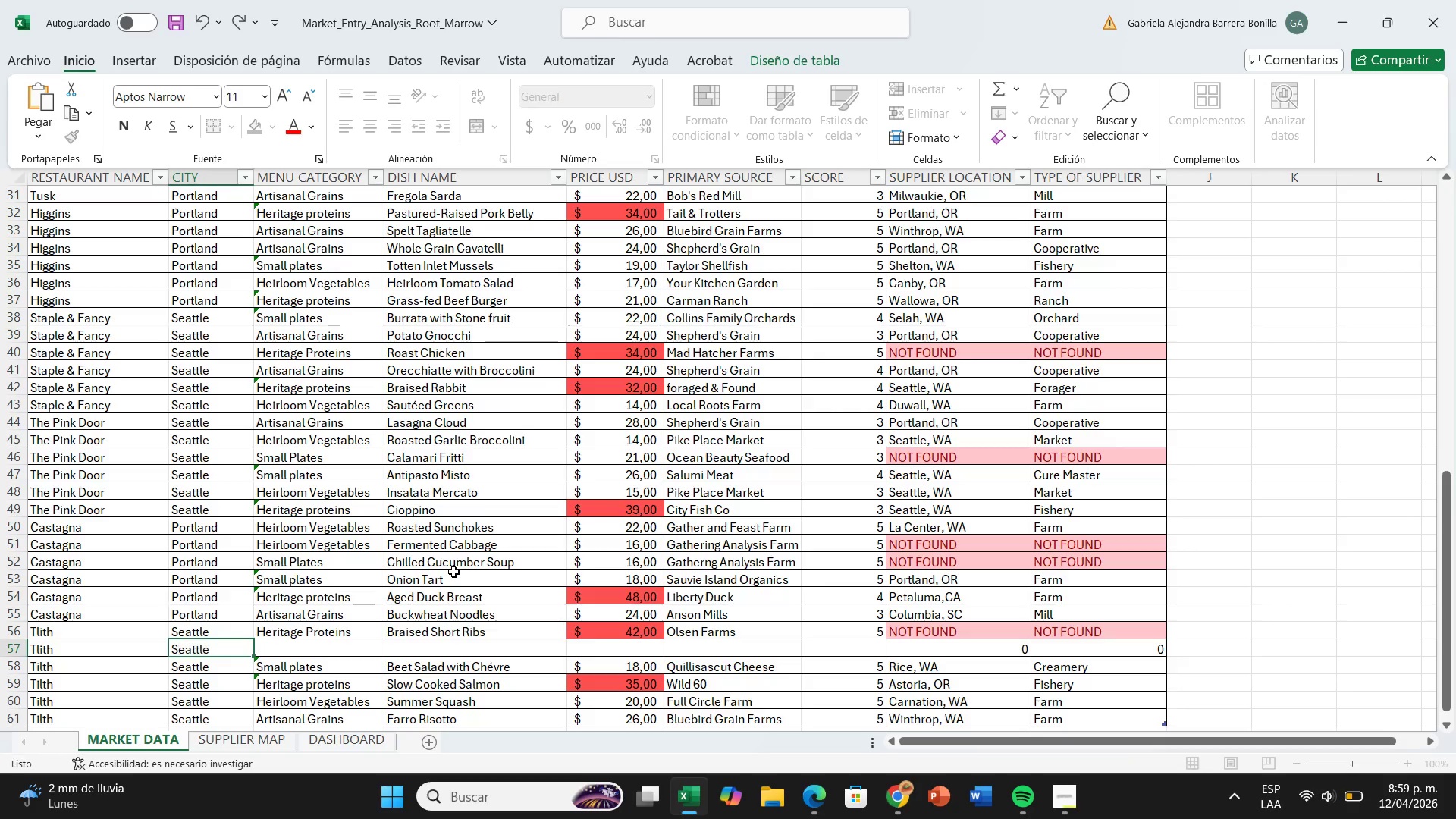 
key(ArrowRight)
 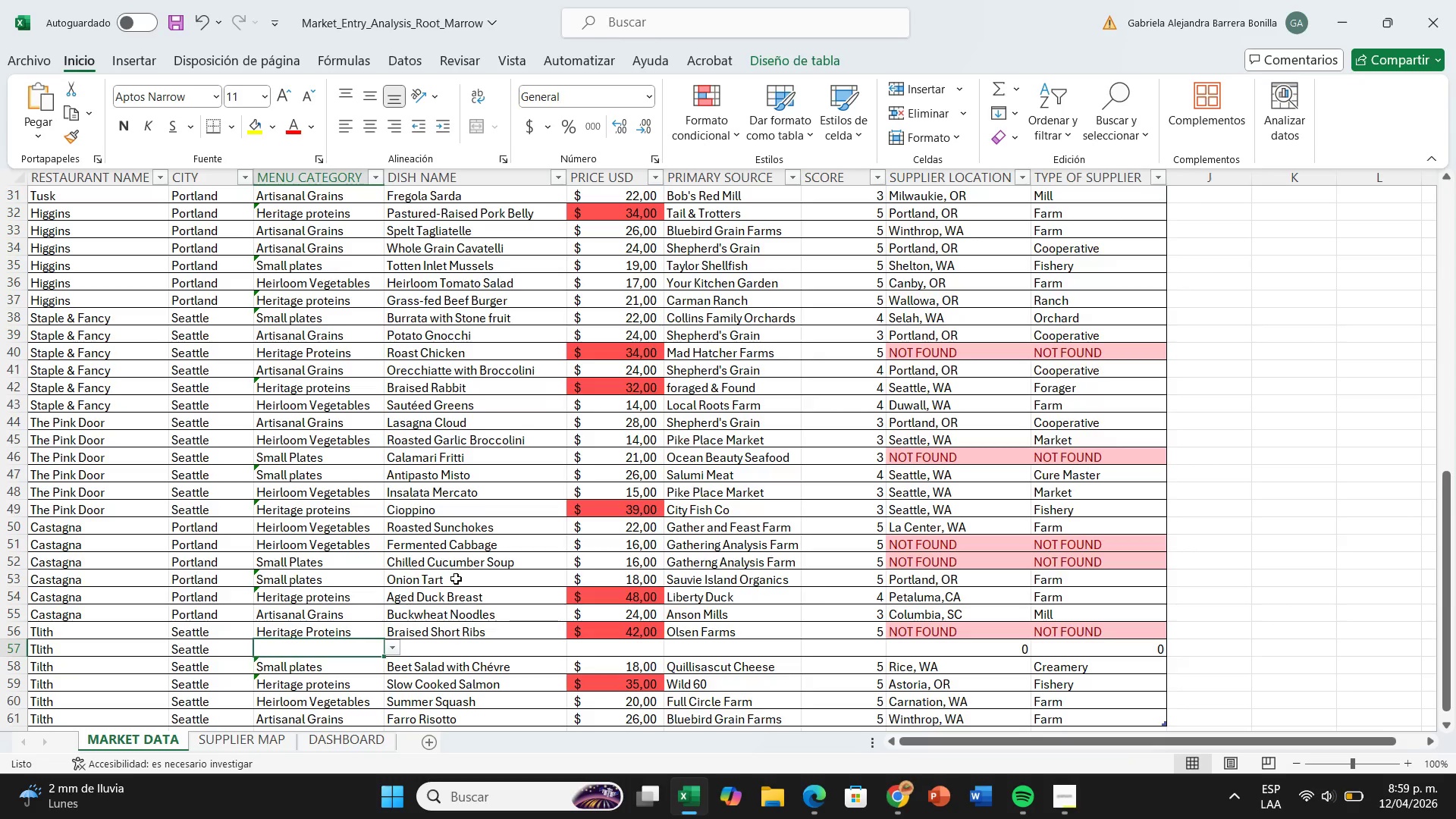 
wait(5.27)
 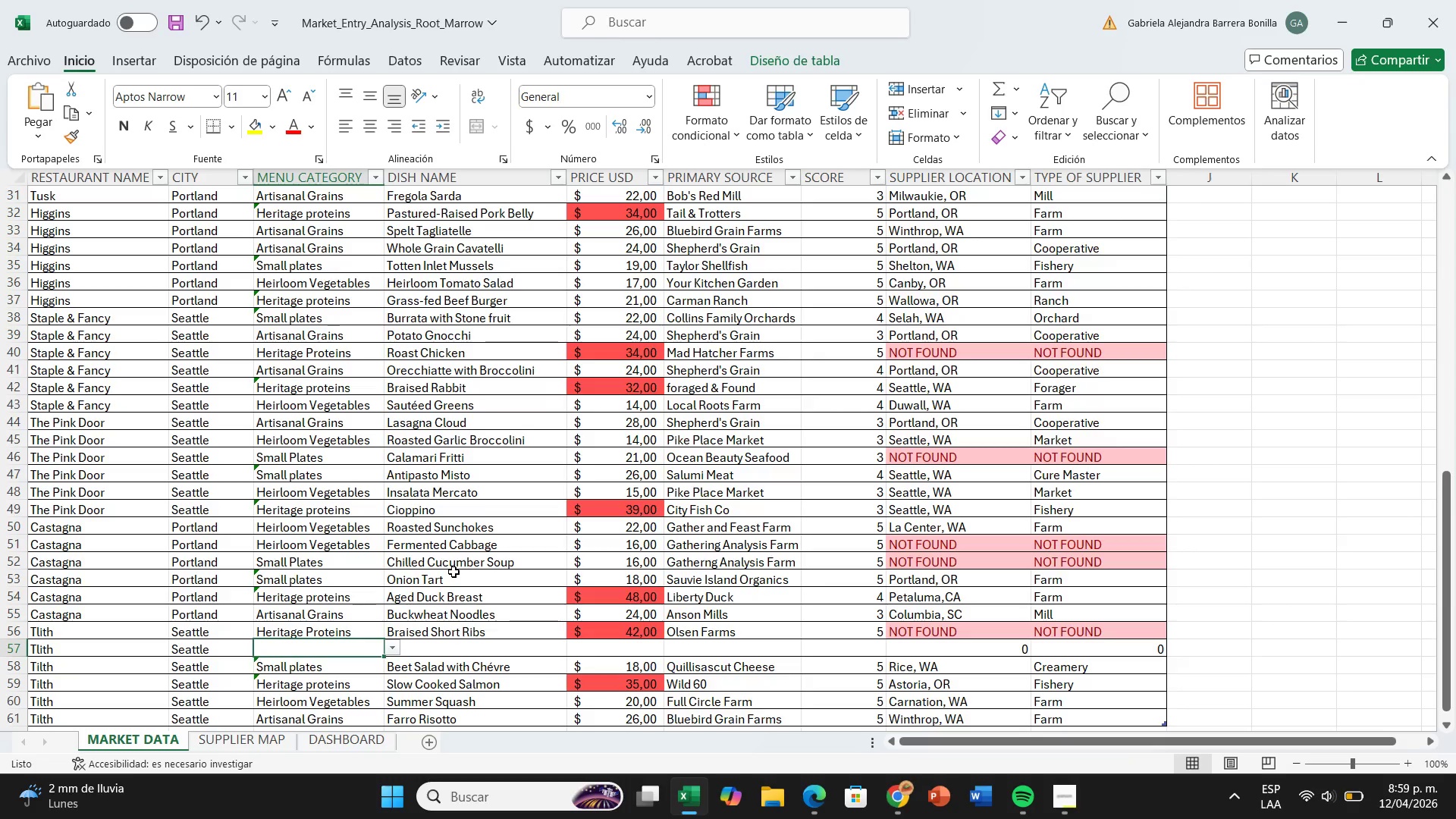 
left_click([384, 648])
 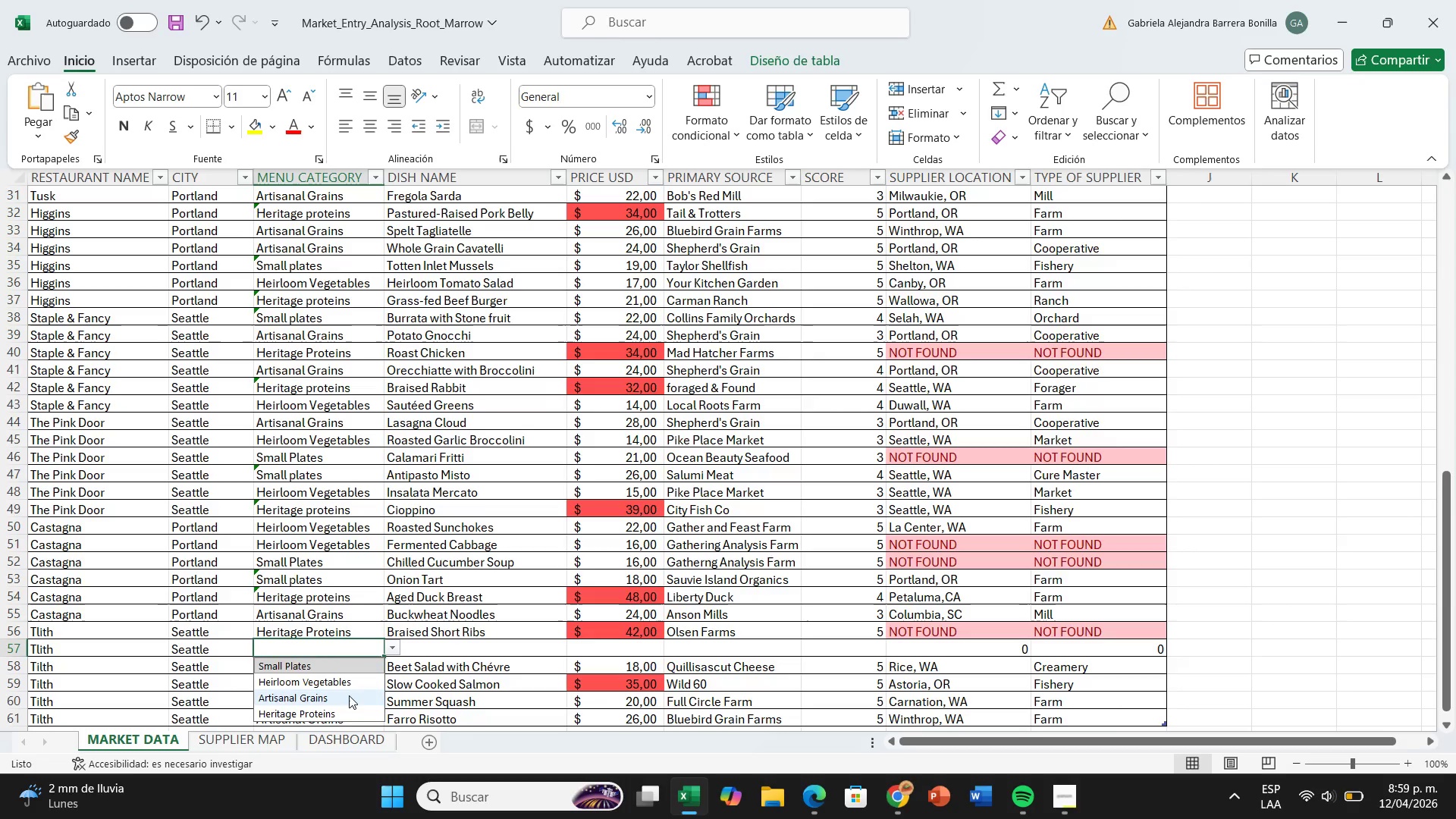 
left_click([349, 695])
 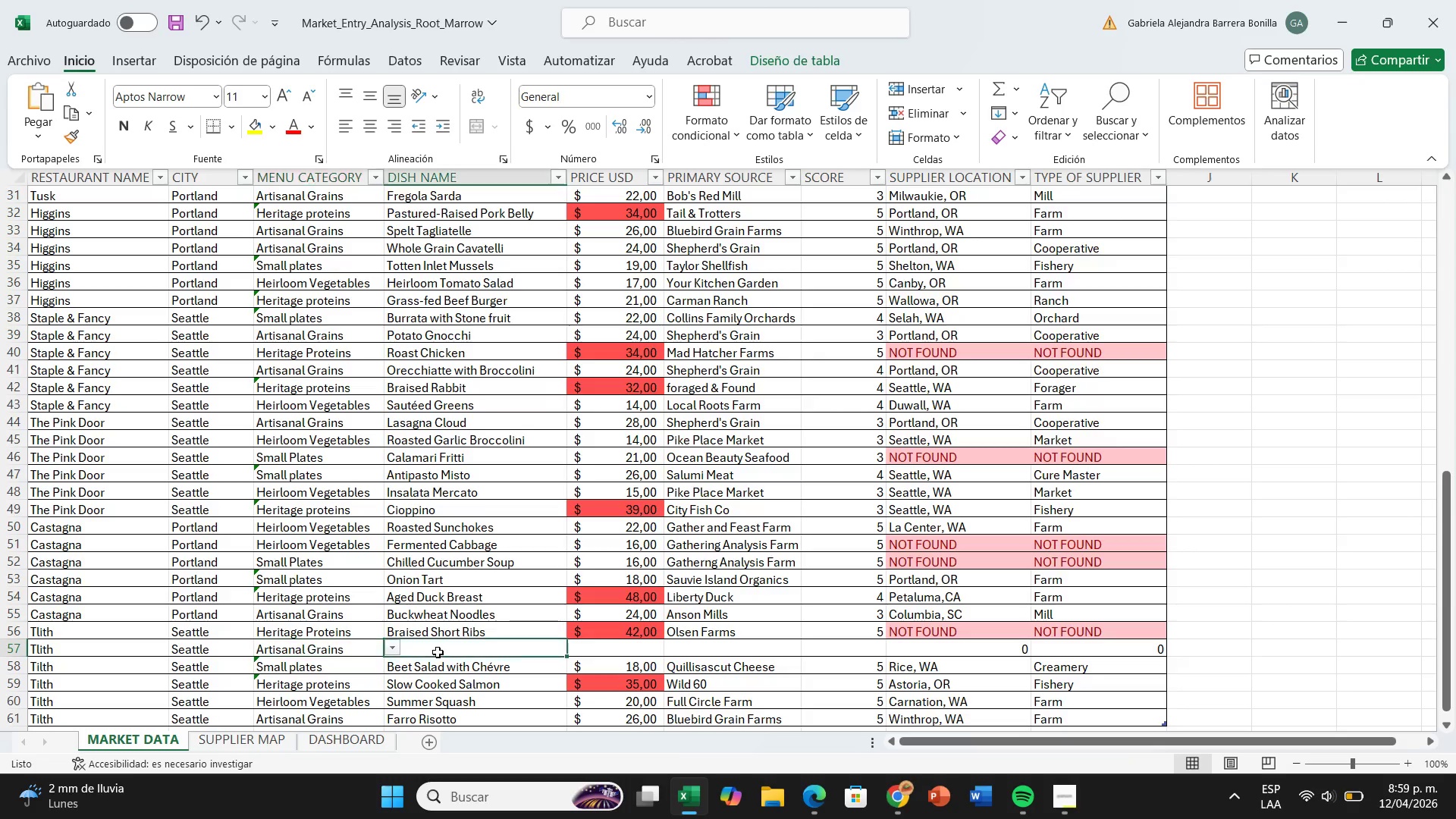 
left_click([438, 652])
 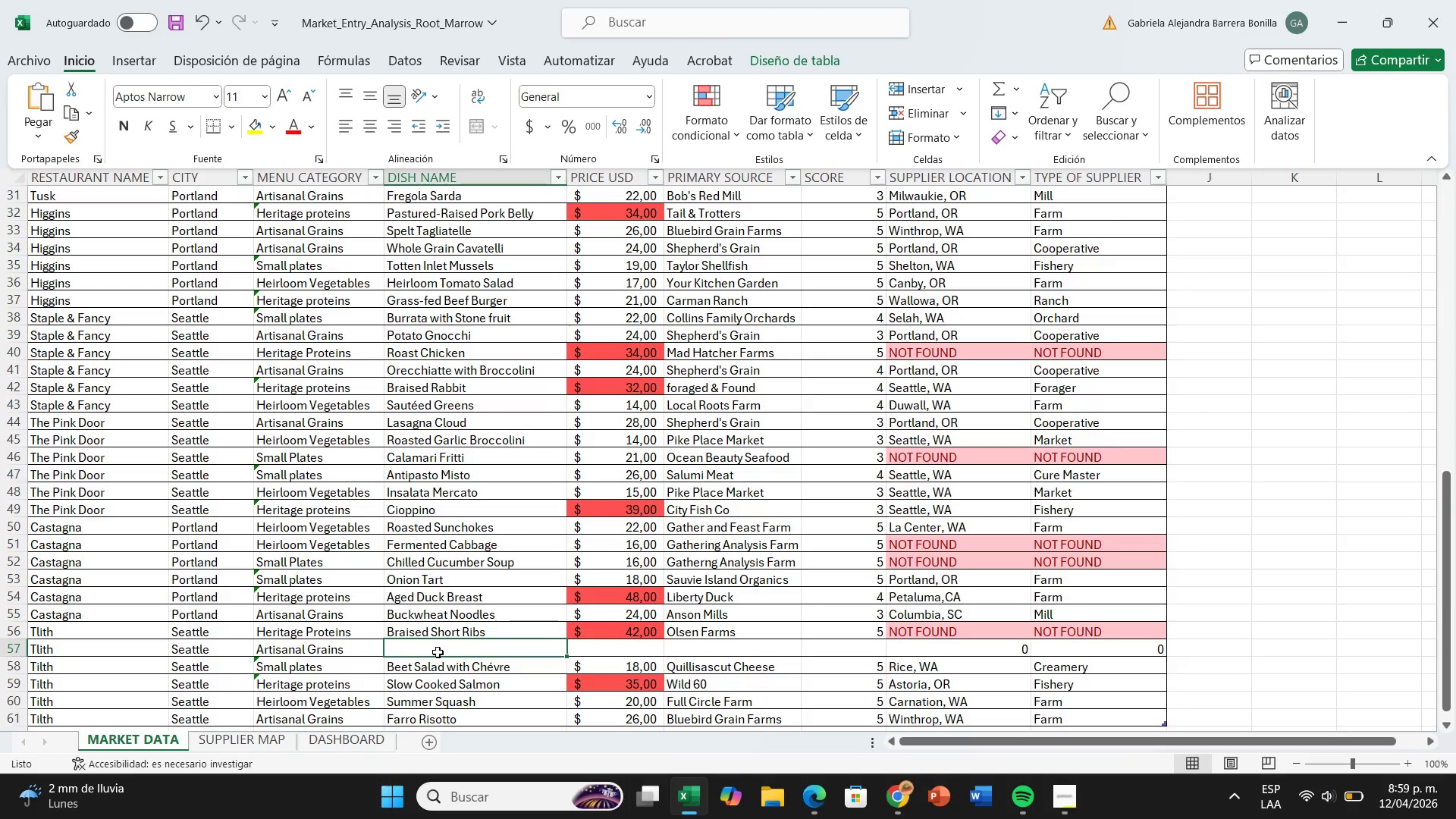 
type(Buck)
 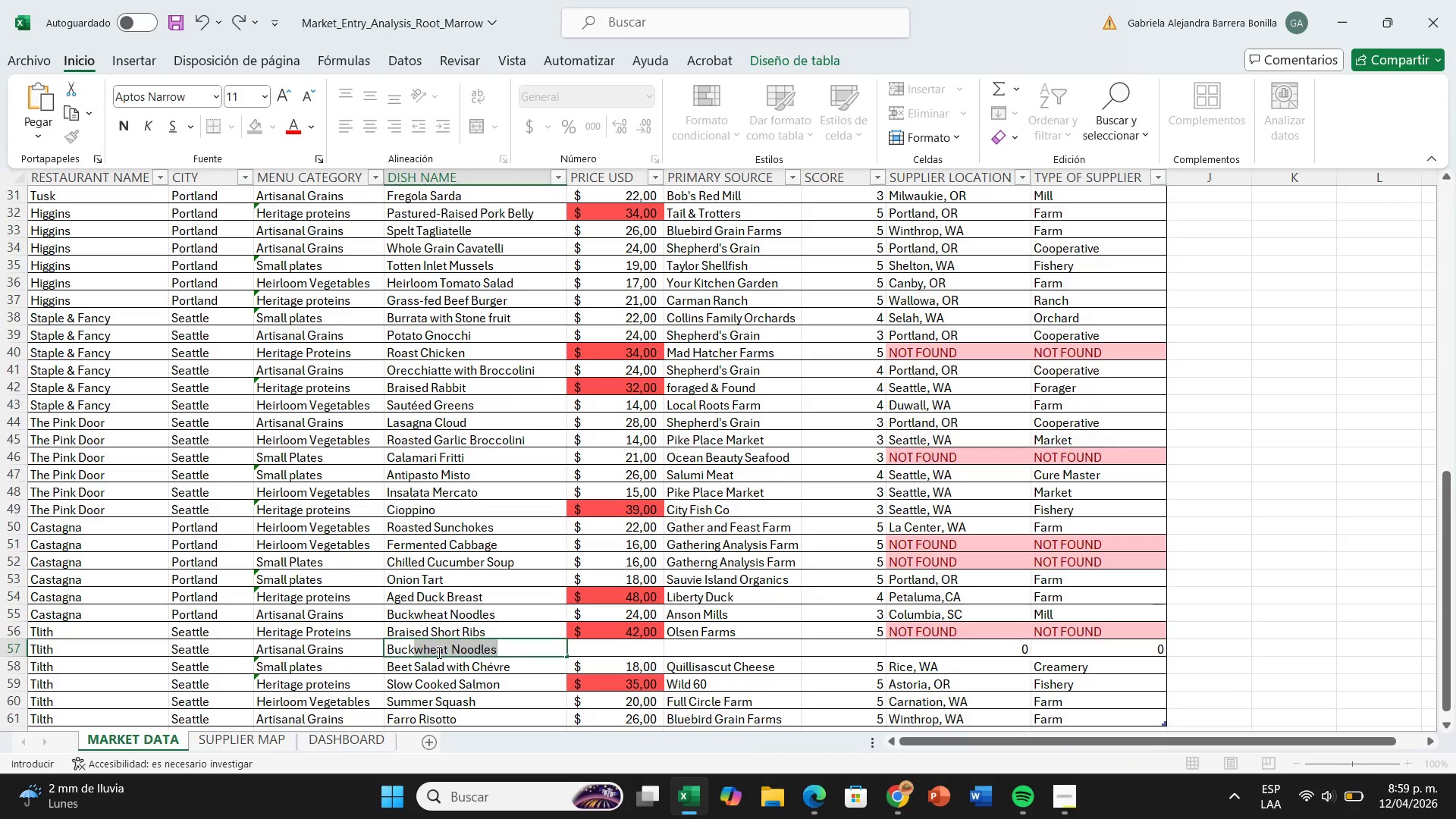 
type(wheat Risotto)
 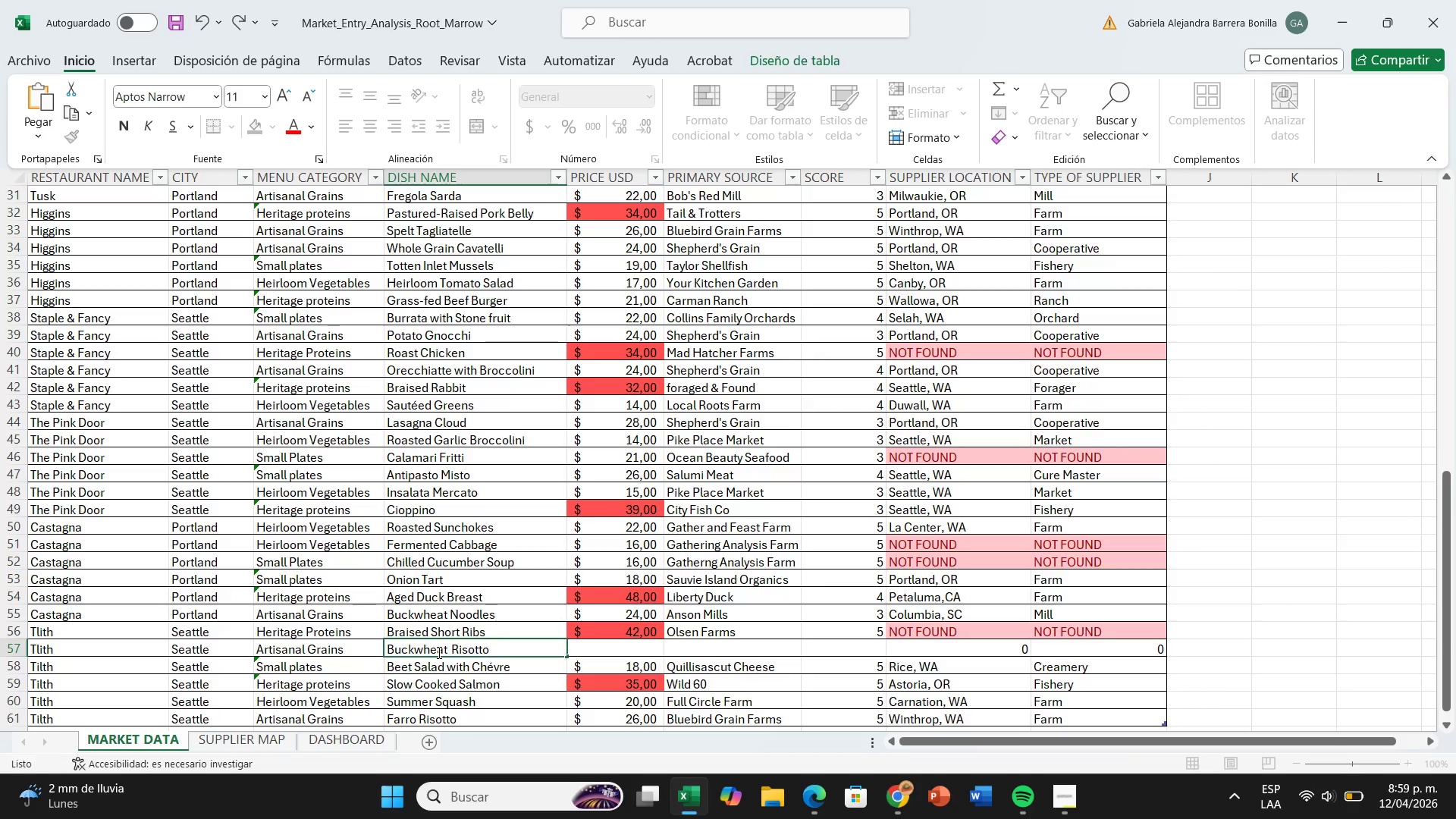 
key(ArrowRight)
 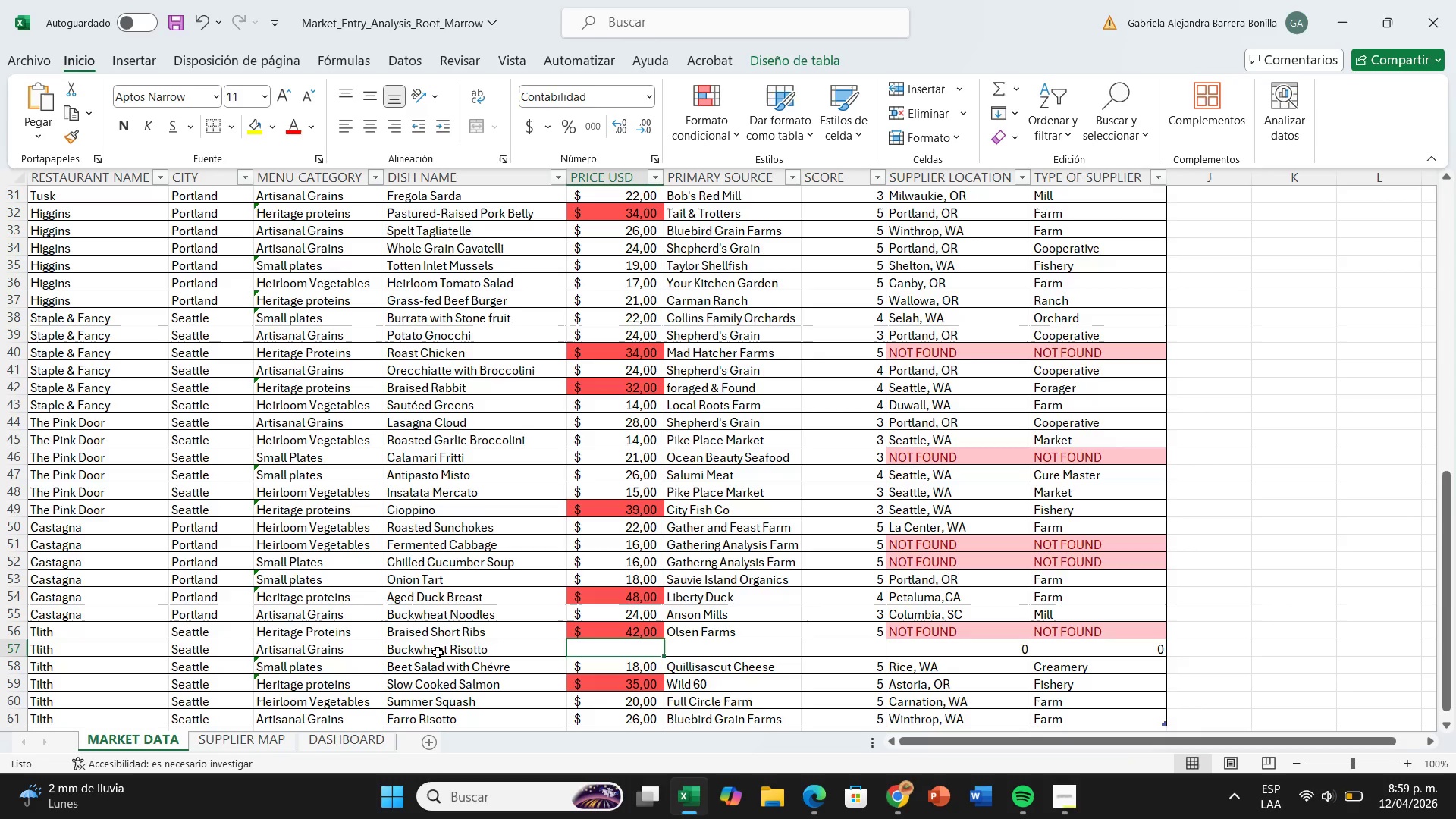 
type(22)
 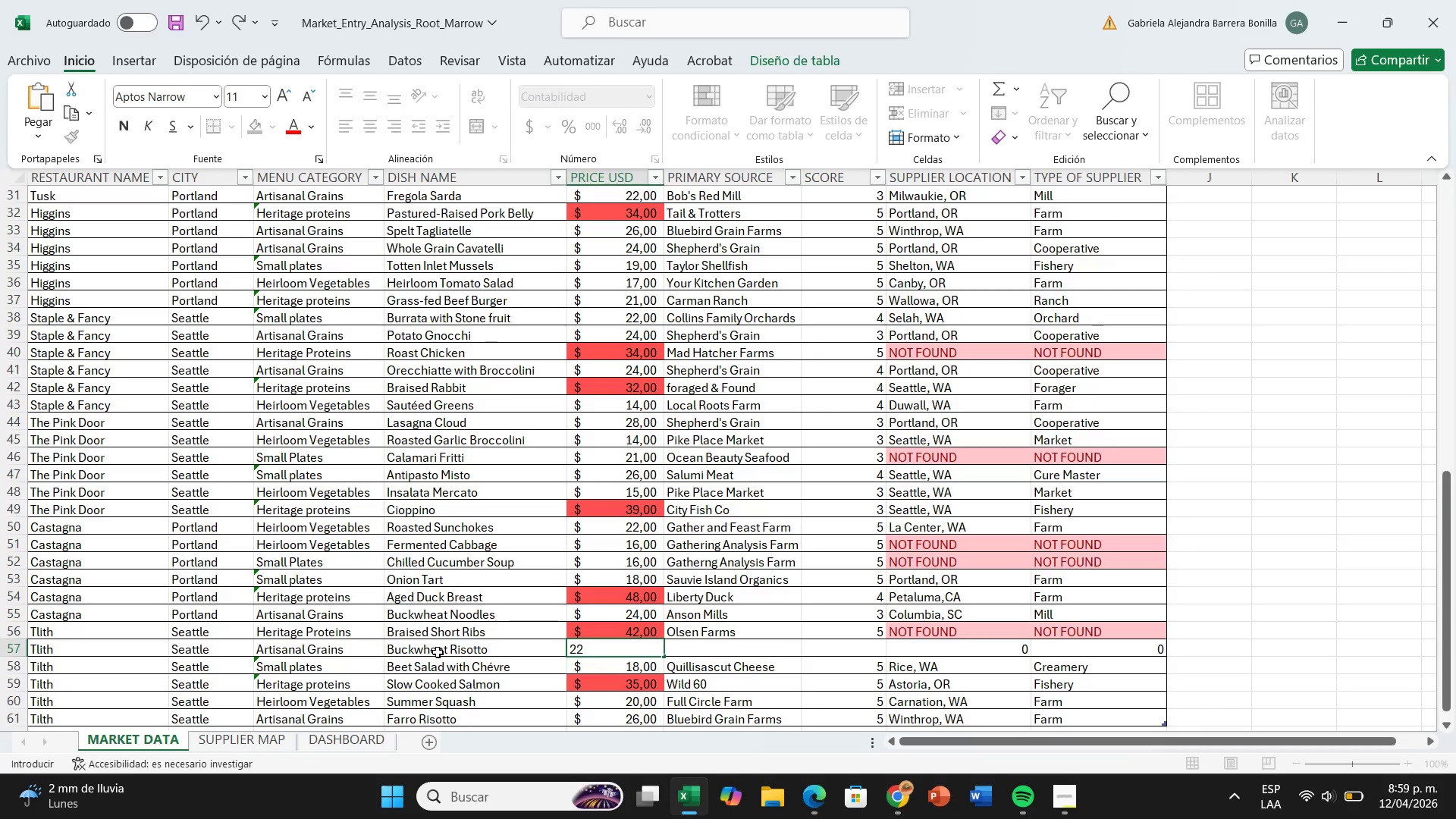 
key(ArrowRight)
 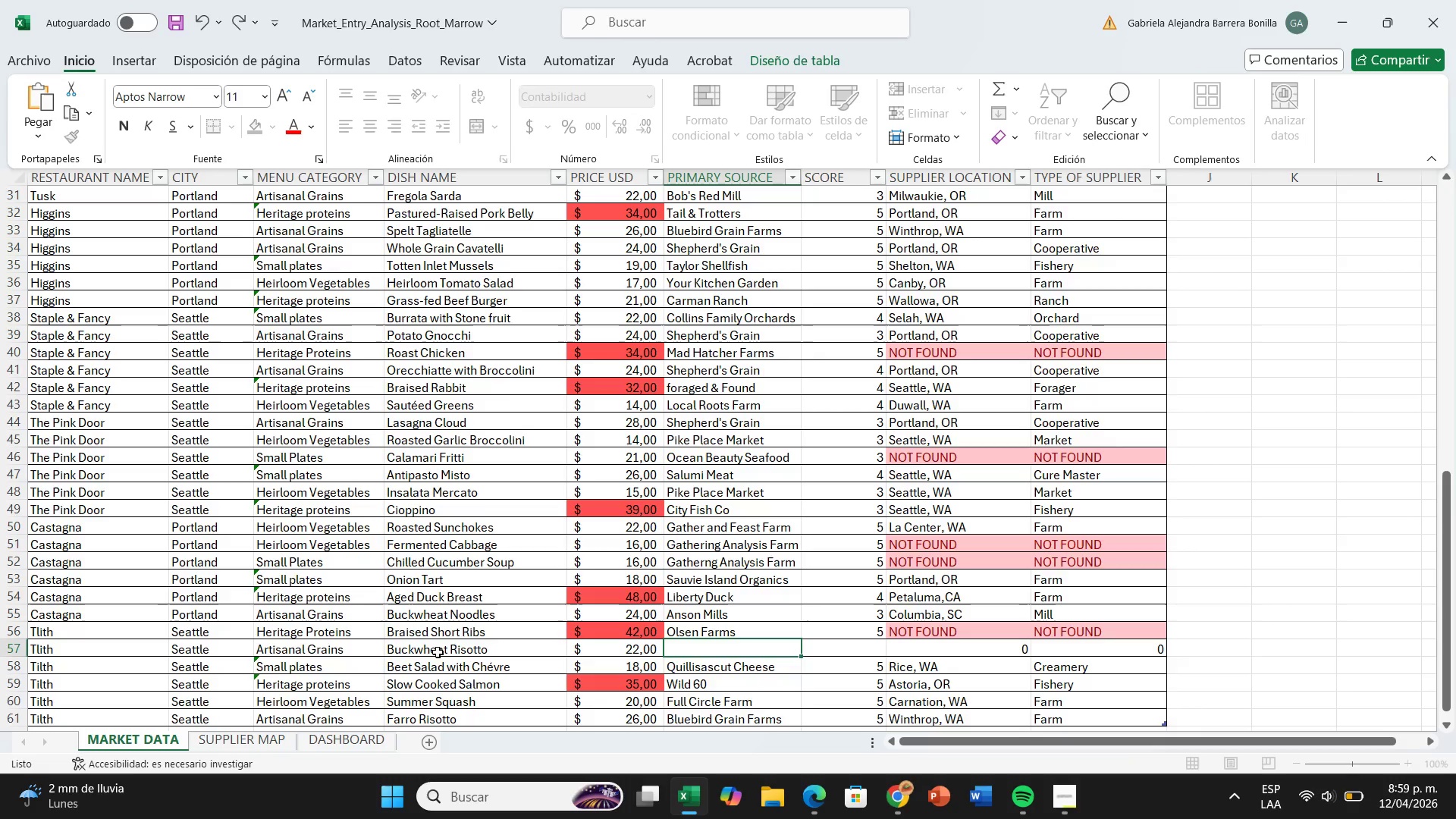 
type(Anson)
 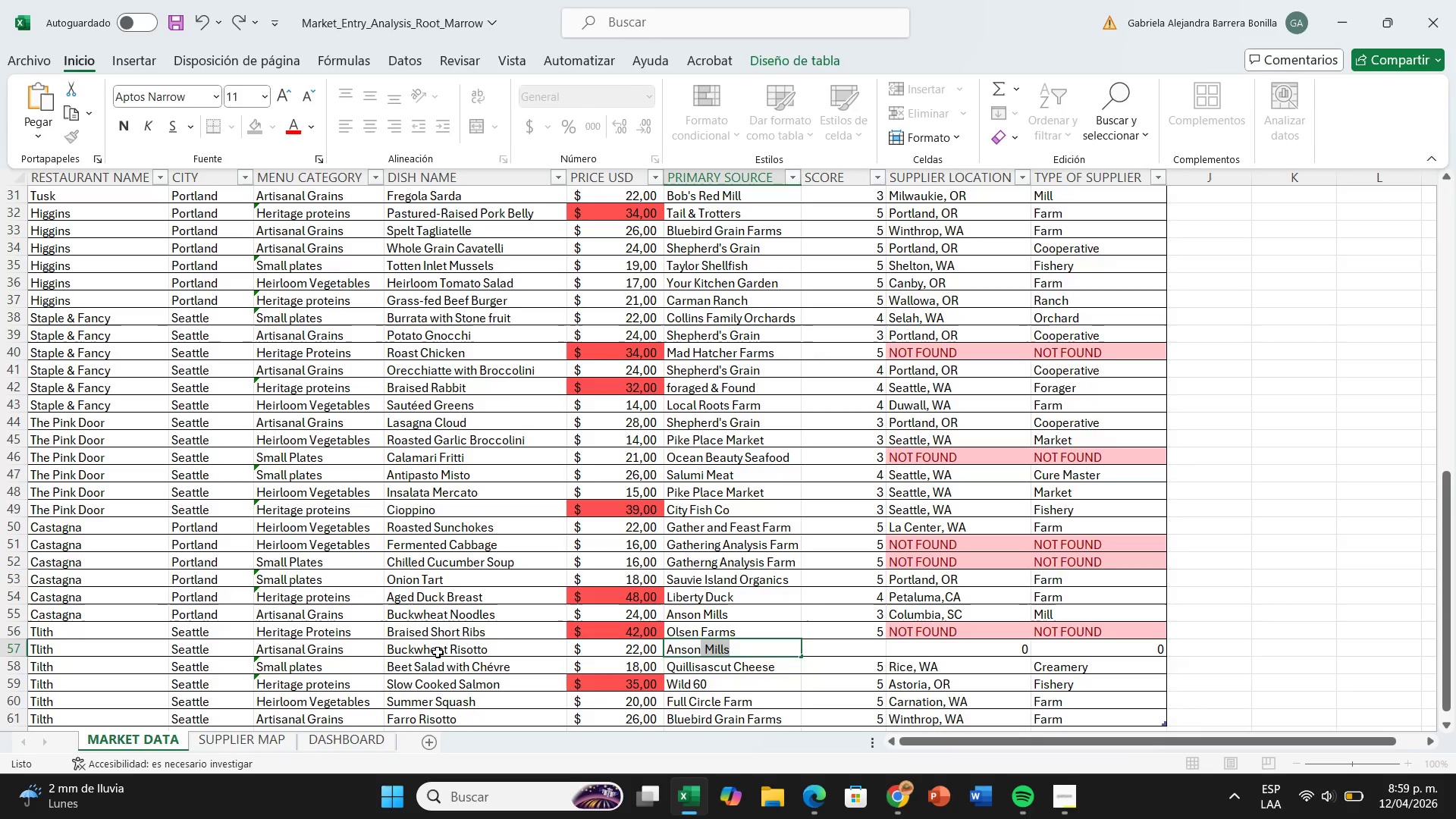 
key(ArrowRight)
 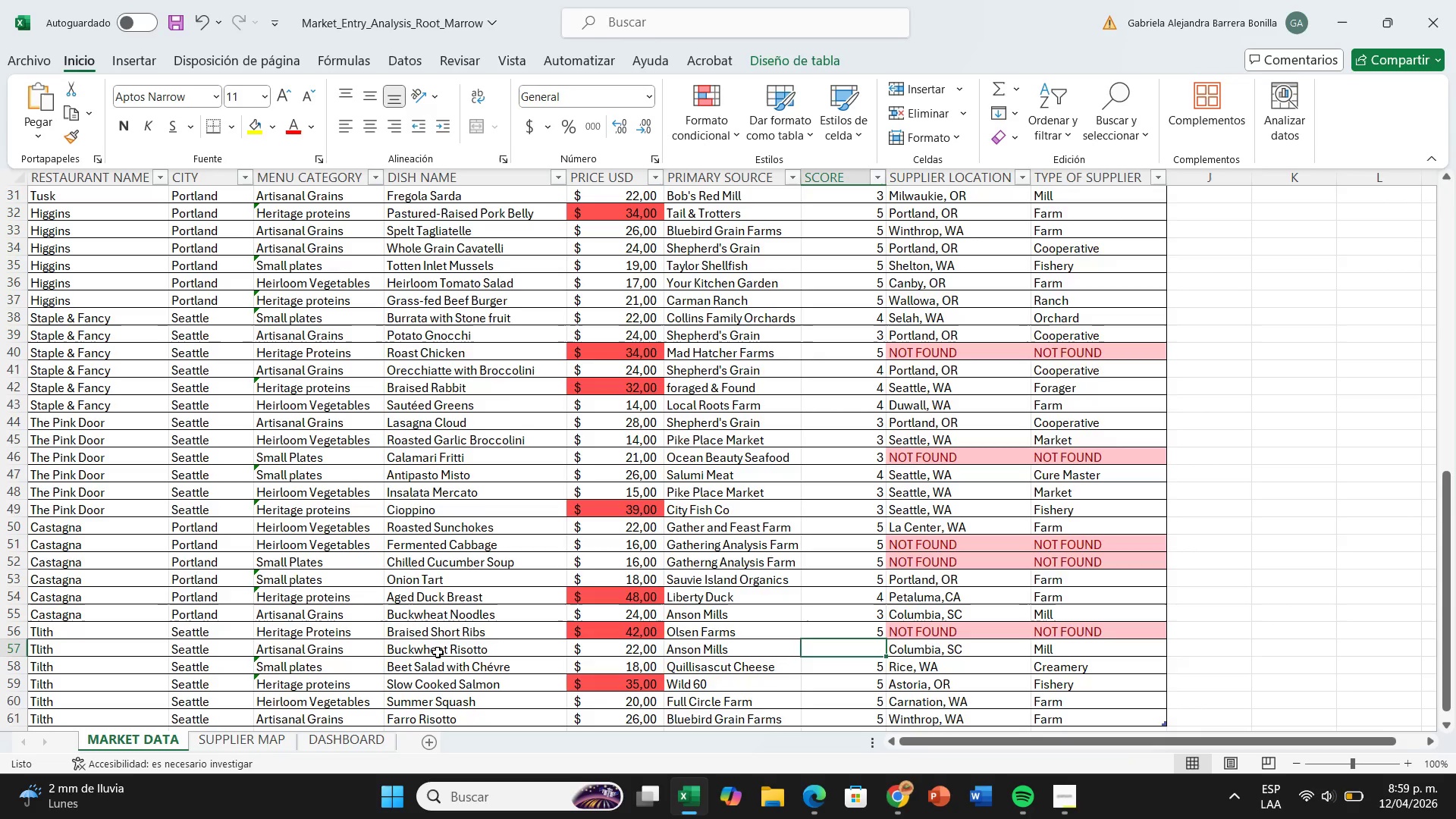 
wait(5.11)
 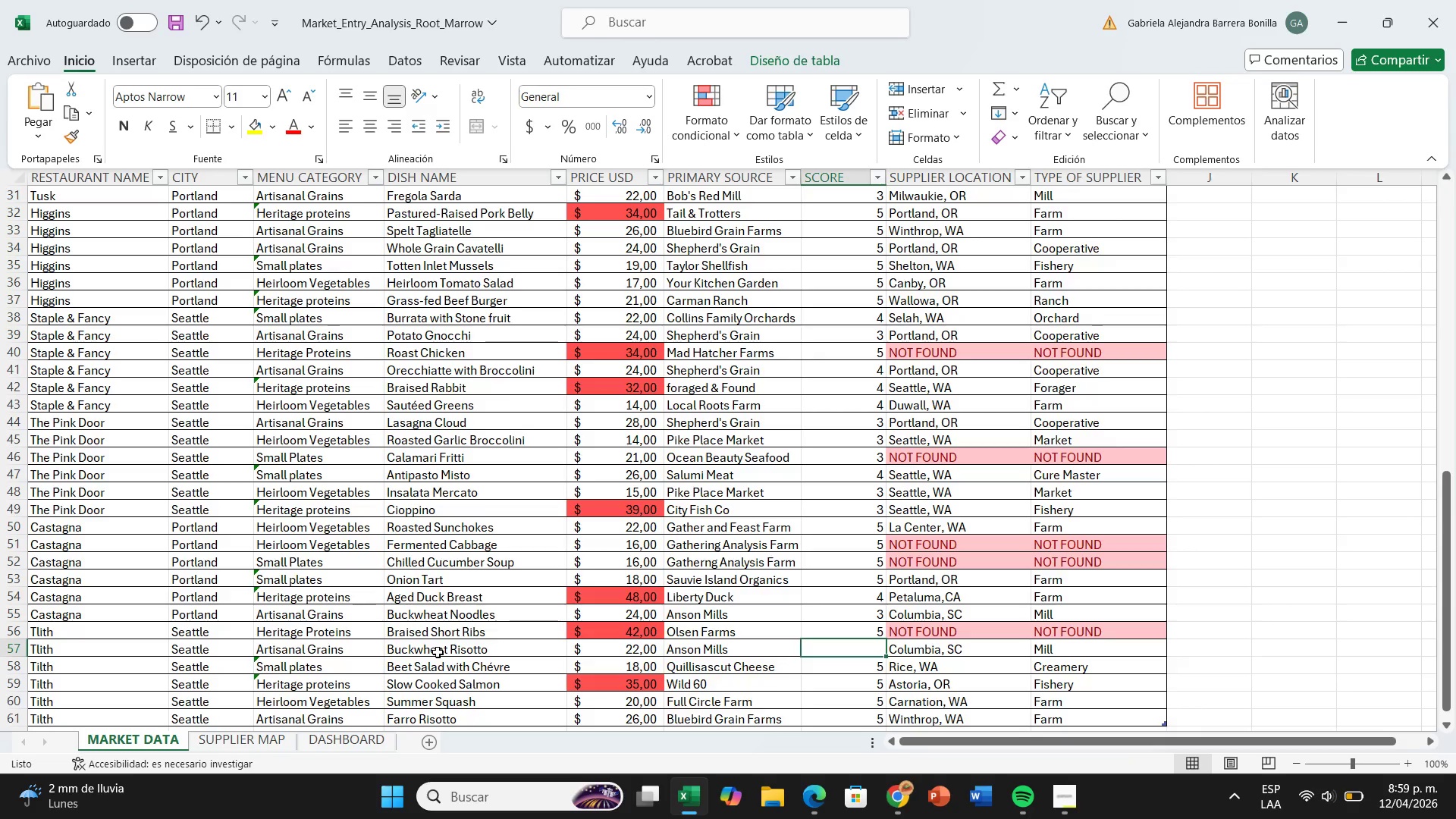 
key(5)
 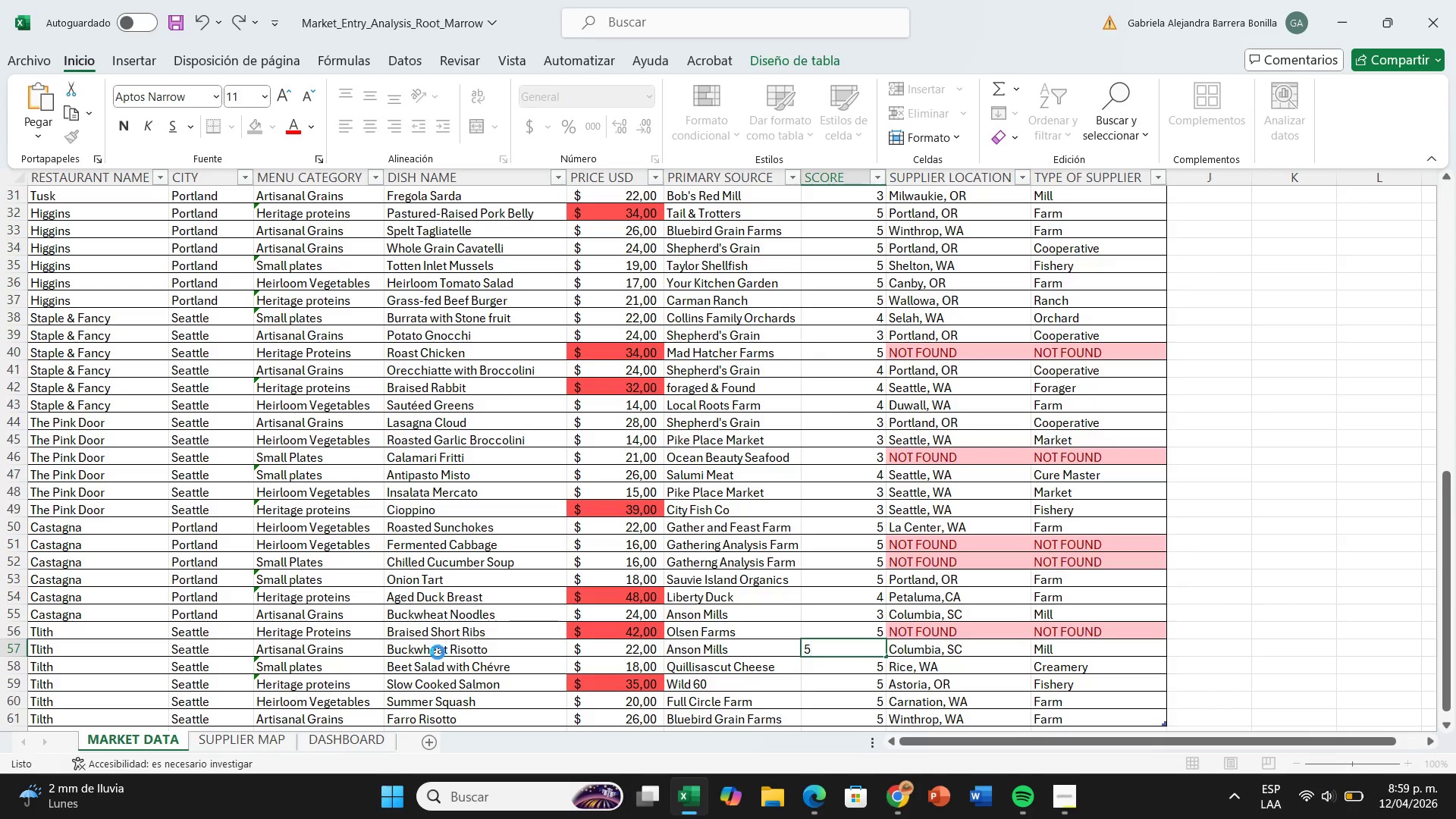 
key(ArrowRight)
 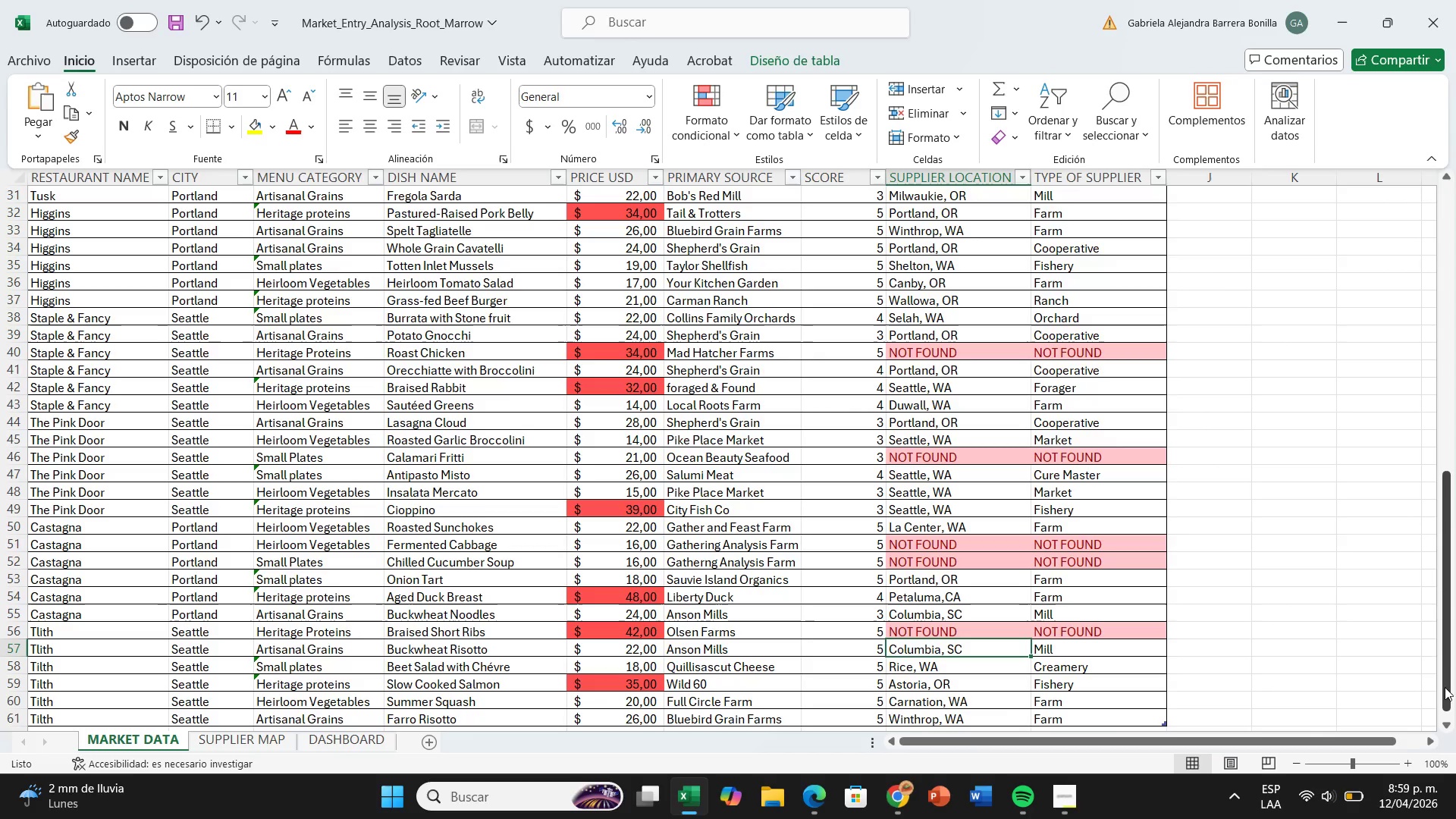 
left_click_drag(start_coordinate=[1442, 676], to_coordinate=[1443, 711])
 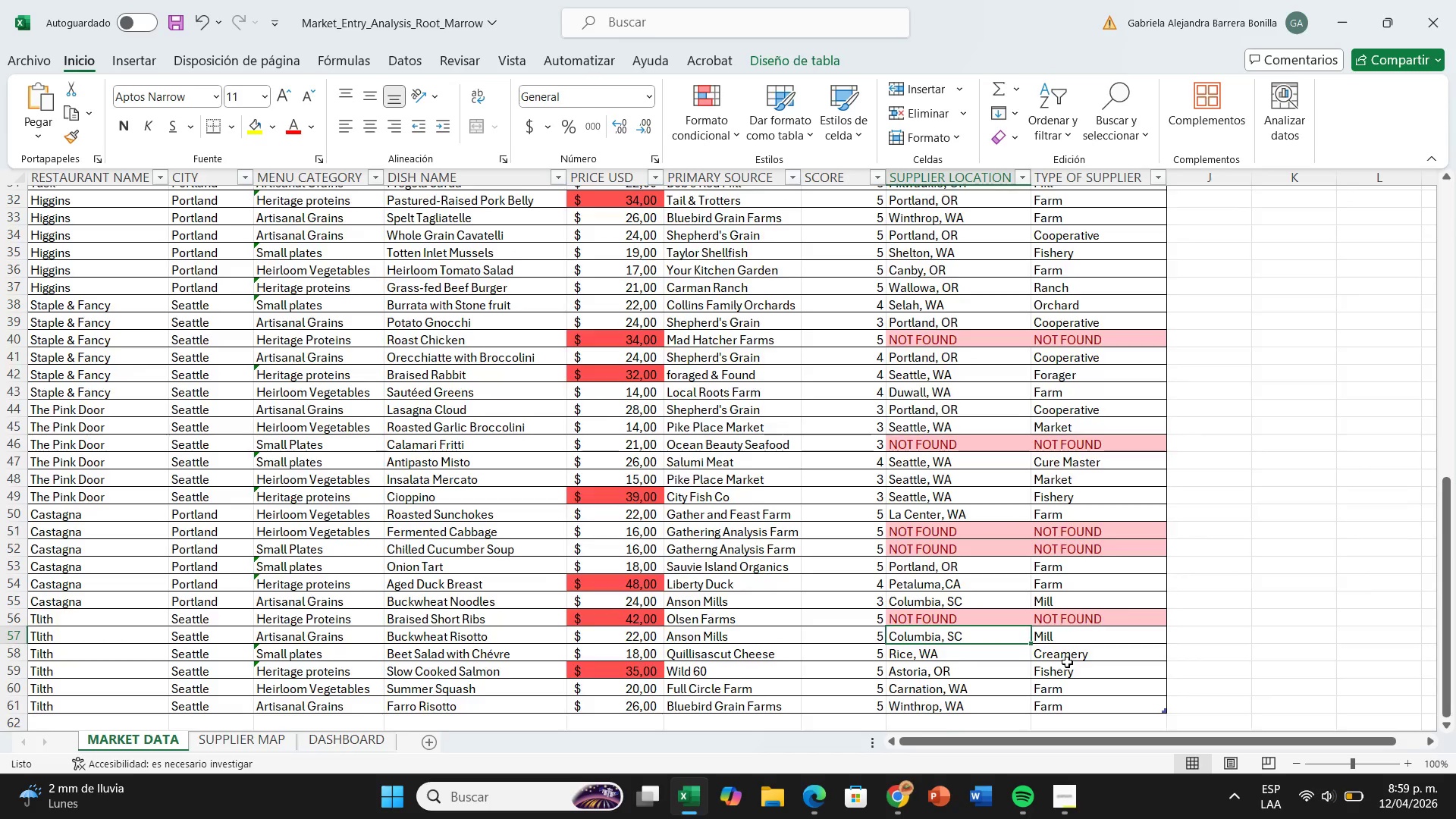 
scroll: coordinate [1066, 661], scroll_direction: up, amount: 9.0
 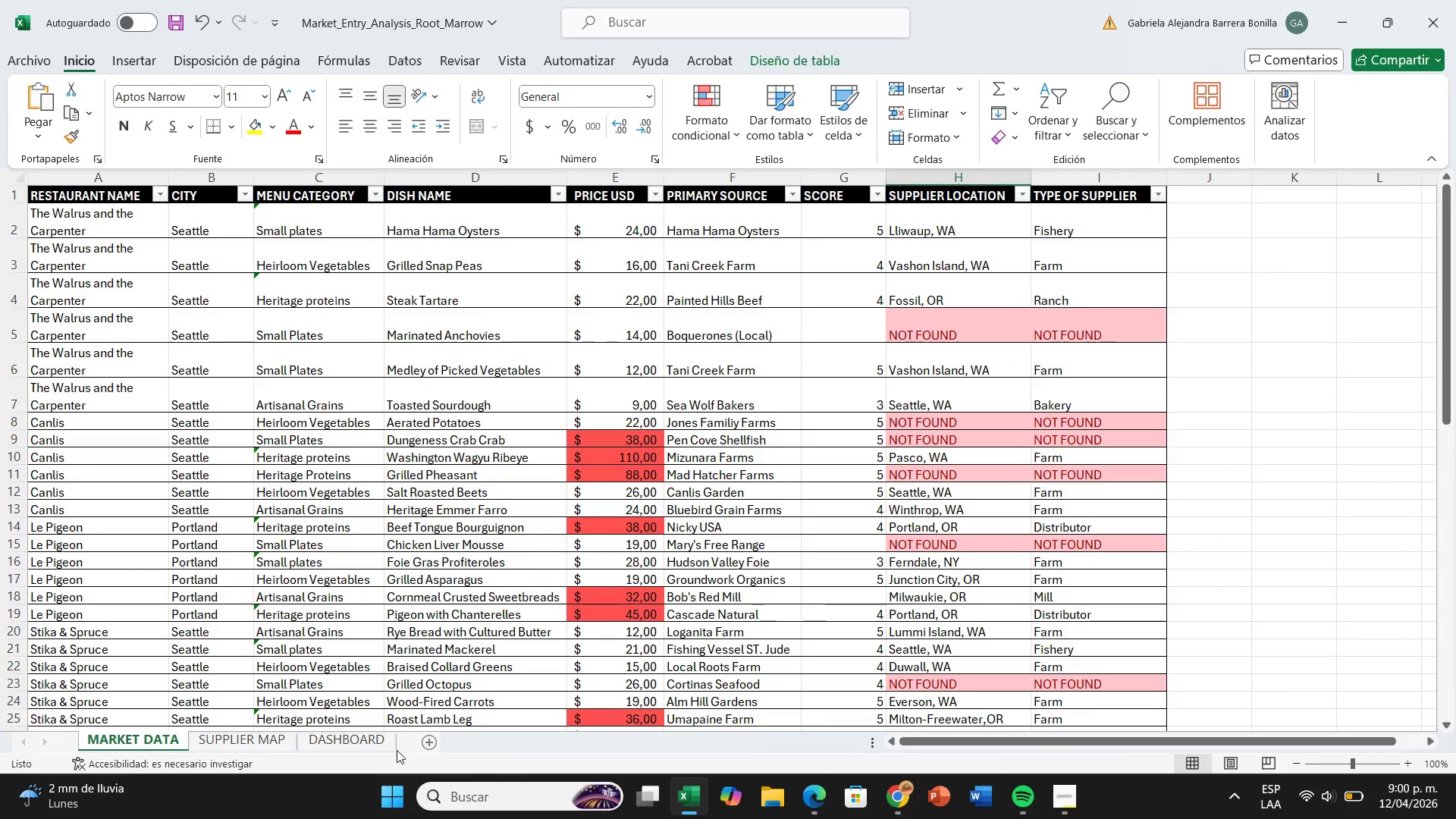 
left_click([259, 741])
 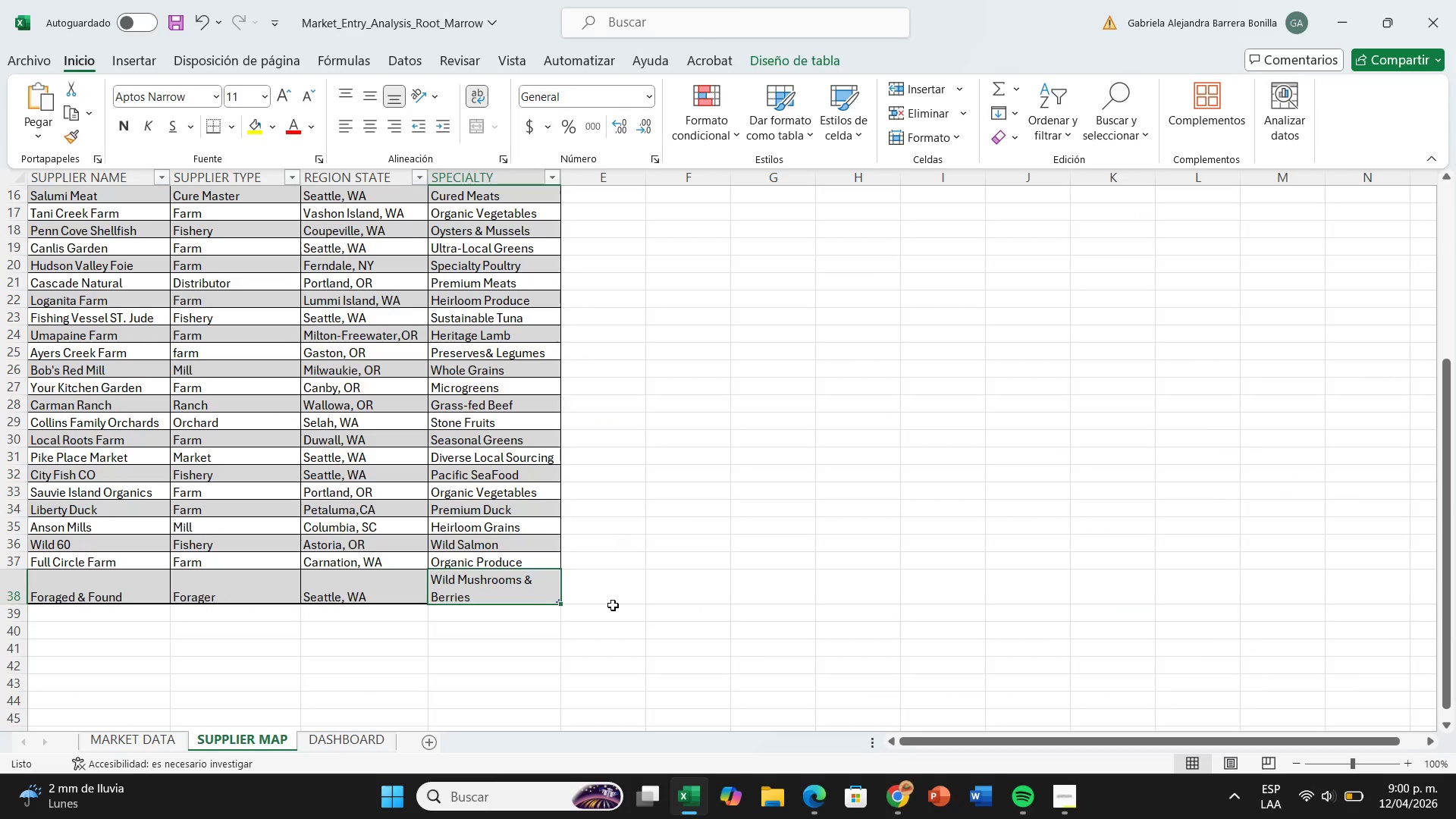 
scroll: coordinate [595, 574], scroll_direction: up, amount: 10.0
 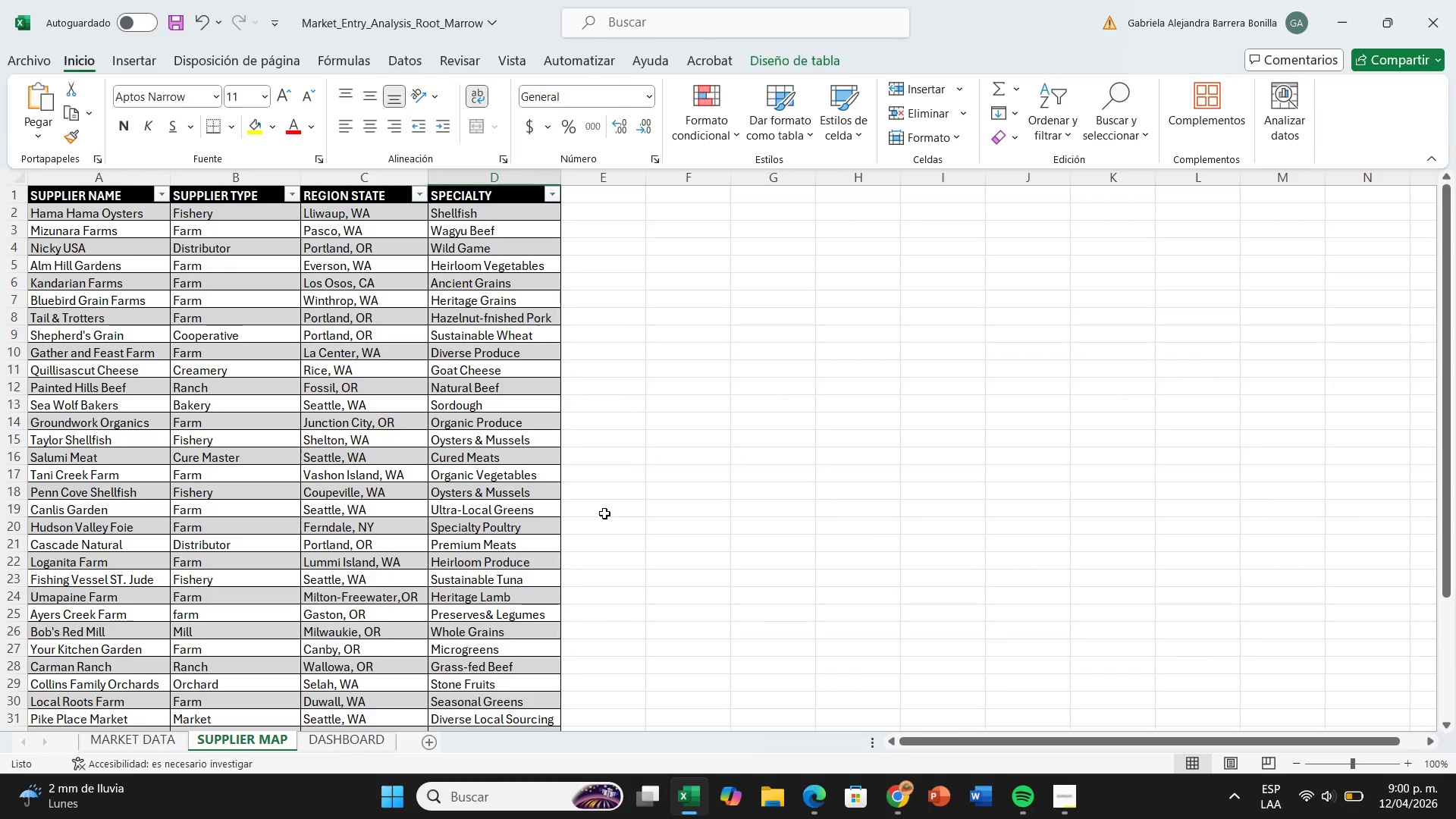 
wait(20.72)
 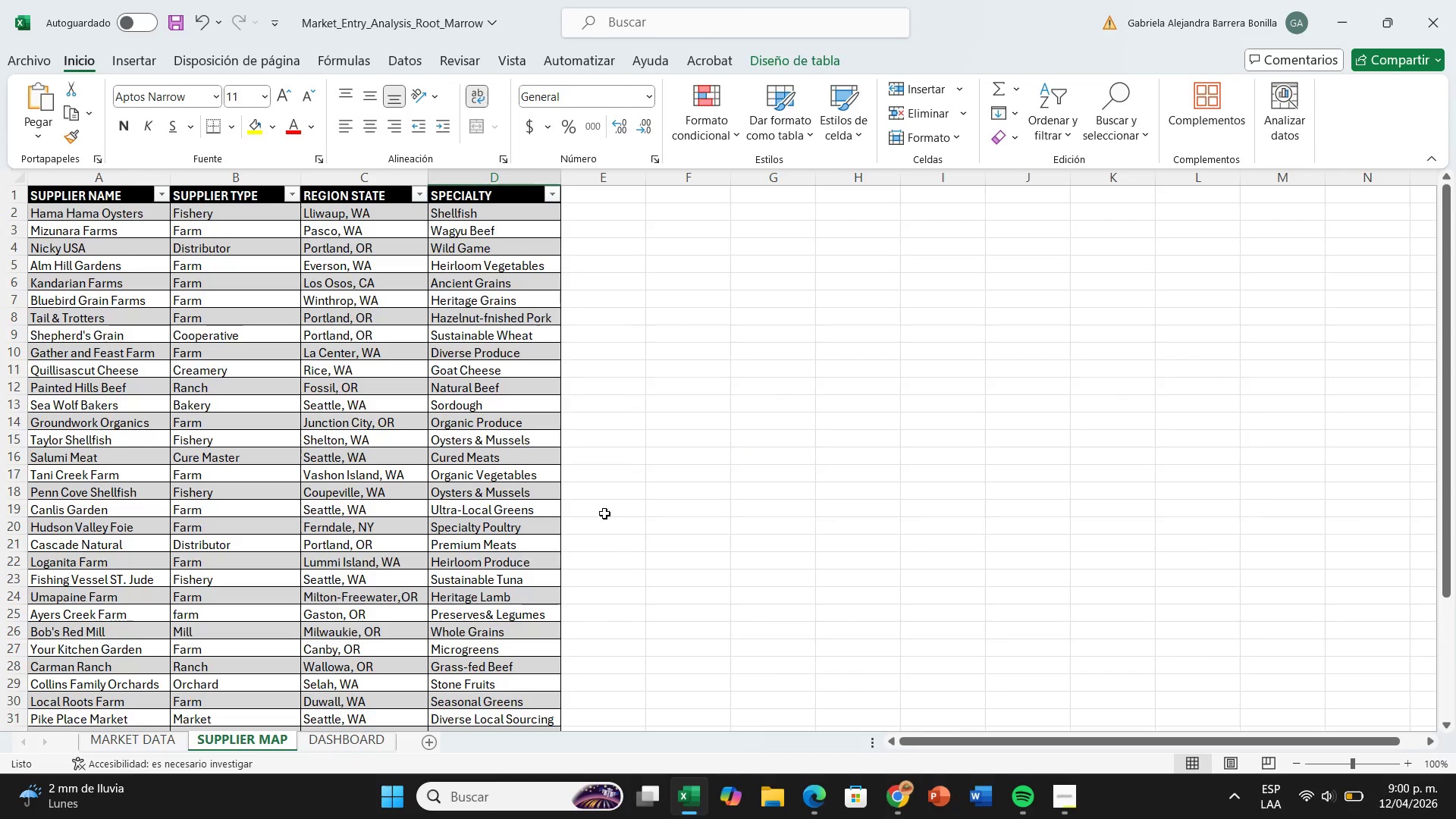 
scroll: coordinate [175, 812], scroll_direction: down, amount: 2.0
 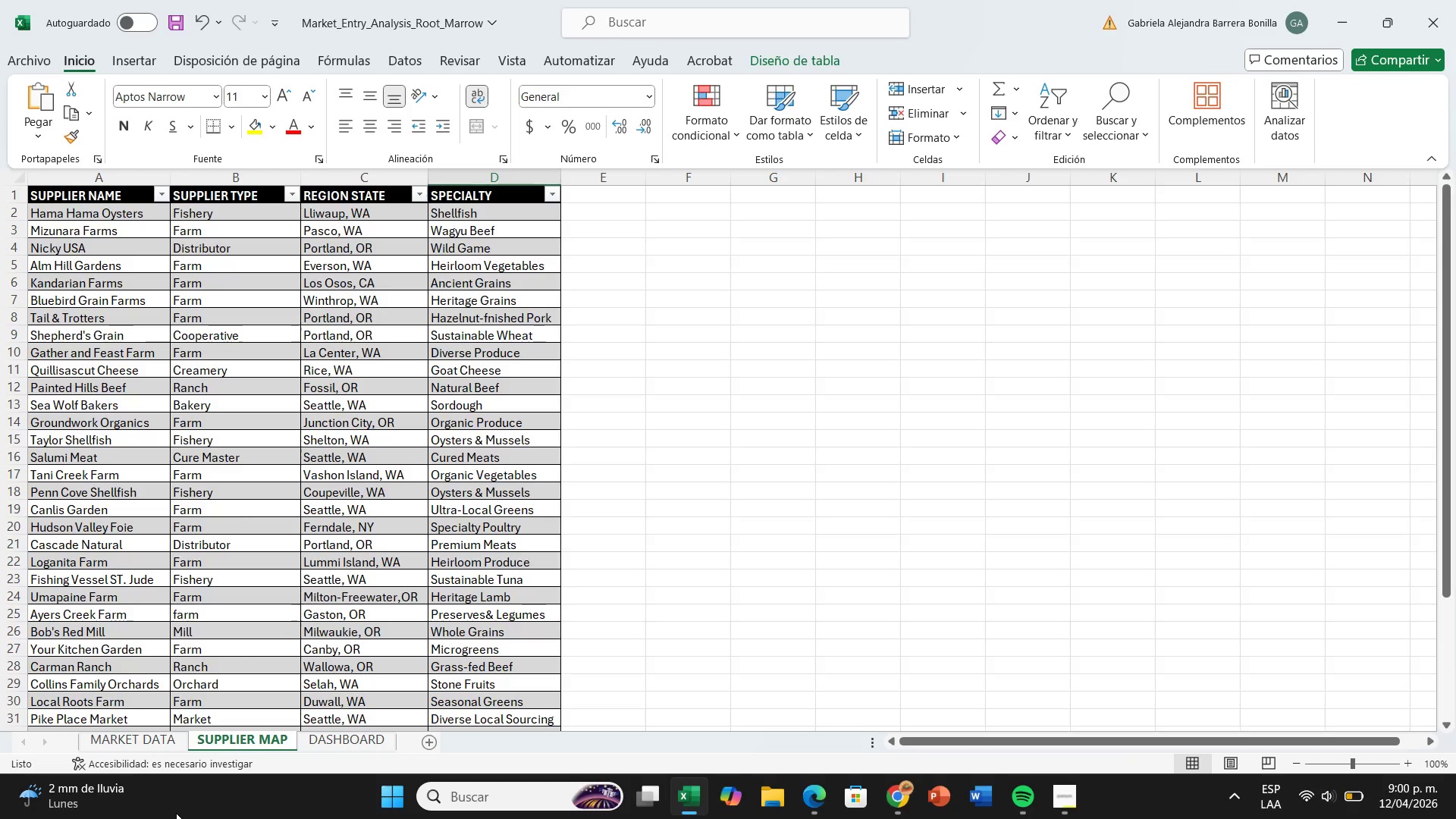 
mouse_move([155, 810])
 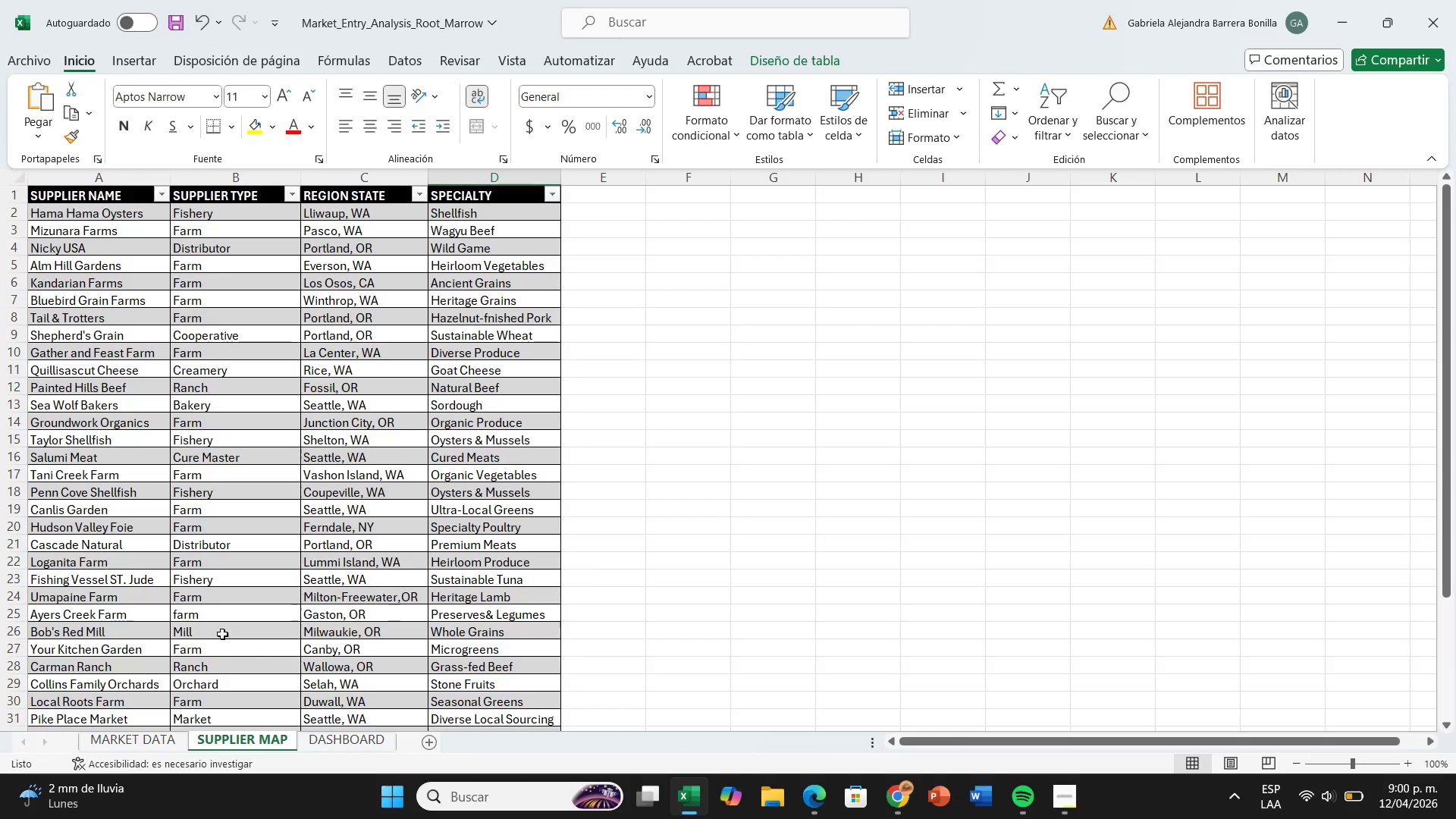 
scroll: coordinate [139, 661], scroll_direction: down, amount: 5.0
 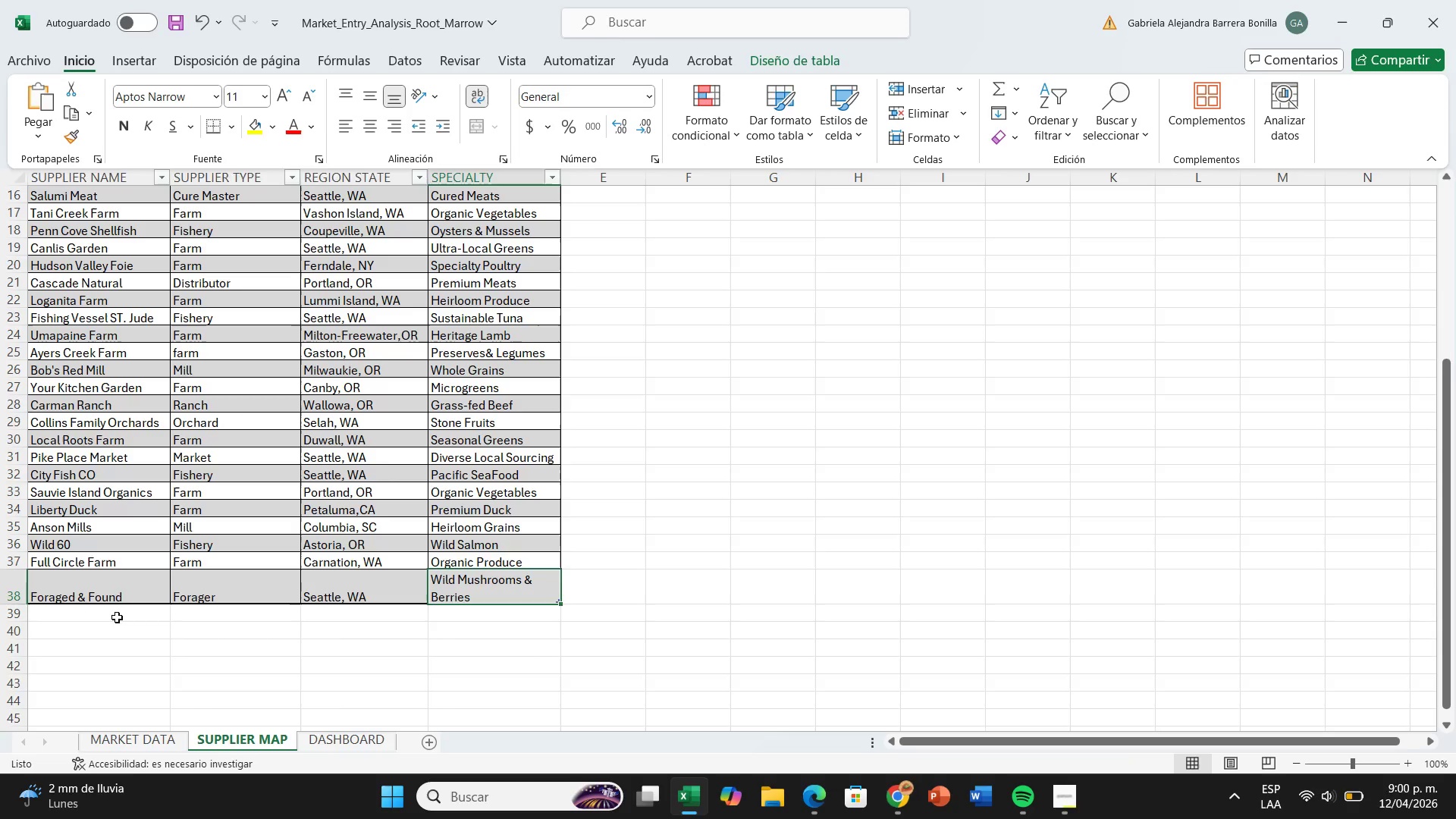 
left_click([117, 617])
 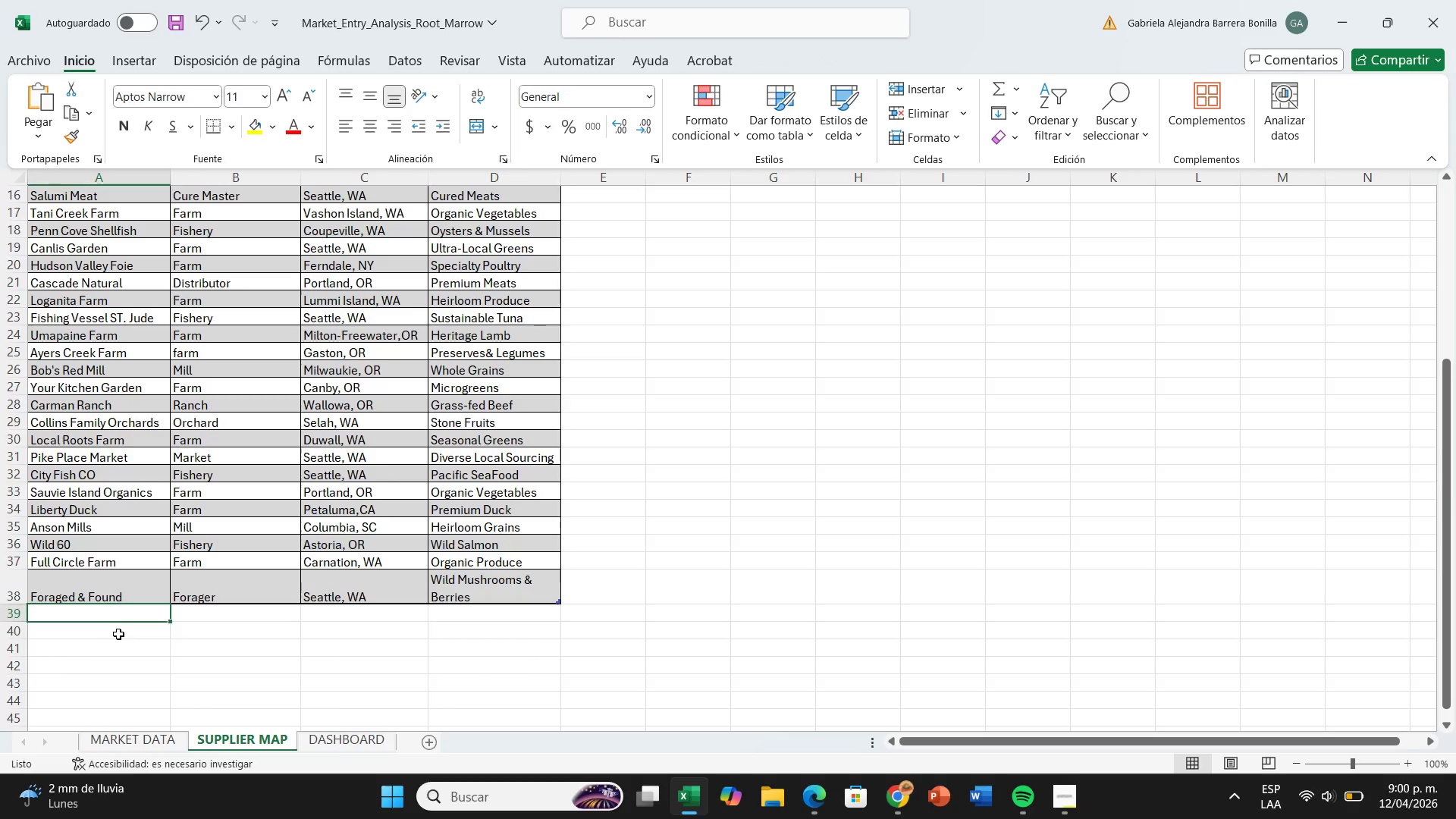 
type(Tani )
 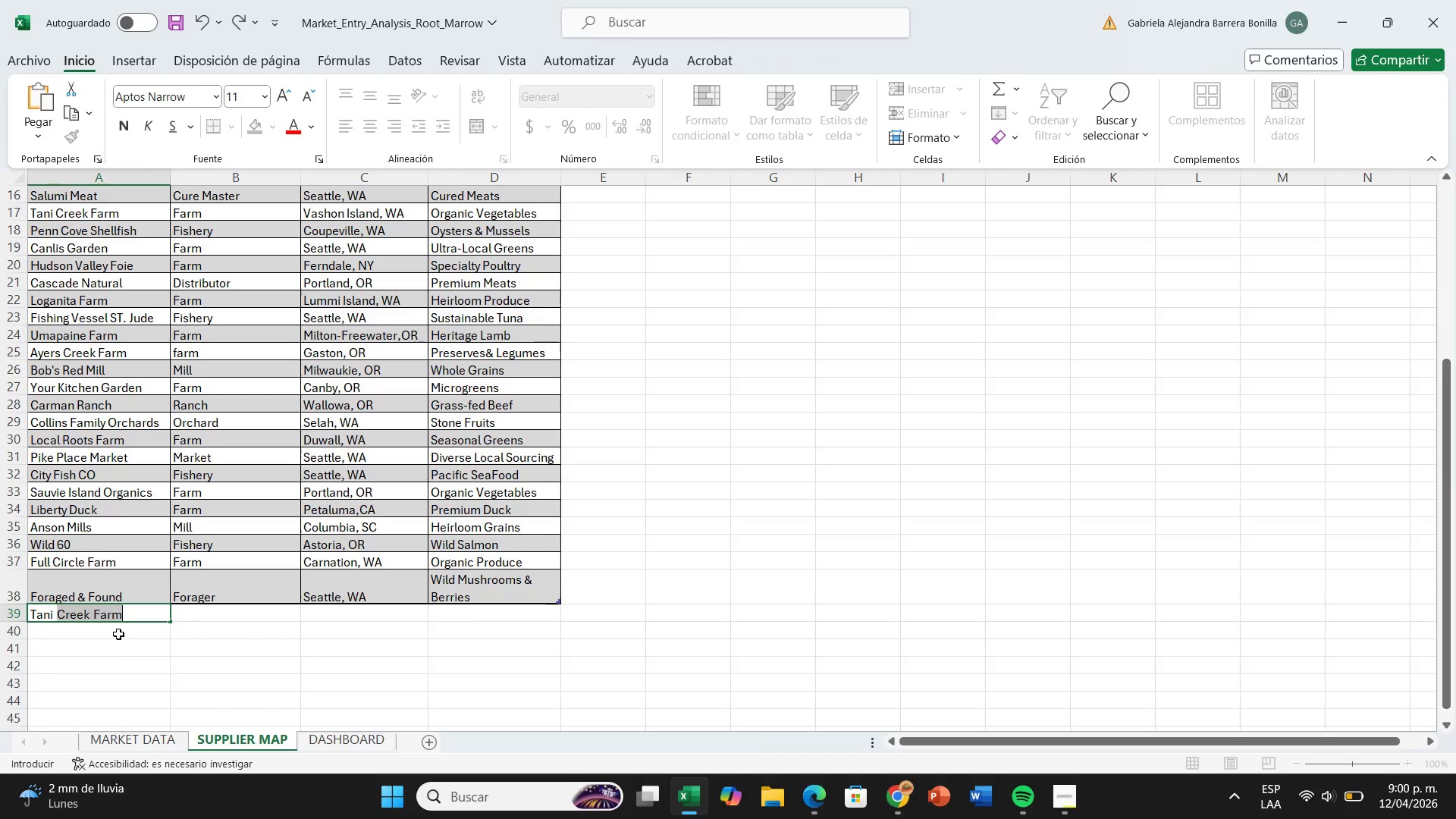 
hold_key(key=Backspace, duration=0.5)
 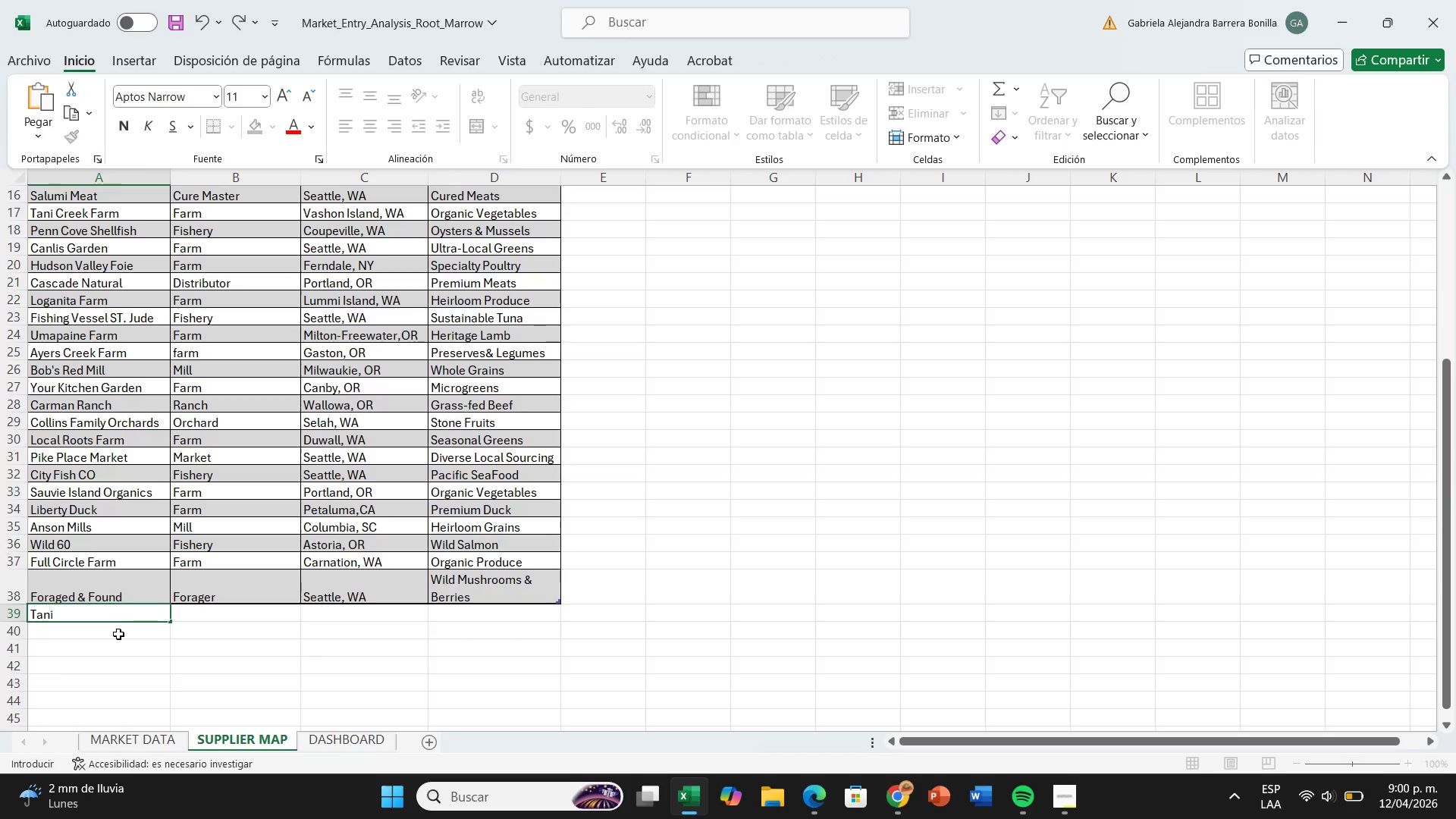 
key(Backspace)
 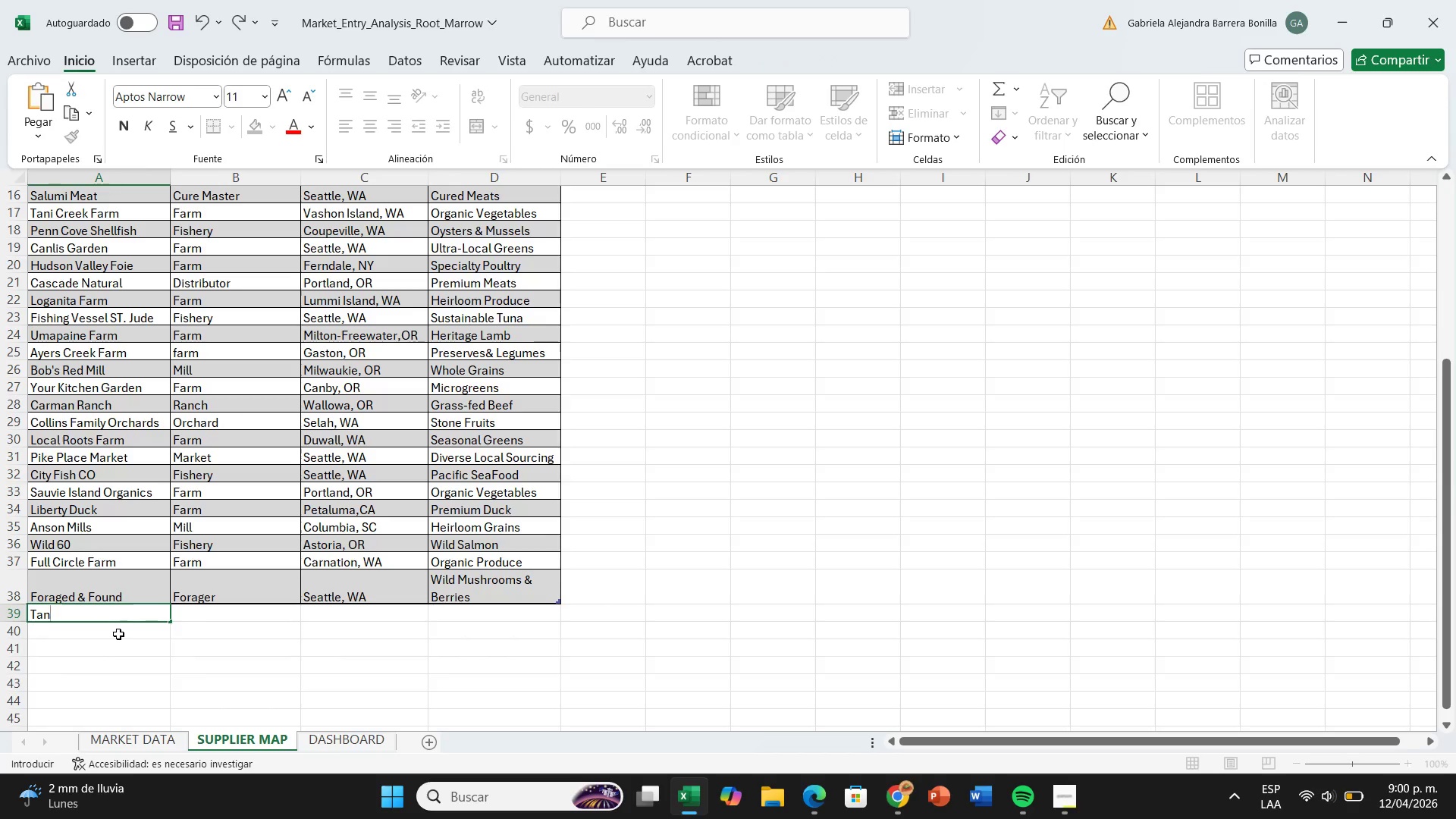 
key(Backspace)
 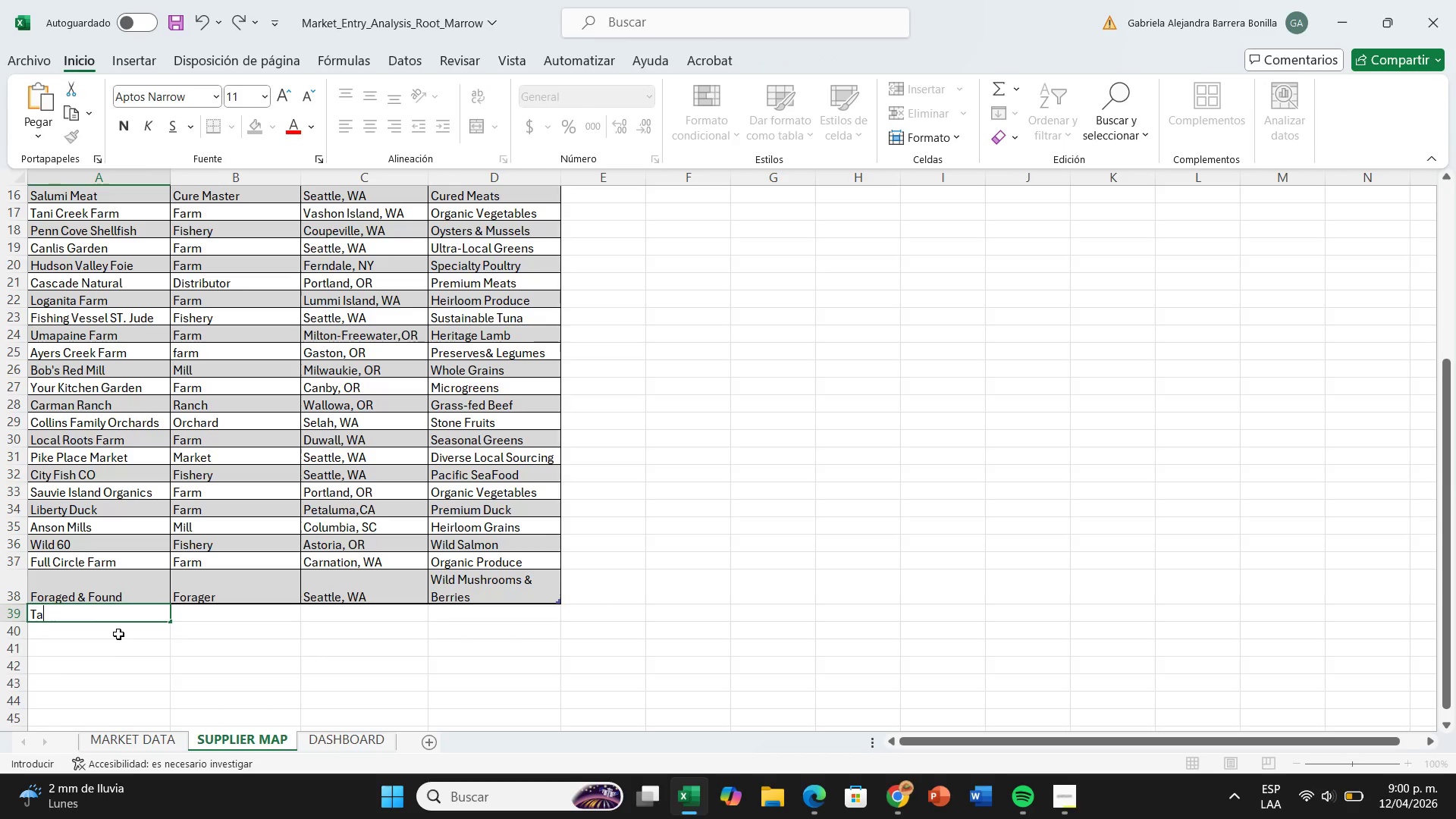 
key(Backspace)
 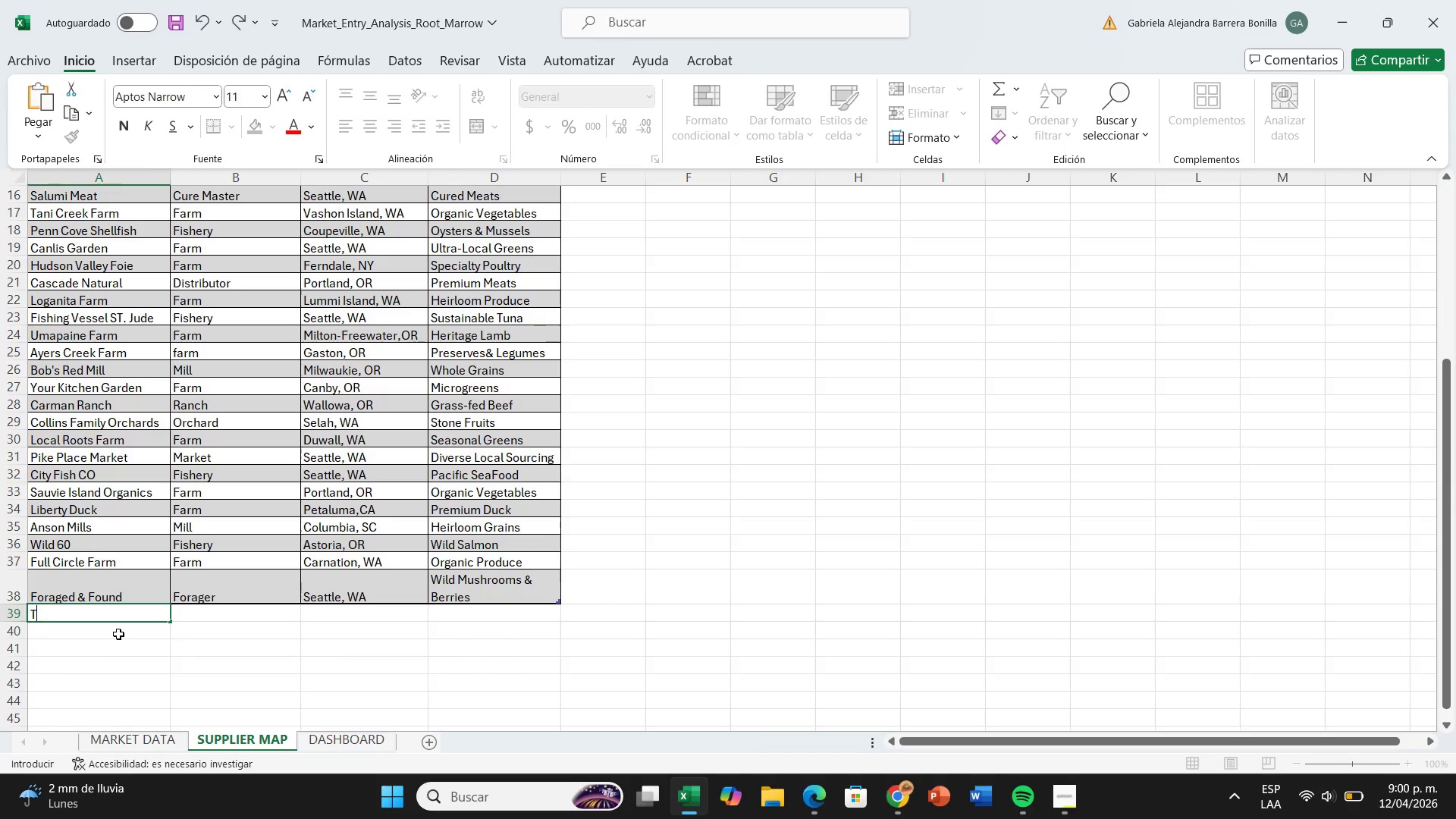 
key(Backspace)
 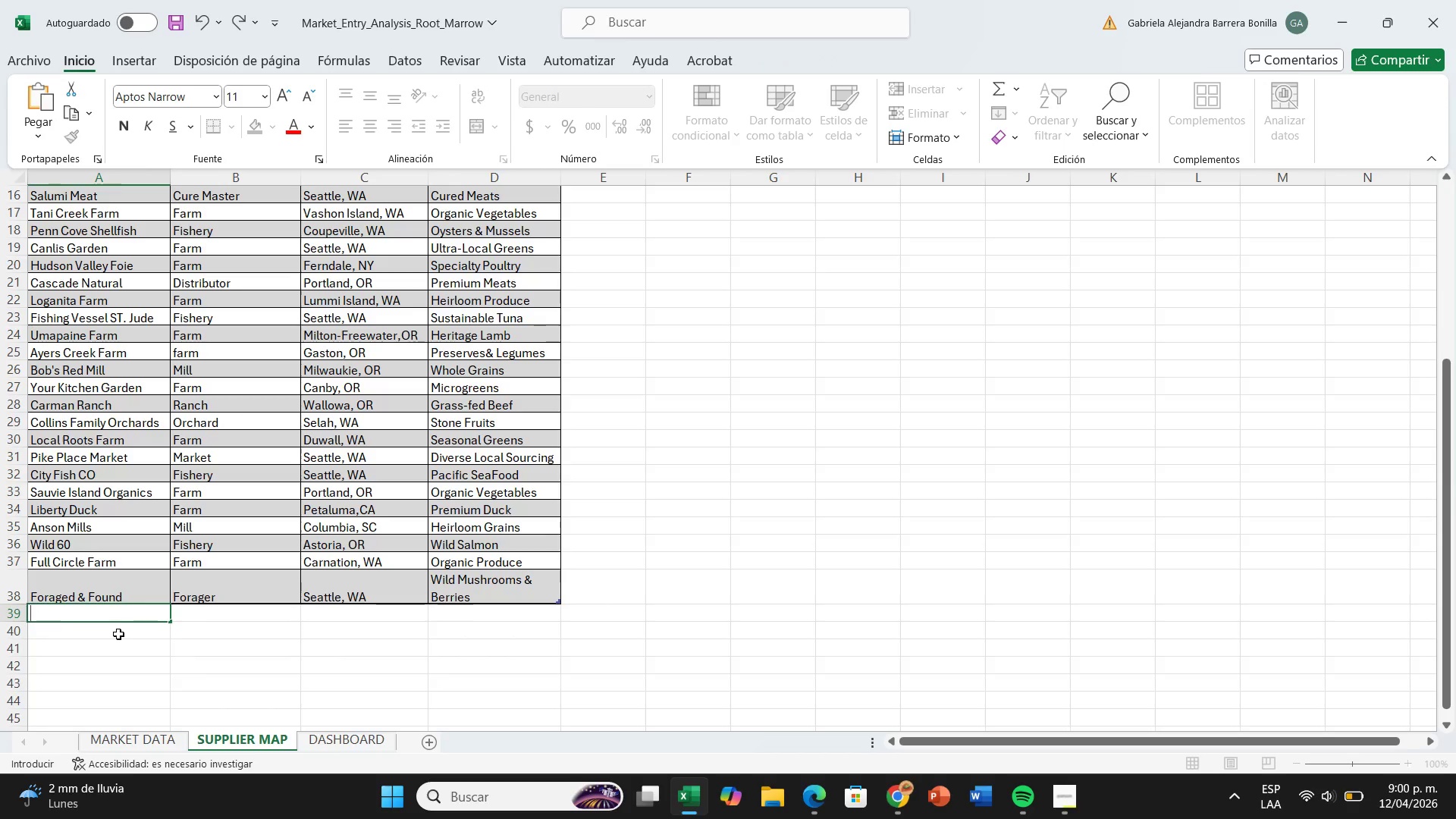 
key(Backspace)
 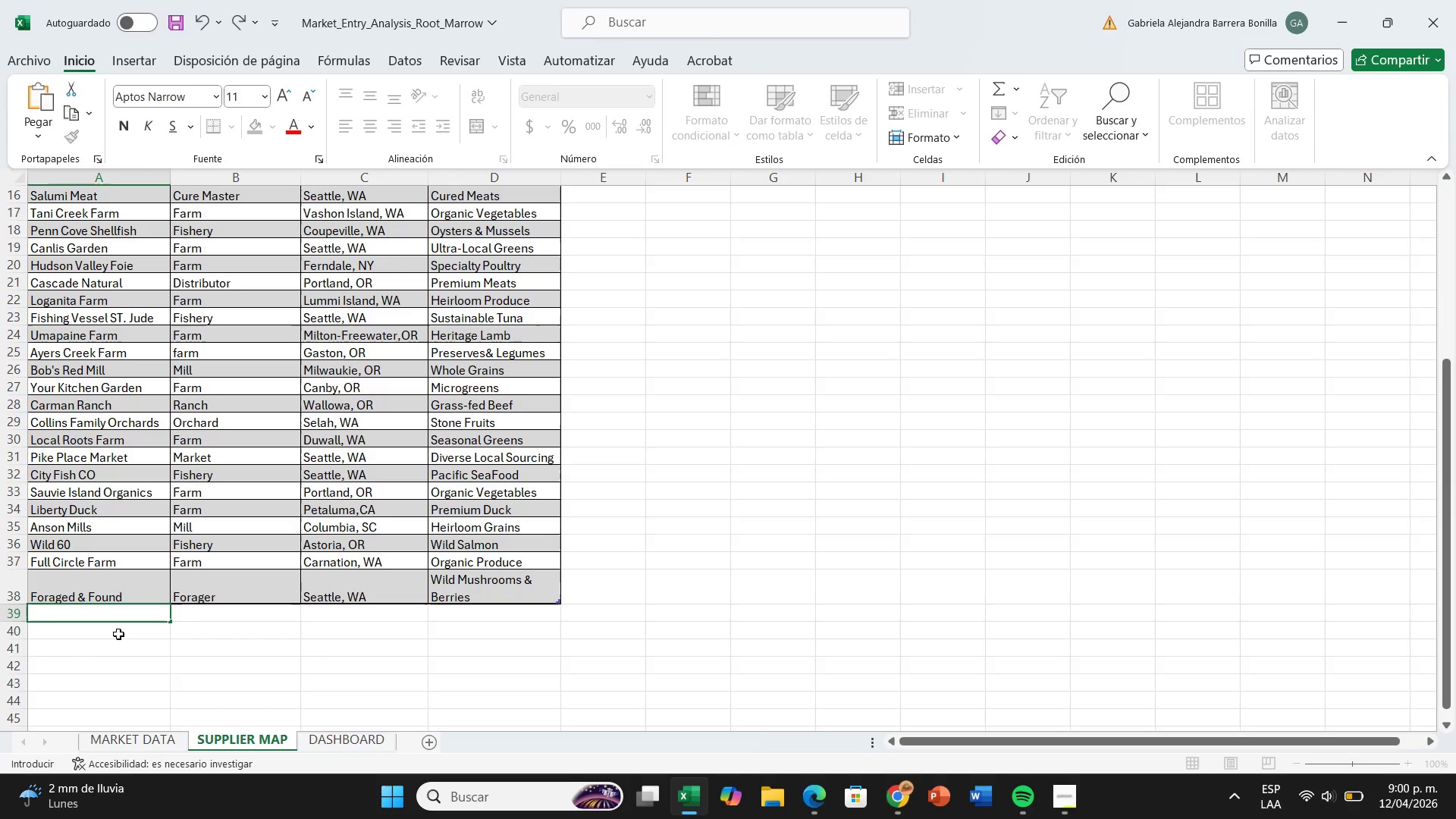 
key(Backspace)
 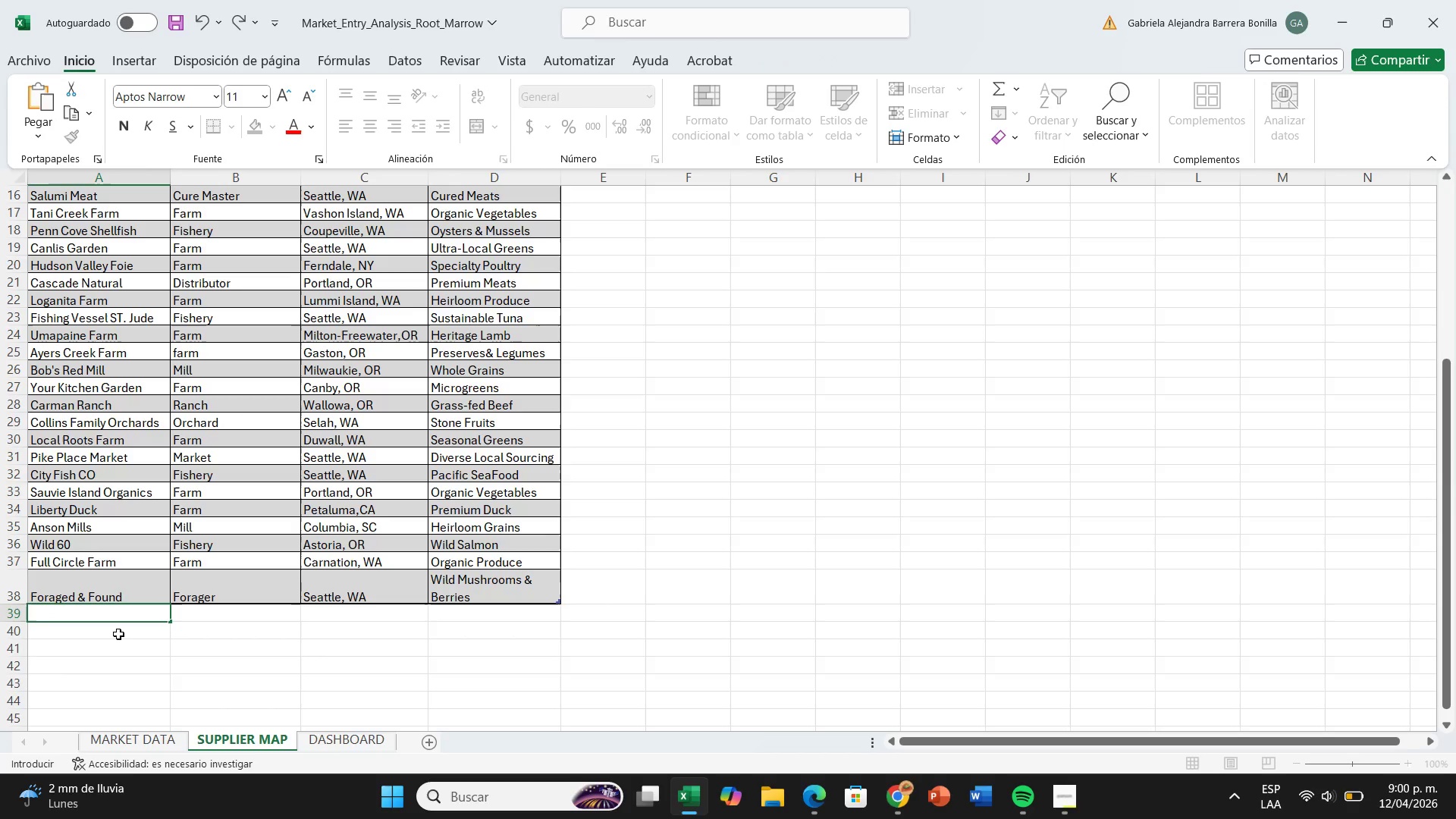 
key(Backspace)
 